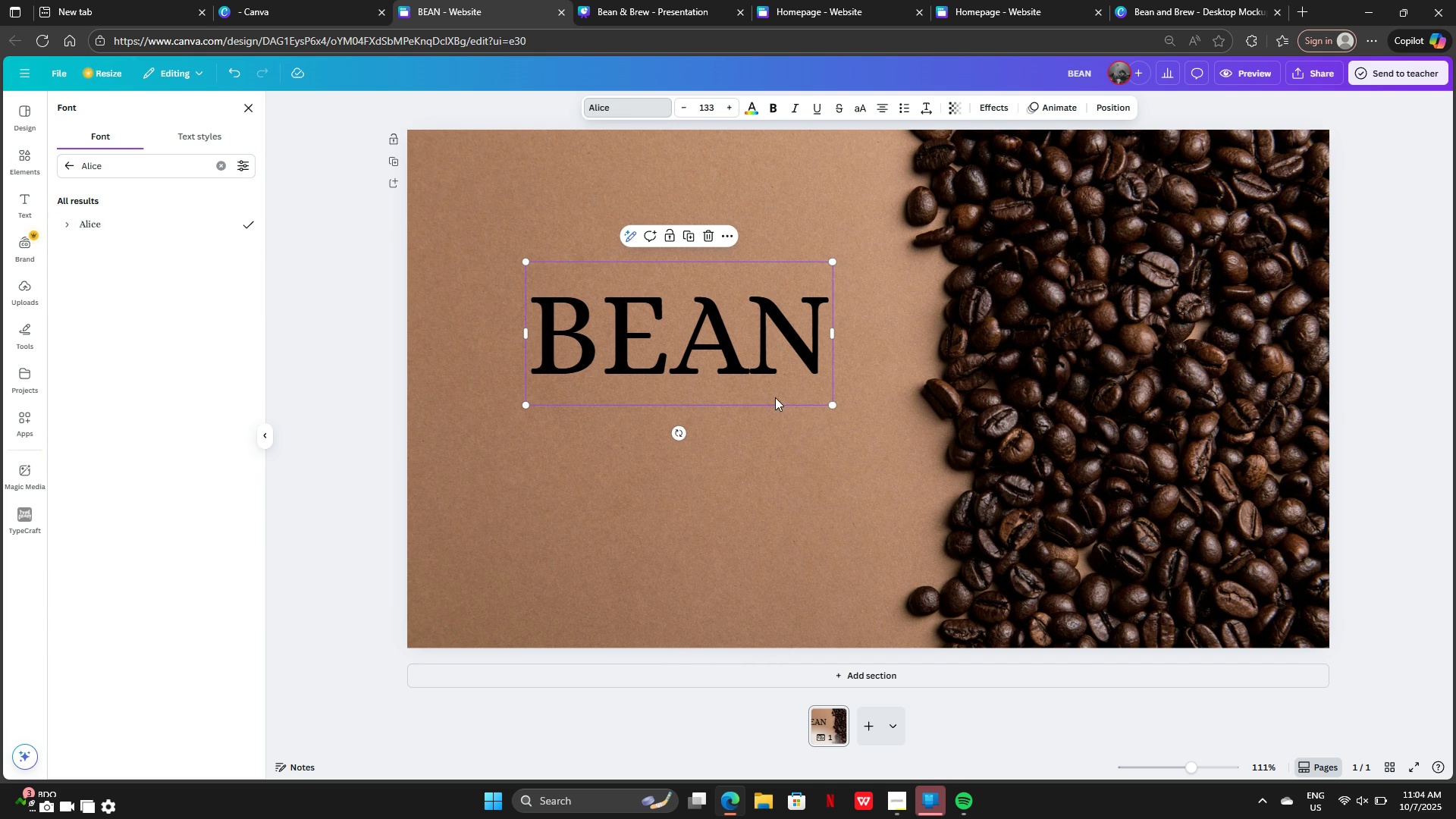 
left_click_drag(start_coordinate=[769, 384], to_coordinate=[728, 367])
 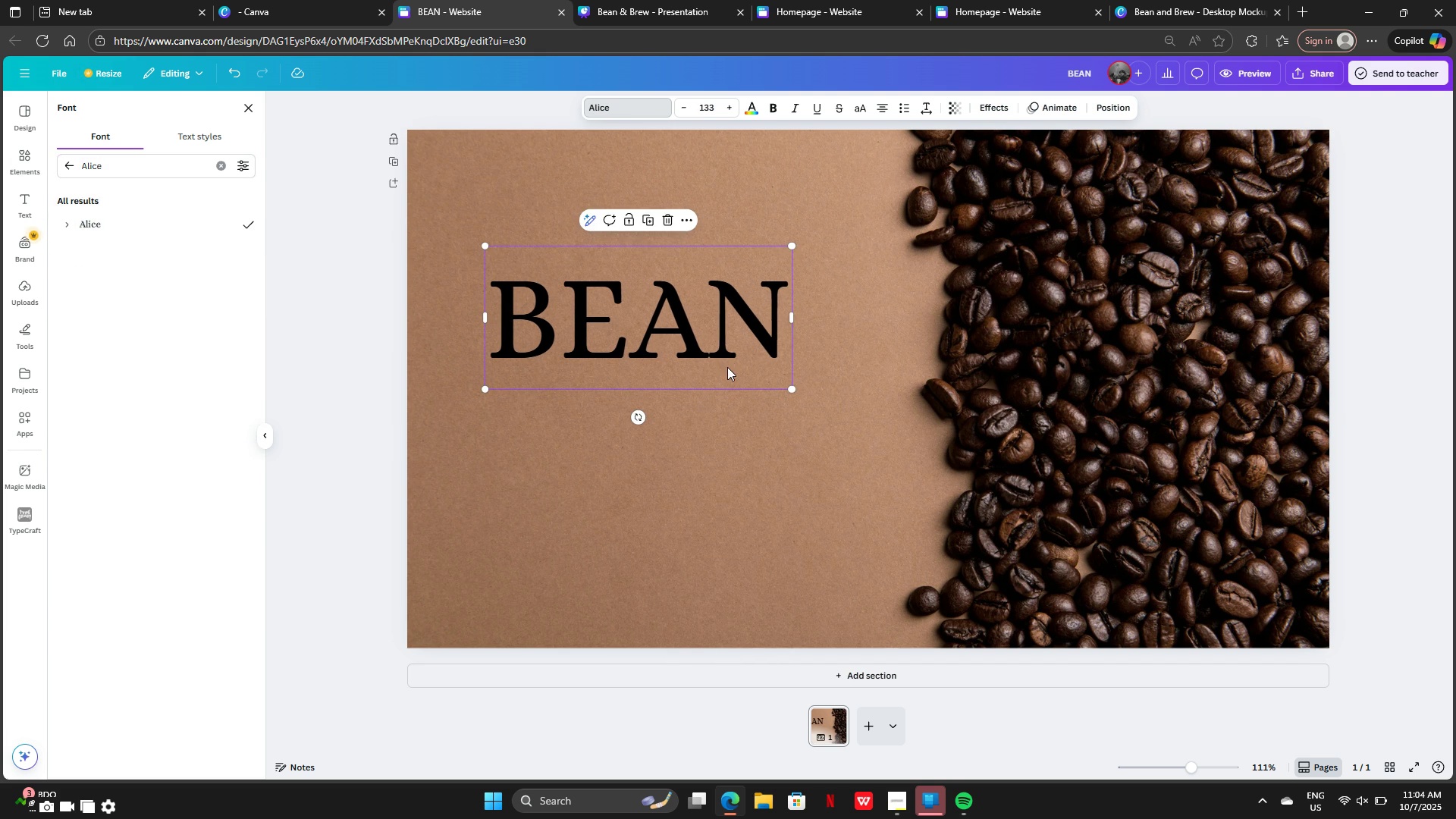 
left_click([727, 367])
 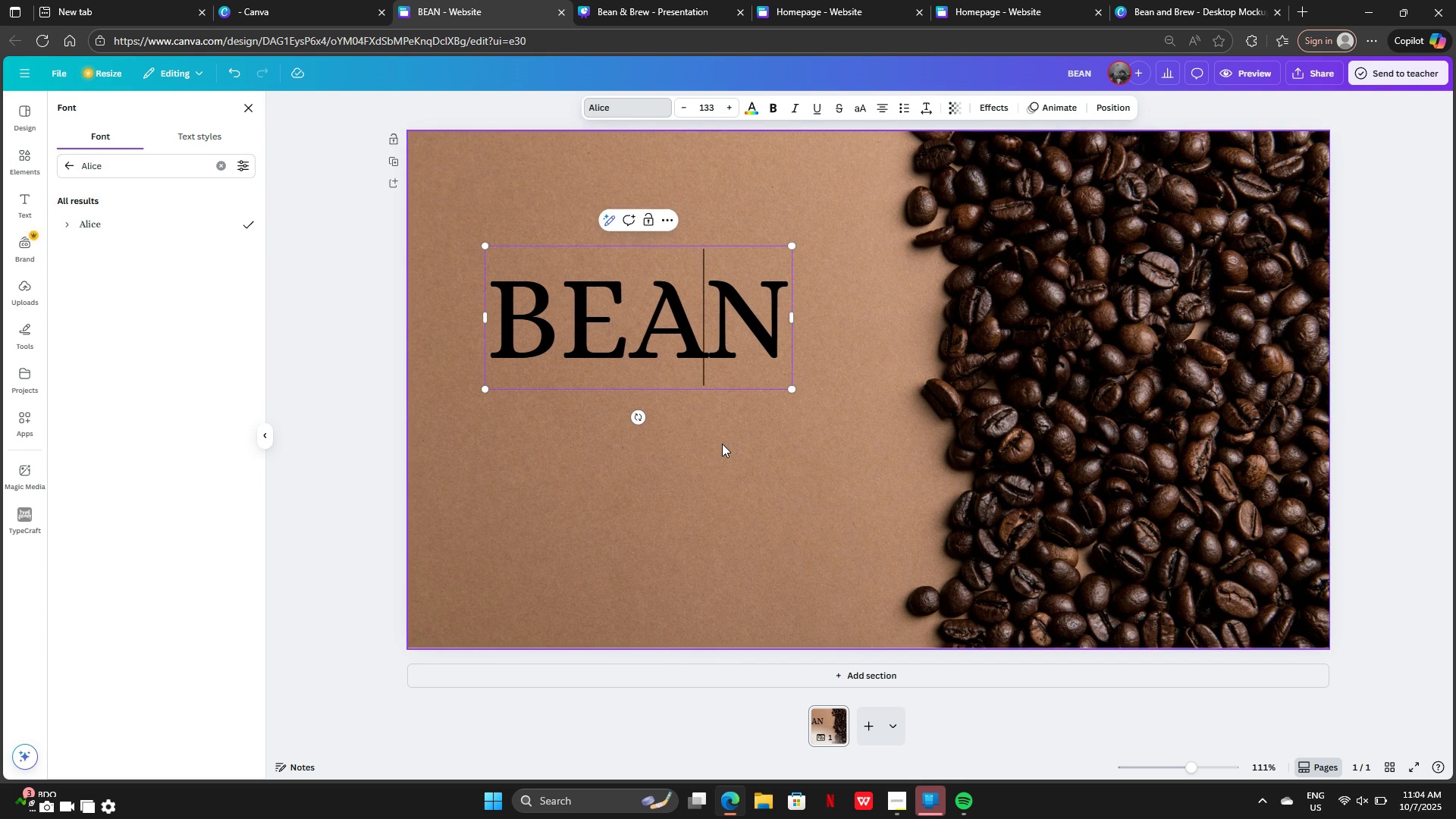 
left_click([722, 444])
 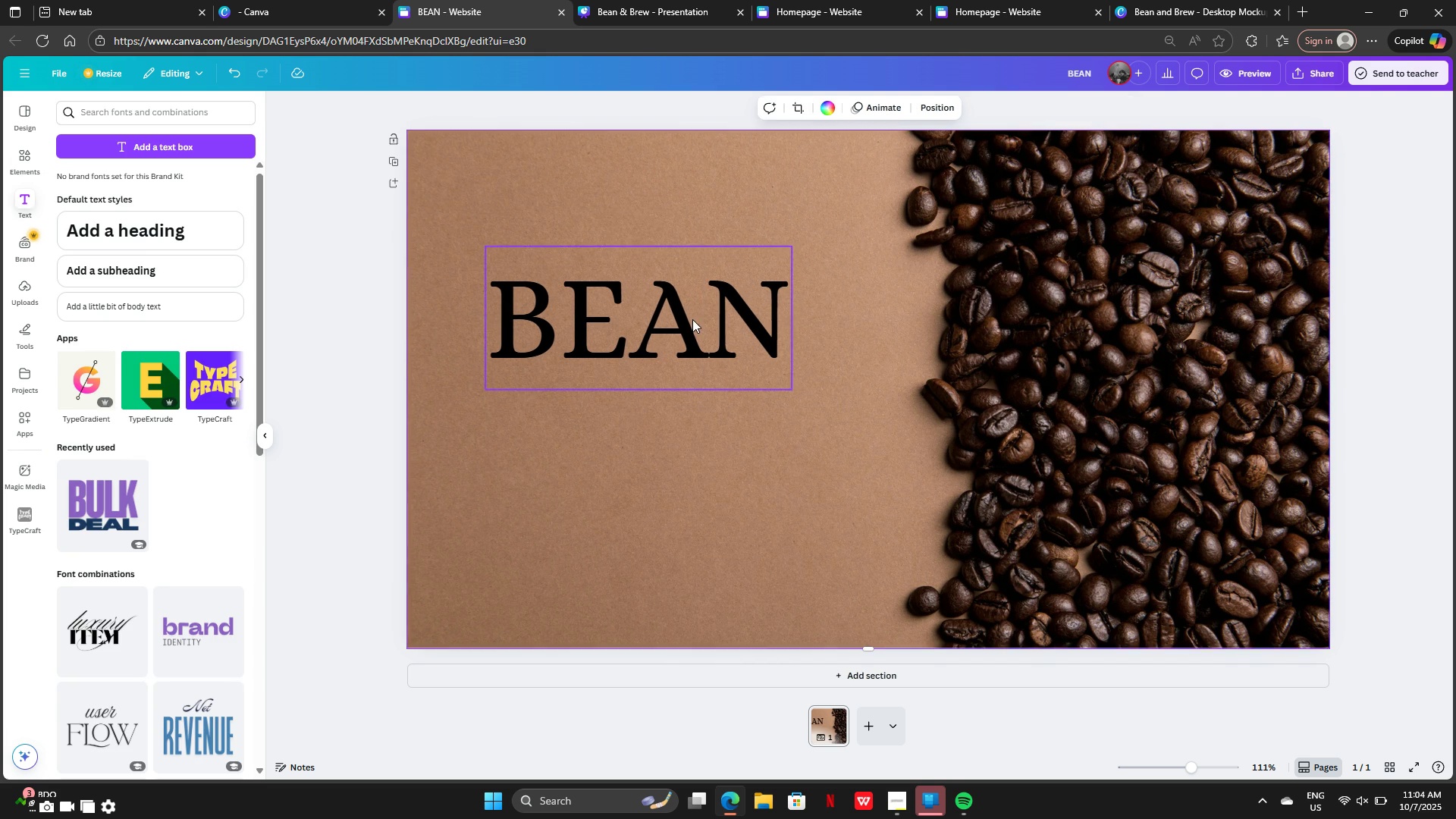 
left_click([692, 319])
 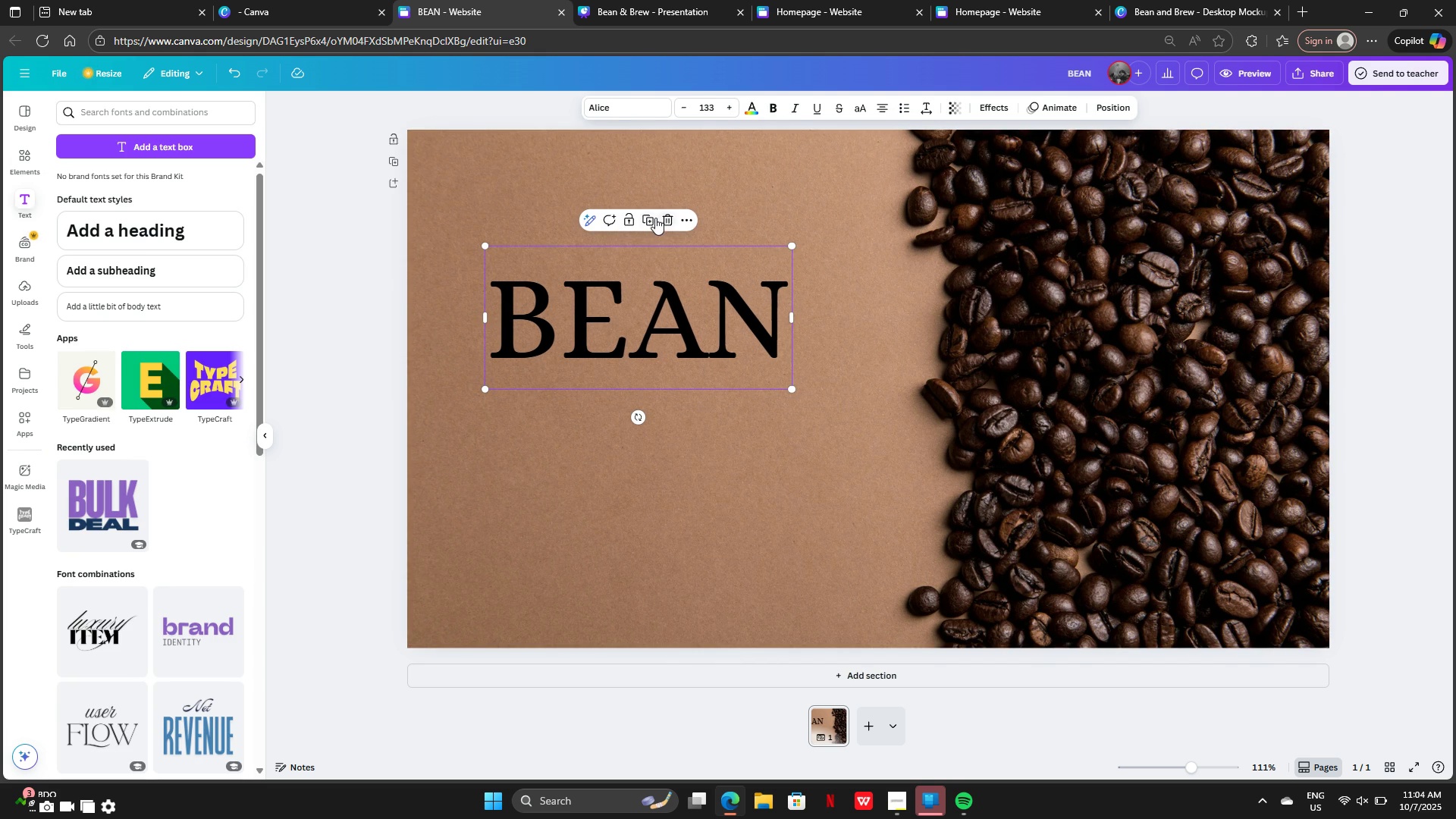 
left_click([651, 221])
 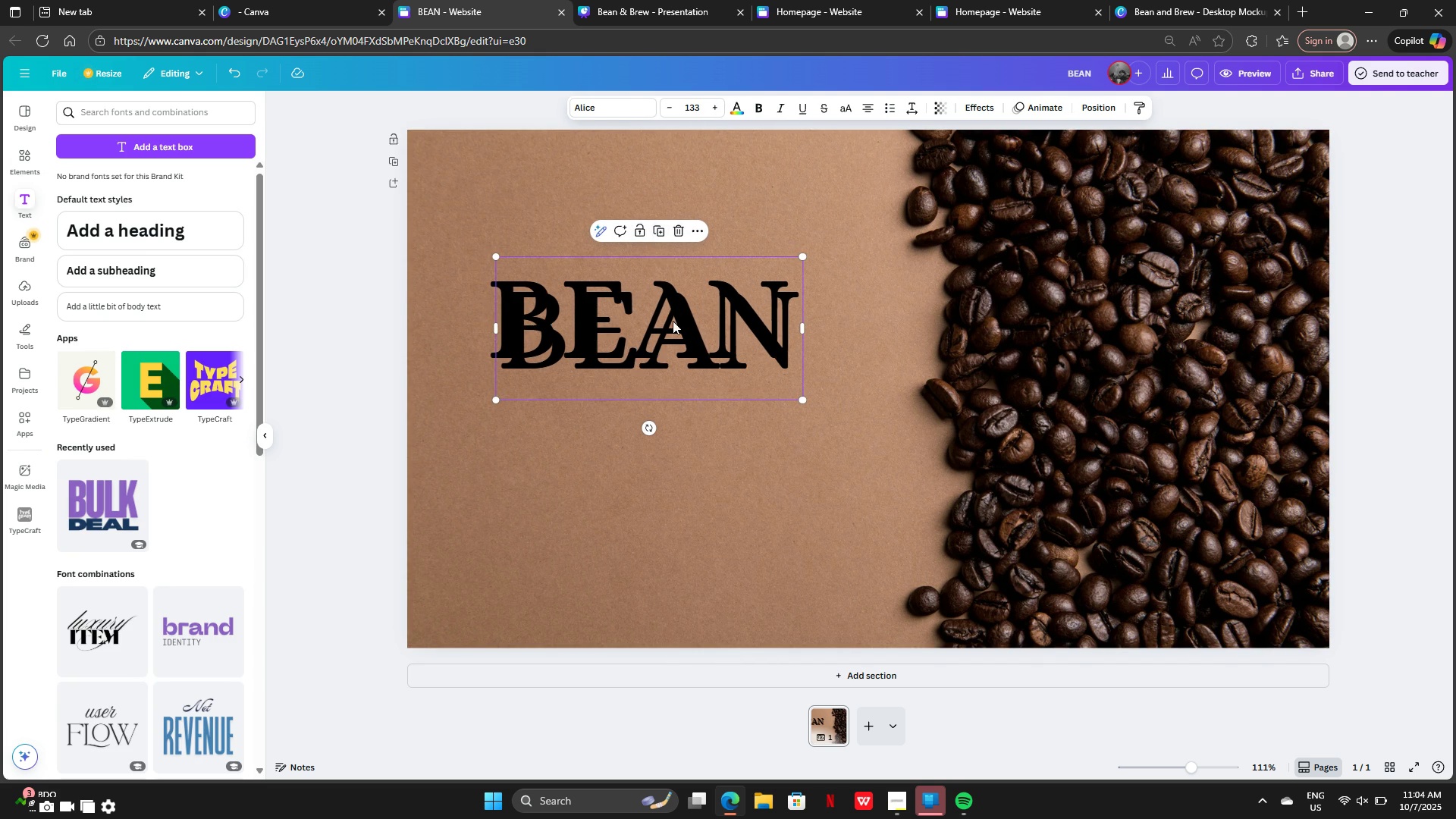 
left_click_drag(start_coordinate=[670, 318], to_coordinate=[736, 438])
 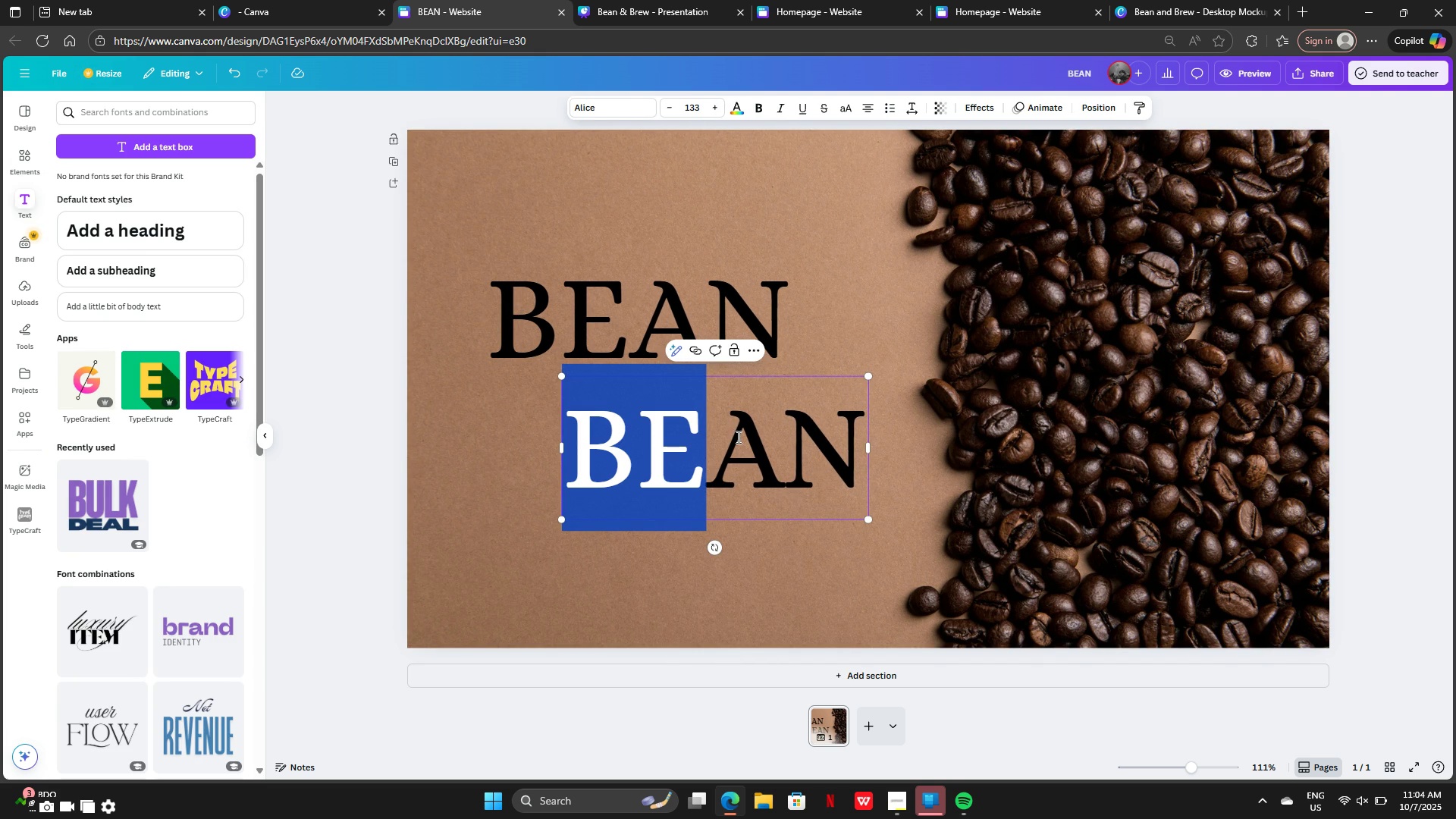 
key(Control+A)
 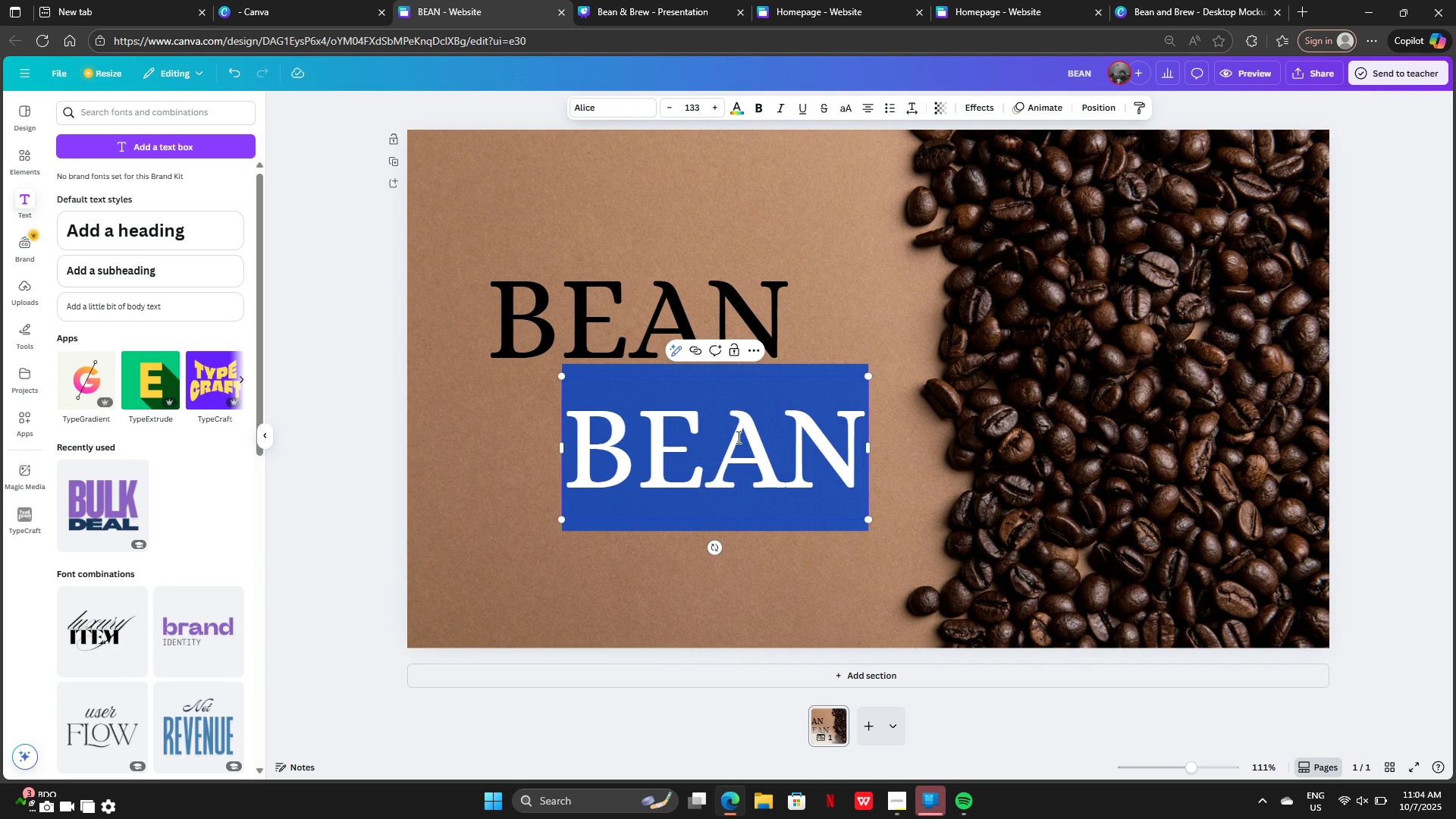 
type(Brew)
 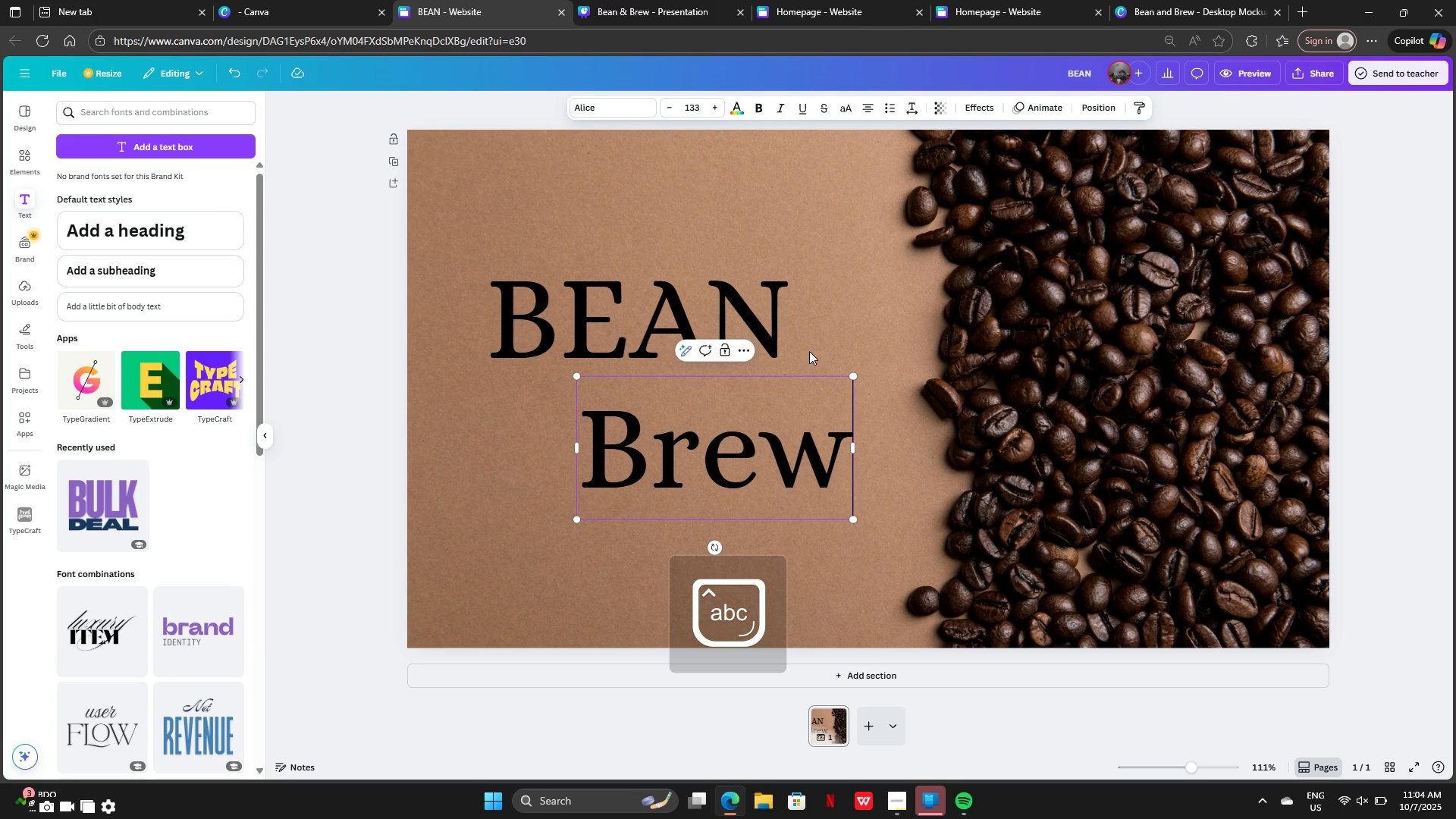 
left_click([814, 312])
 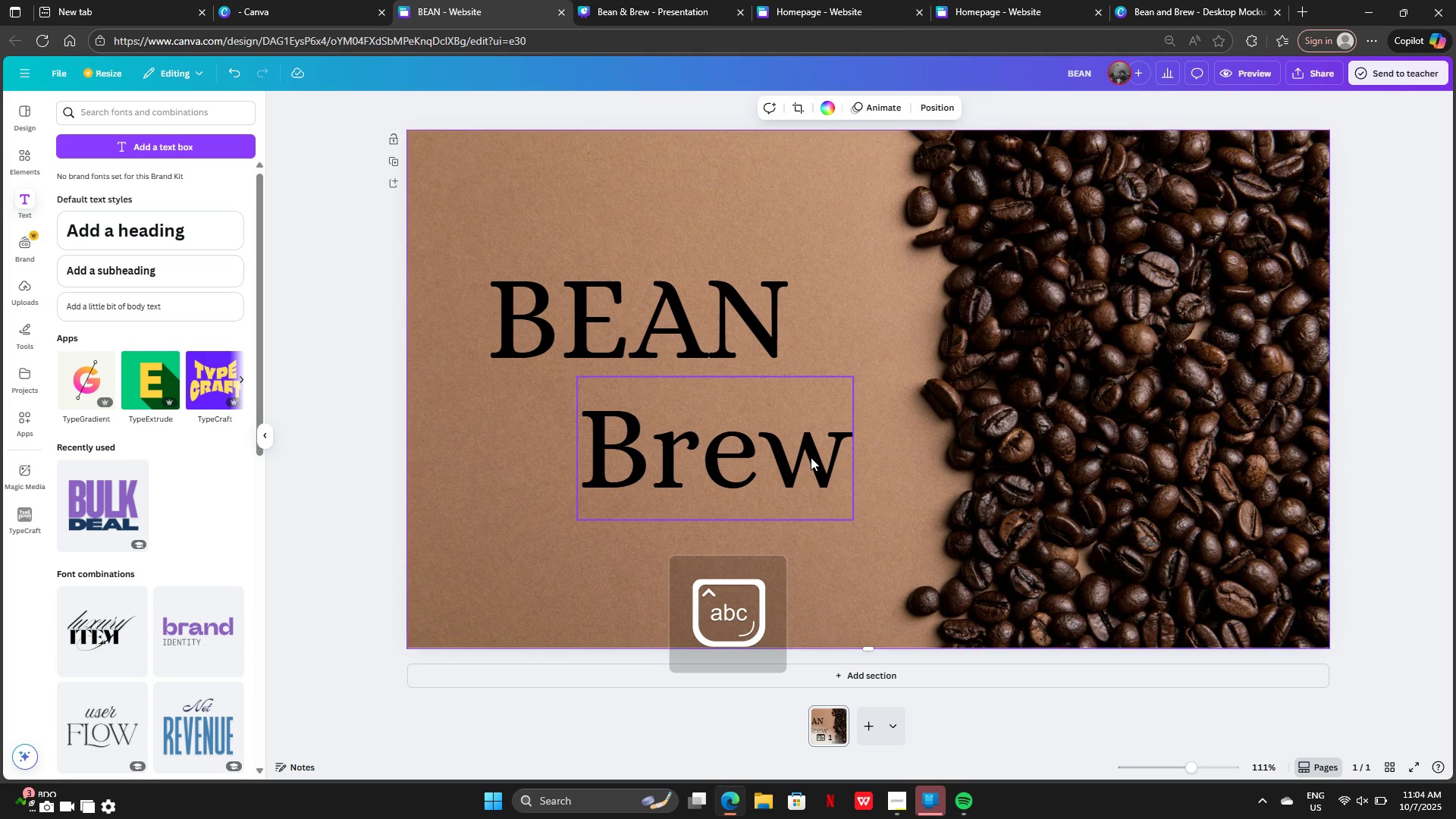 
left_click_drag(start_coordinate=[811, 457], to_coordinate=[805, 450])
 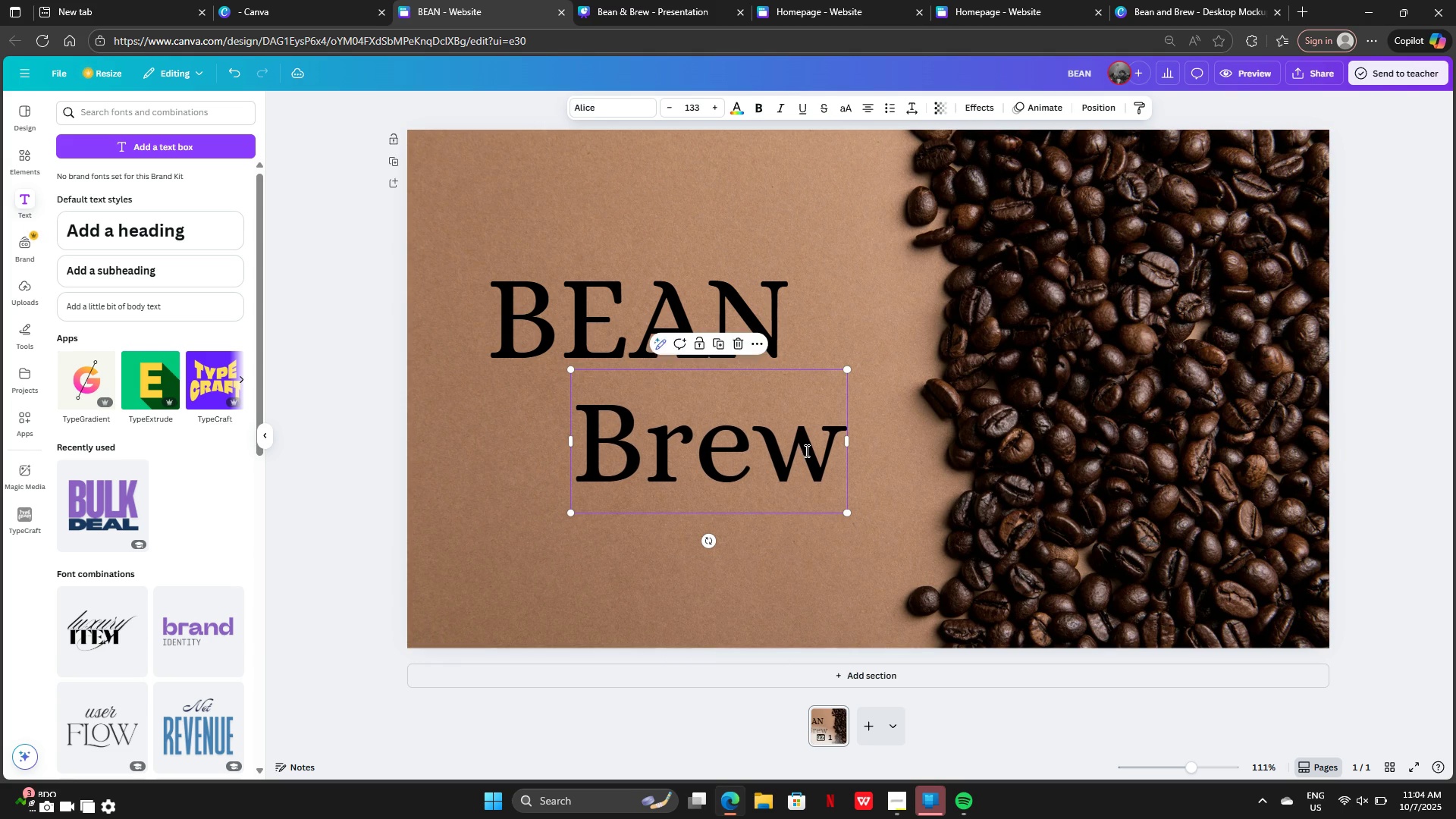 
left_click([805, 450])
 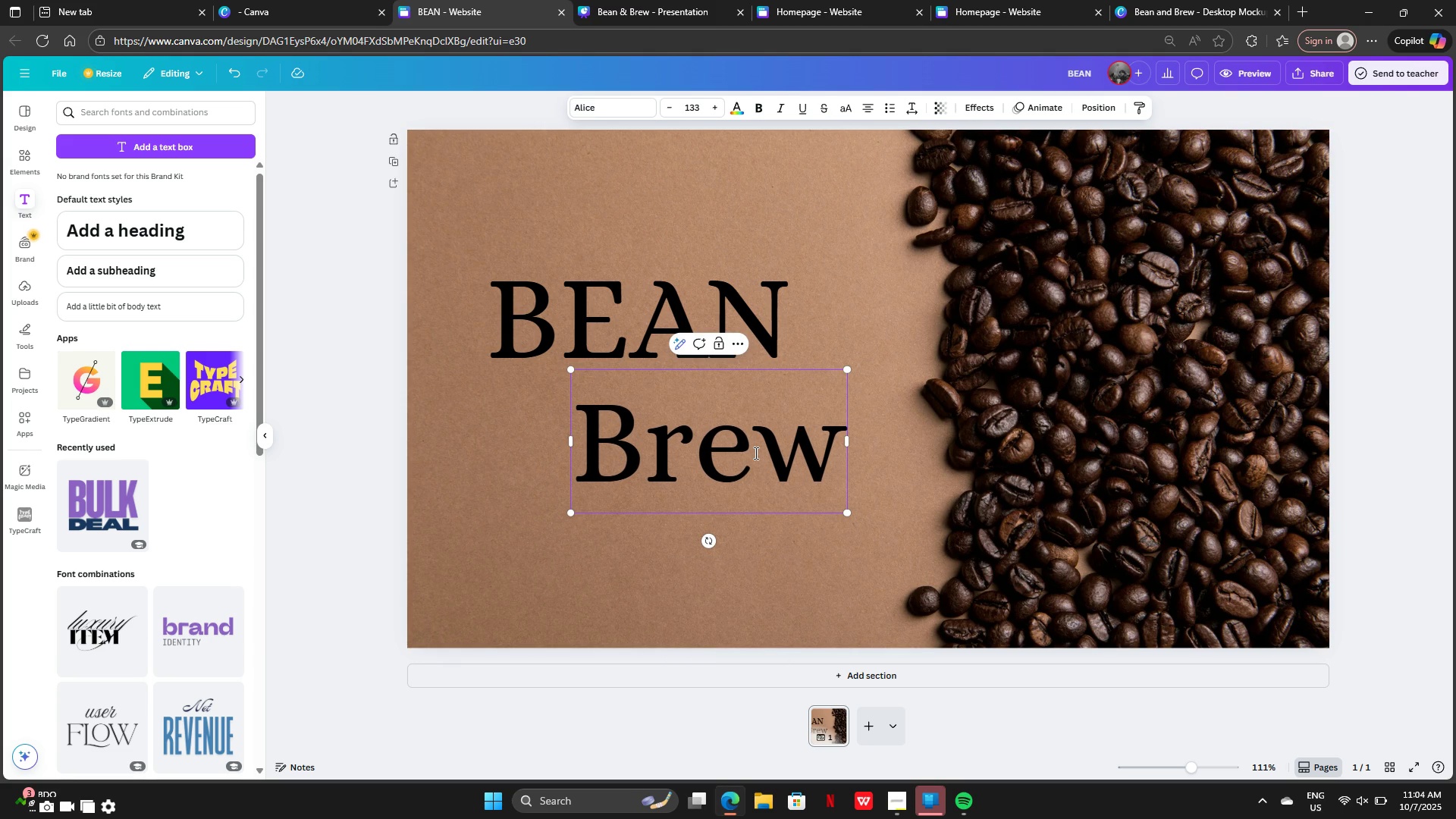 
left_click([755, 453])
 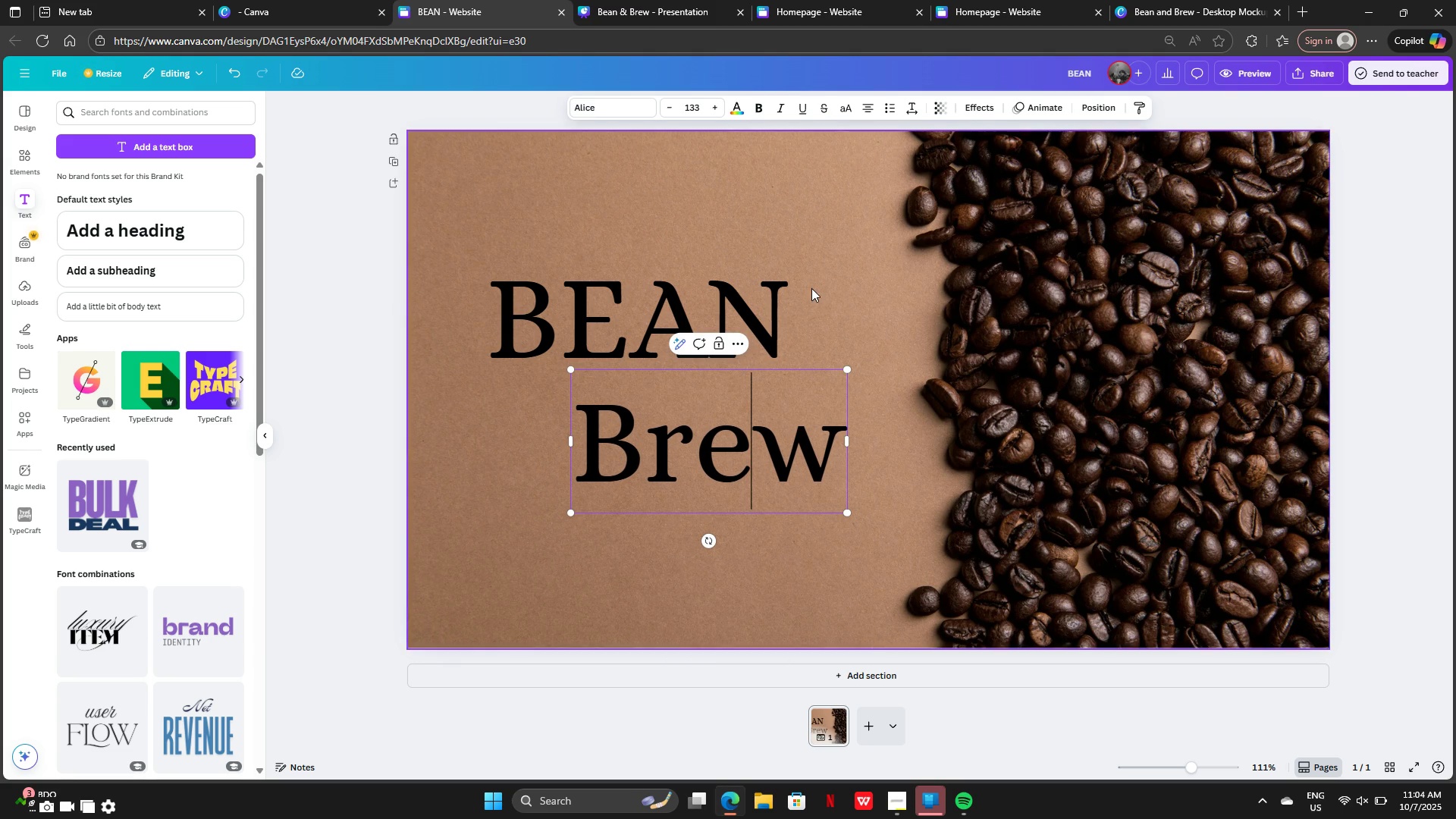 
left_click([811, 288])
 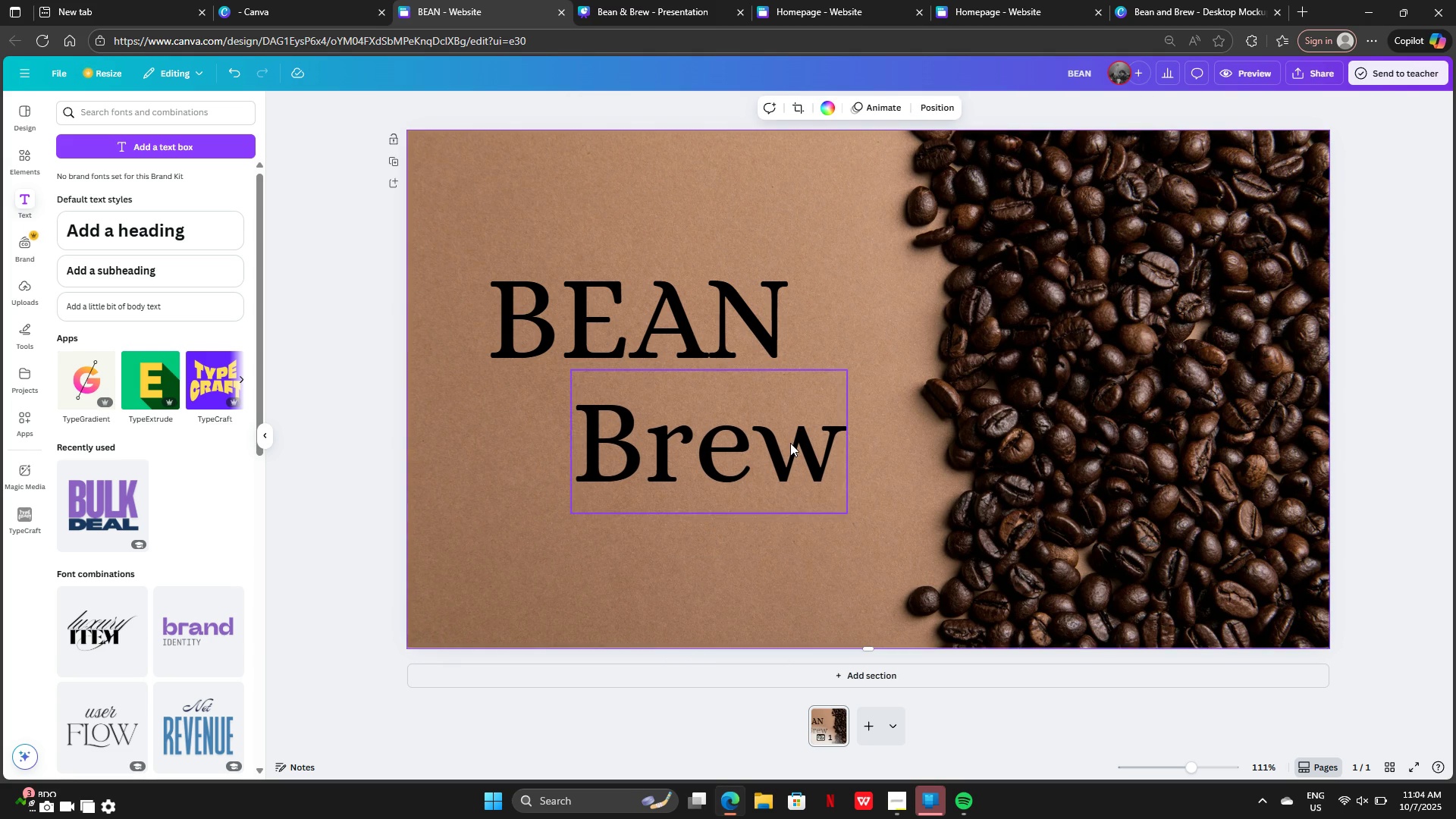 
left_click([790, 443])
 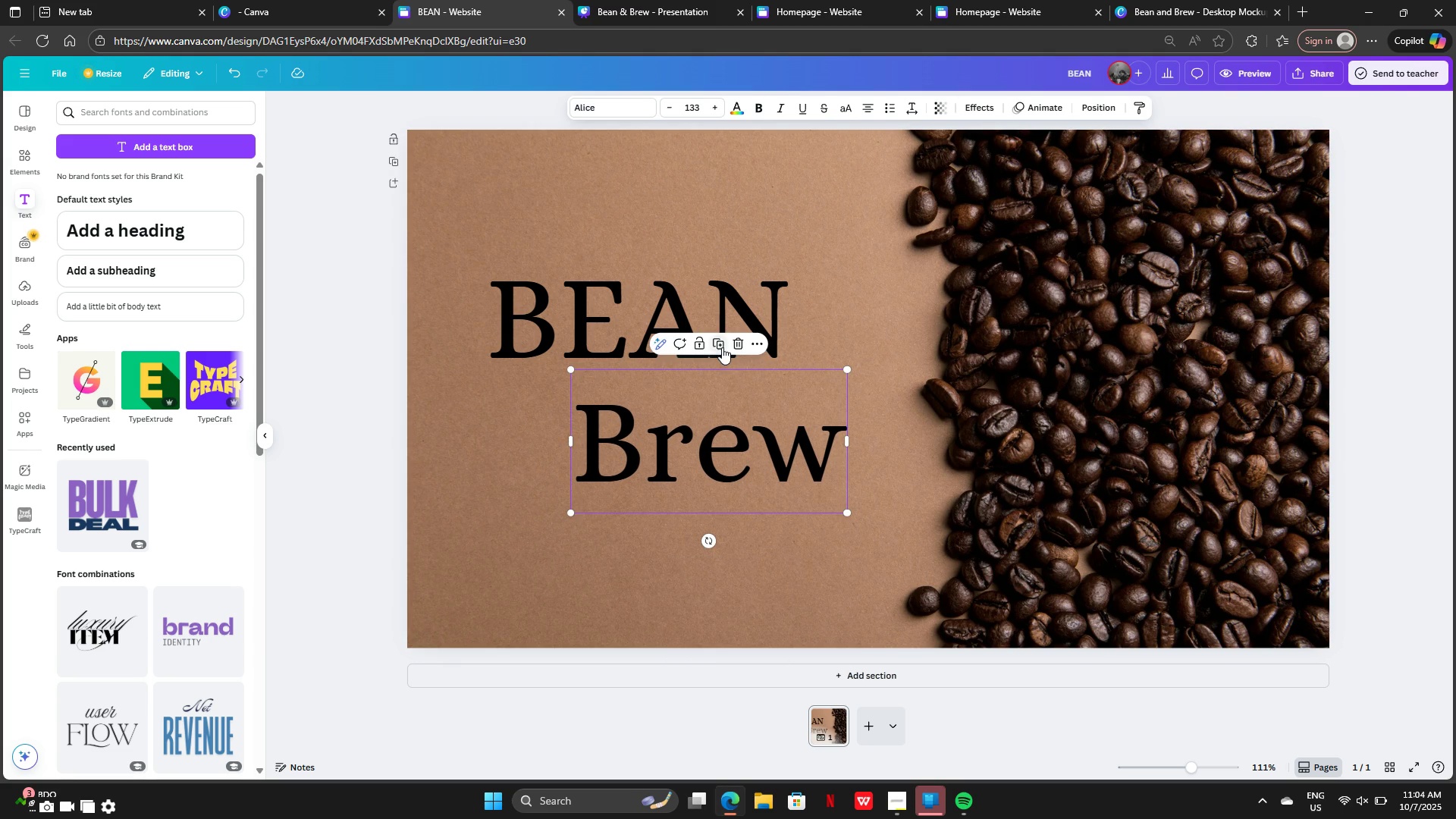 
left_click([722, 347])
 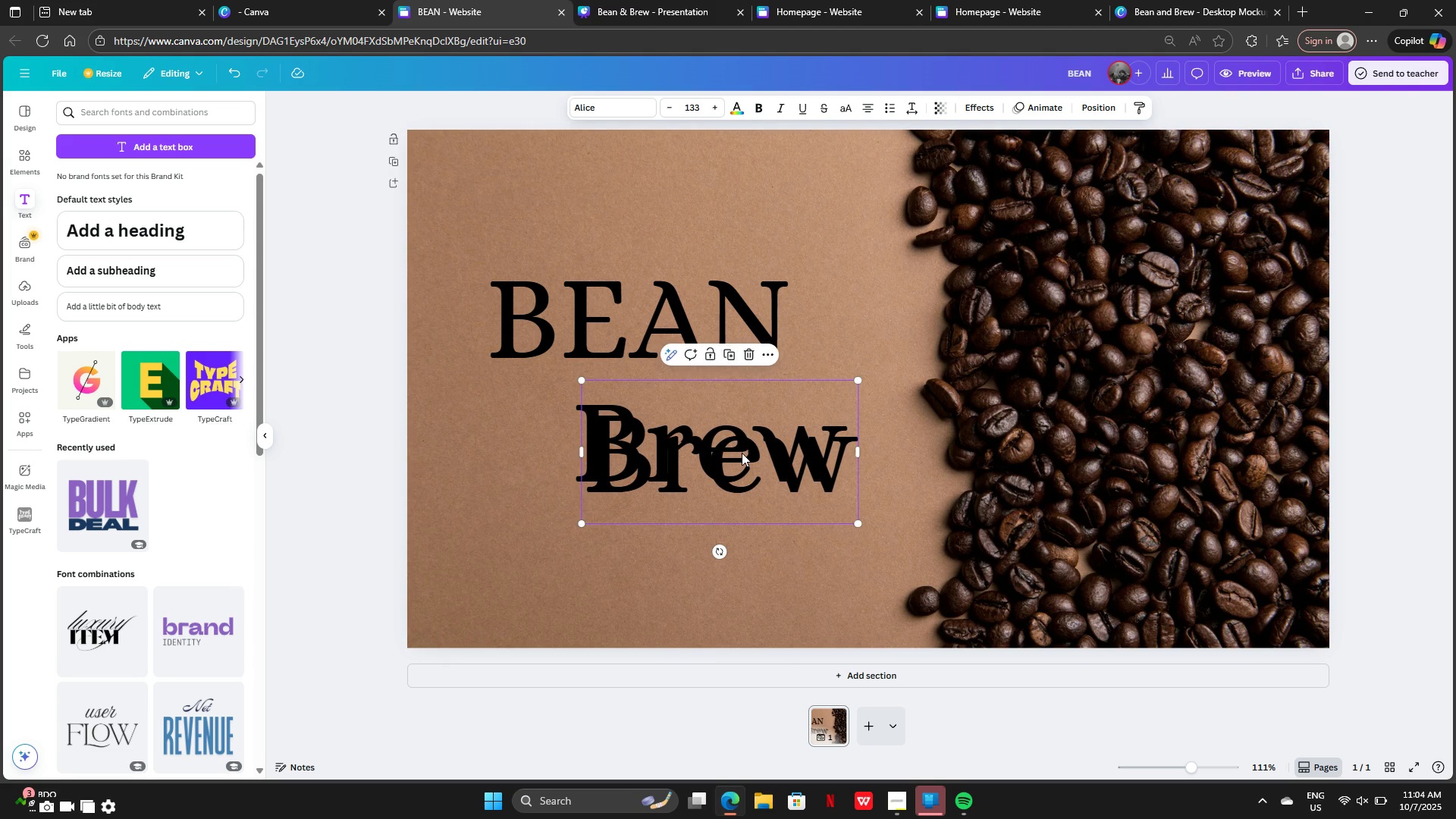 
left_click_drag(start_coordinate=[742, 453], to_coordinate=[743, 377])
 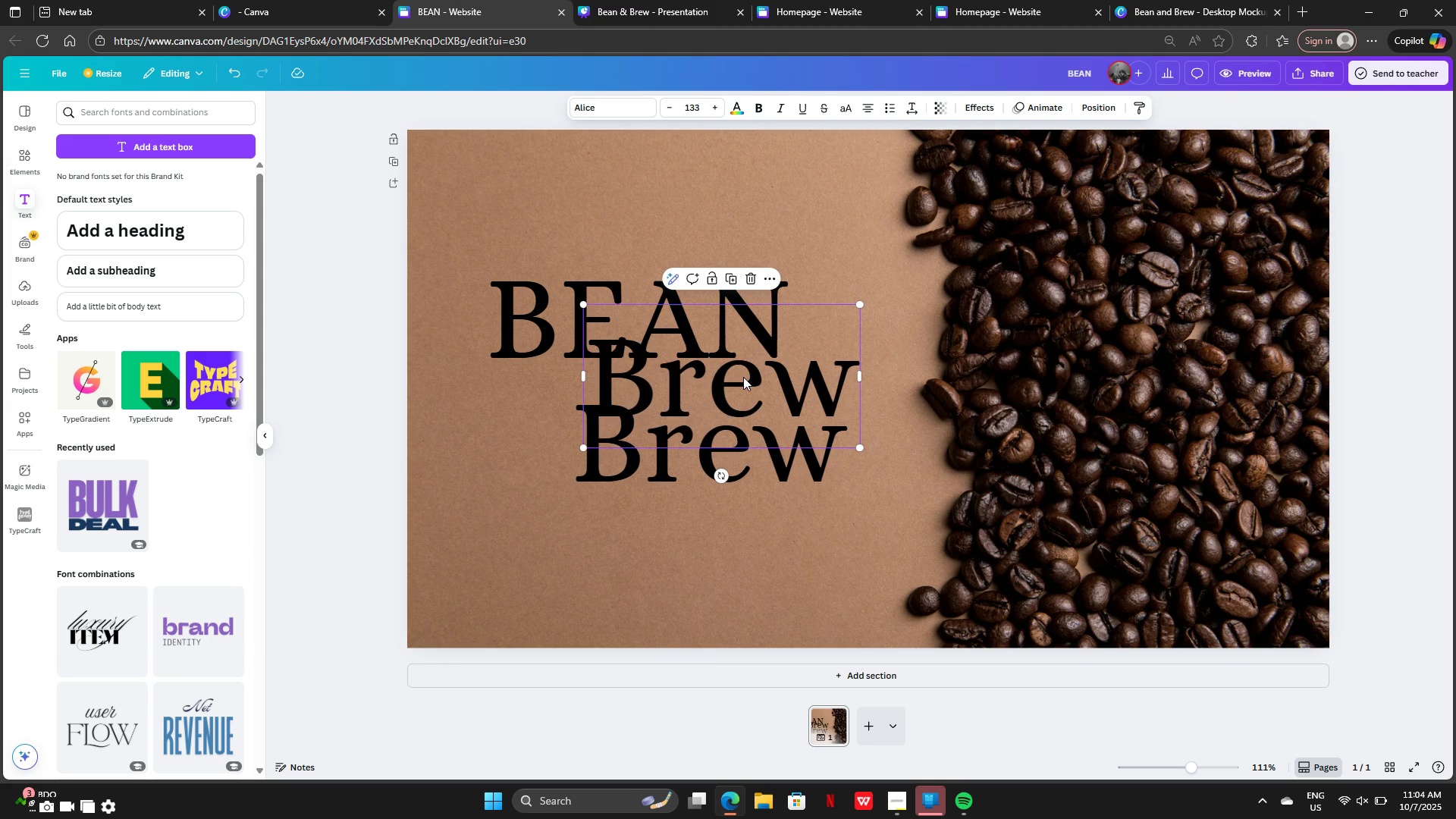 
left_click([743, 377])
 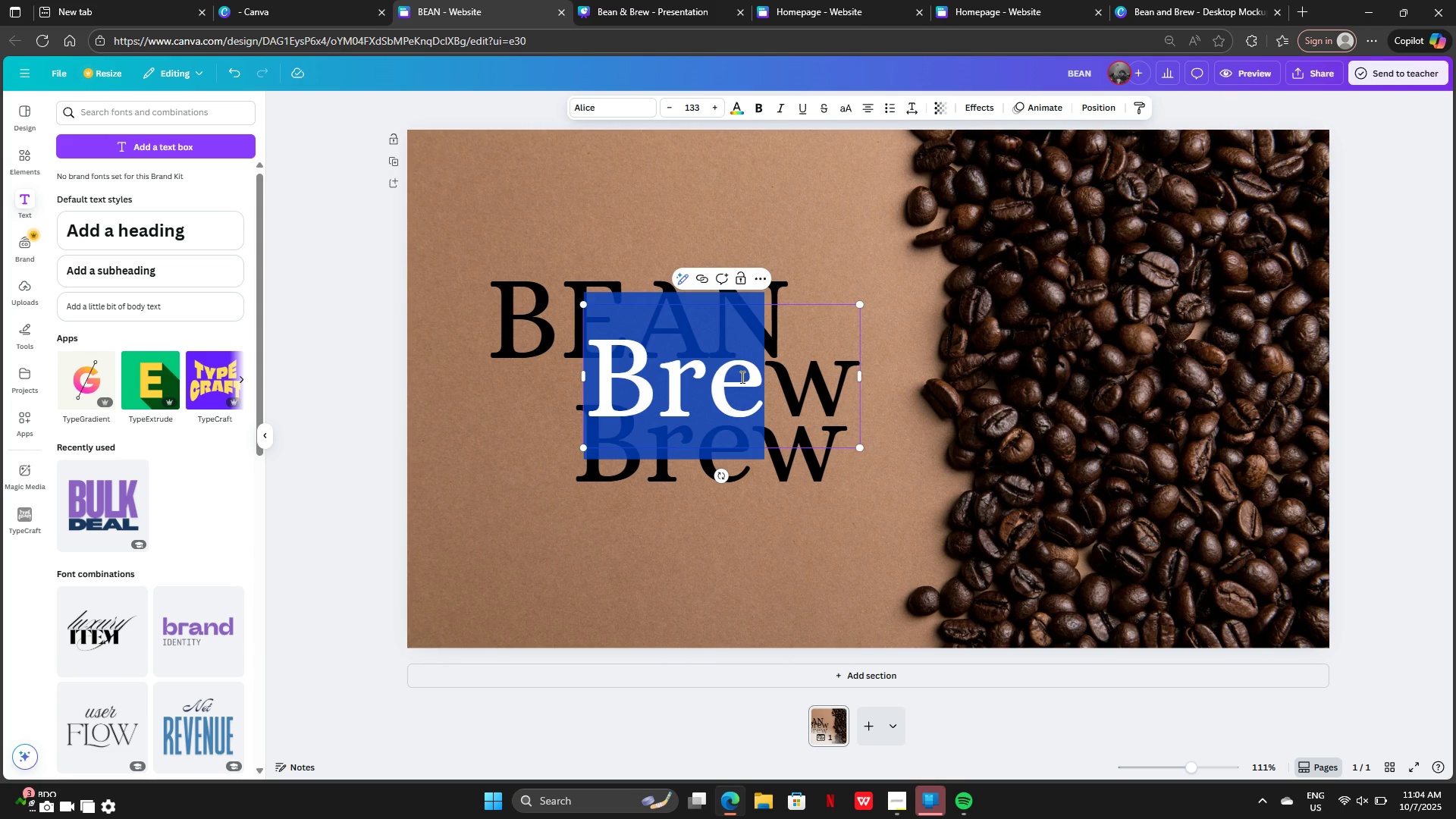 
key(Backspace)
 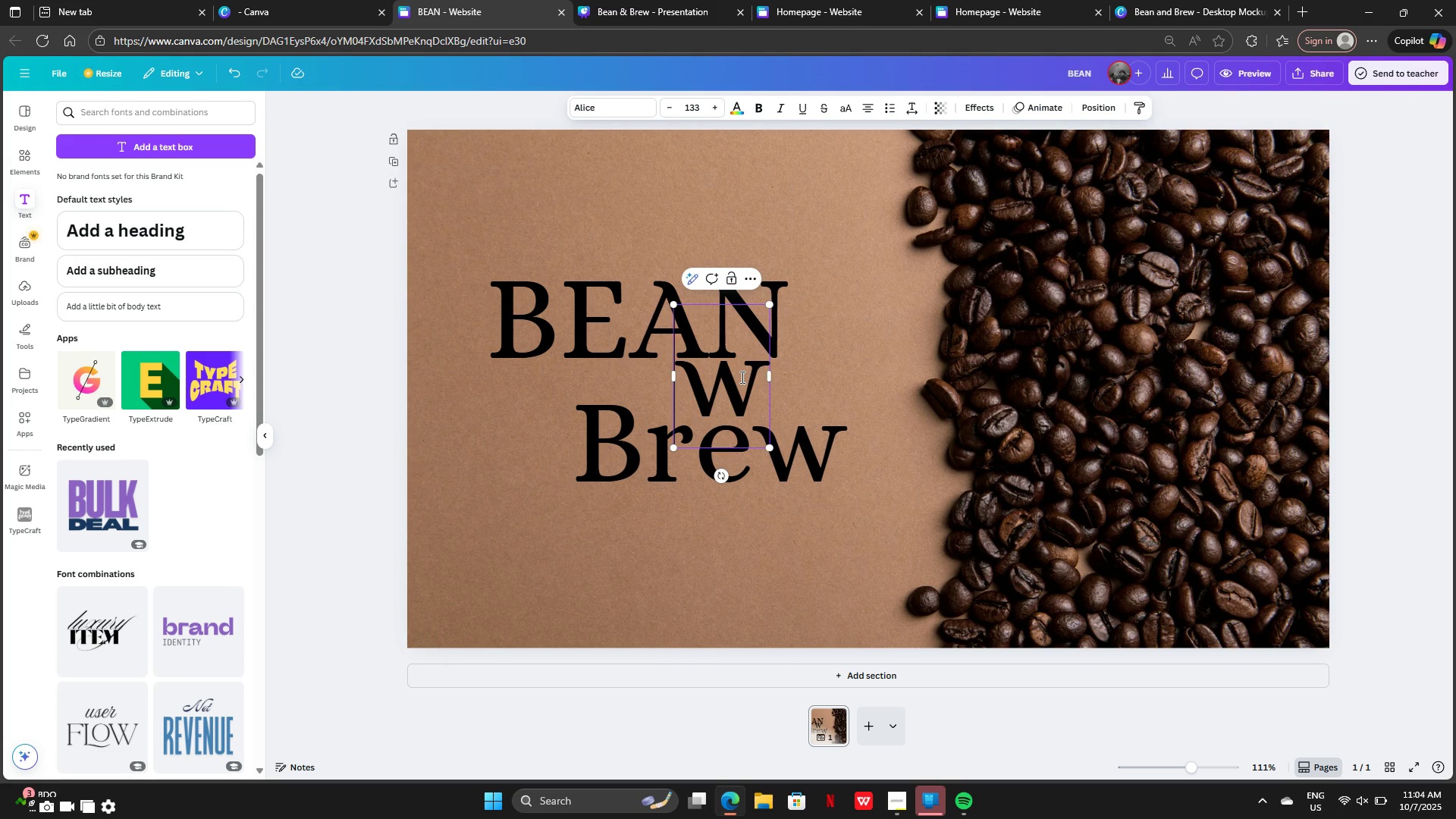 
key(ArrowRight)
 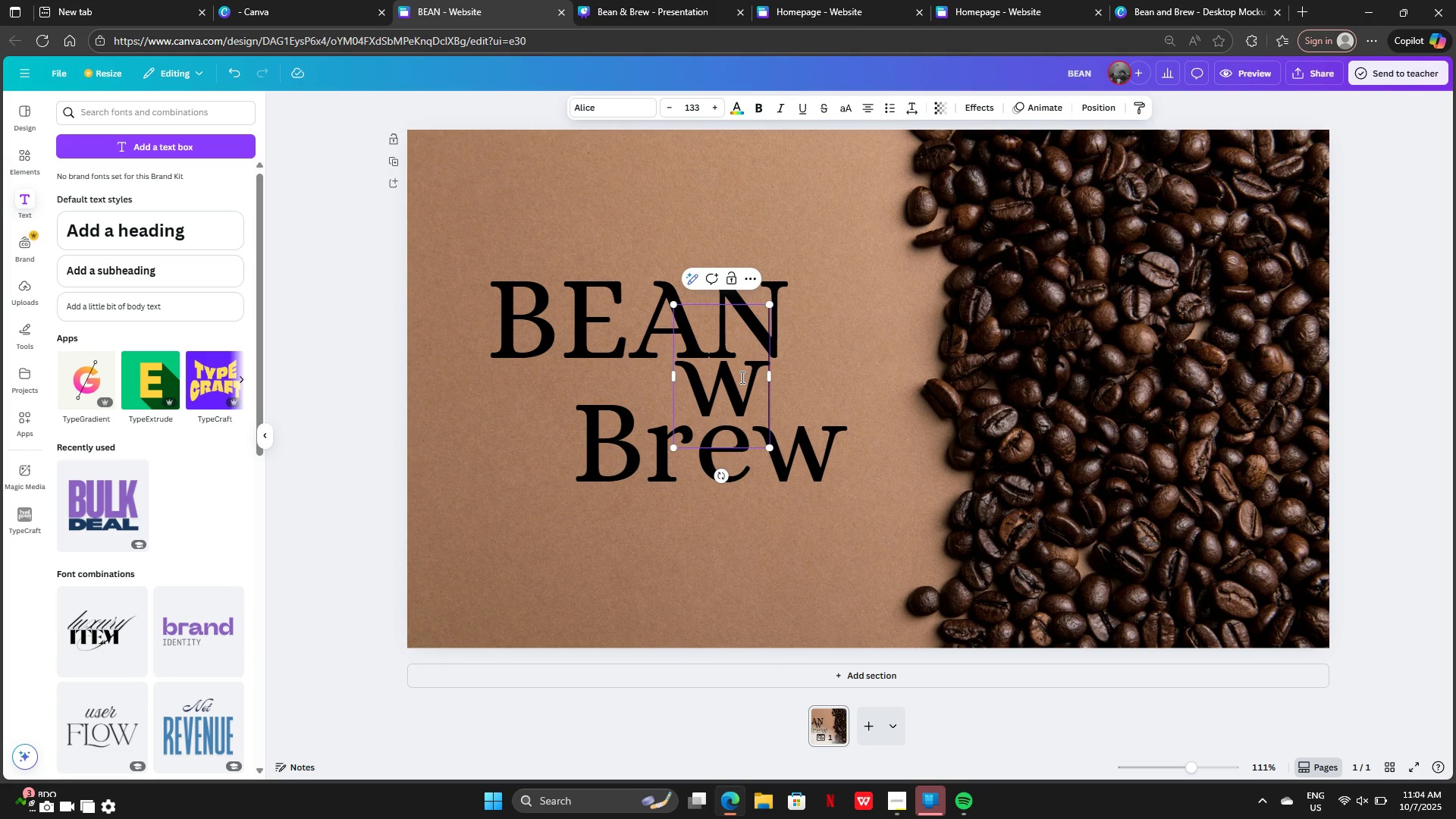 
key(Backspace)
 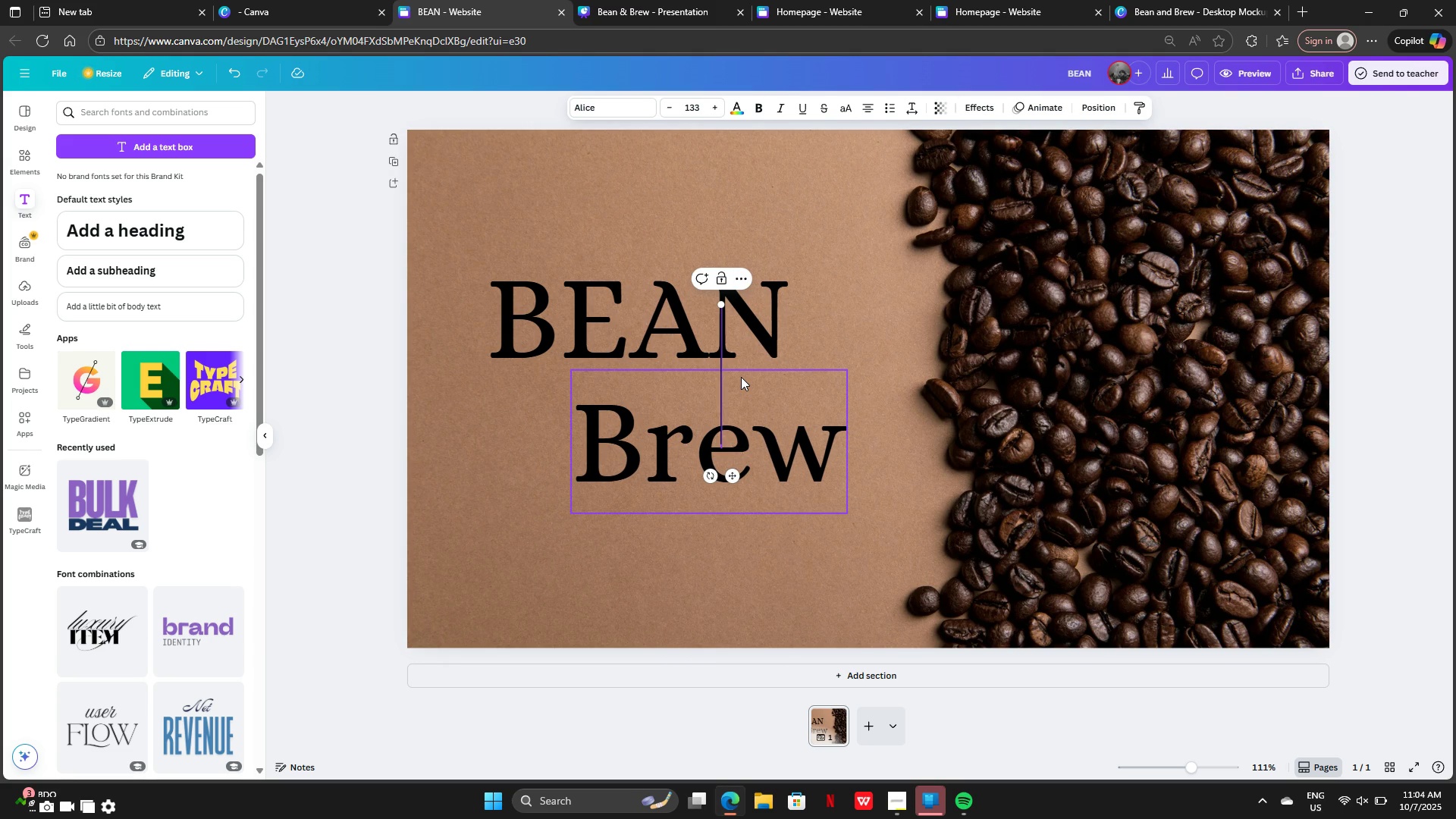 
key(CapsLock)
 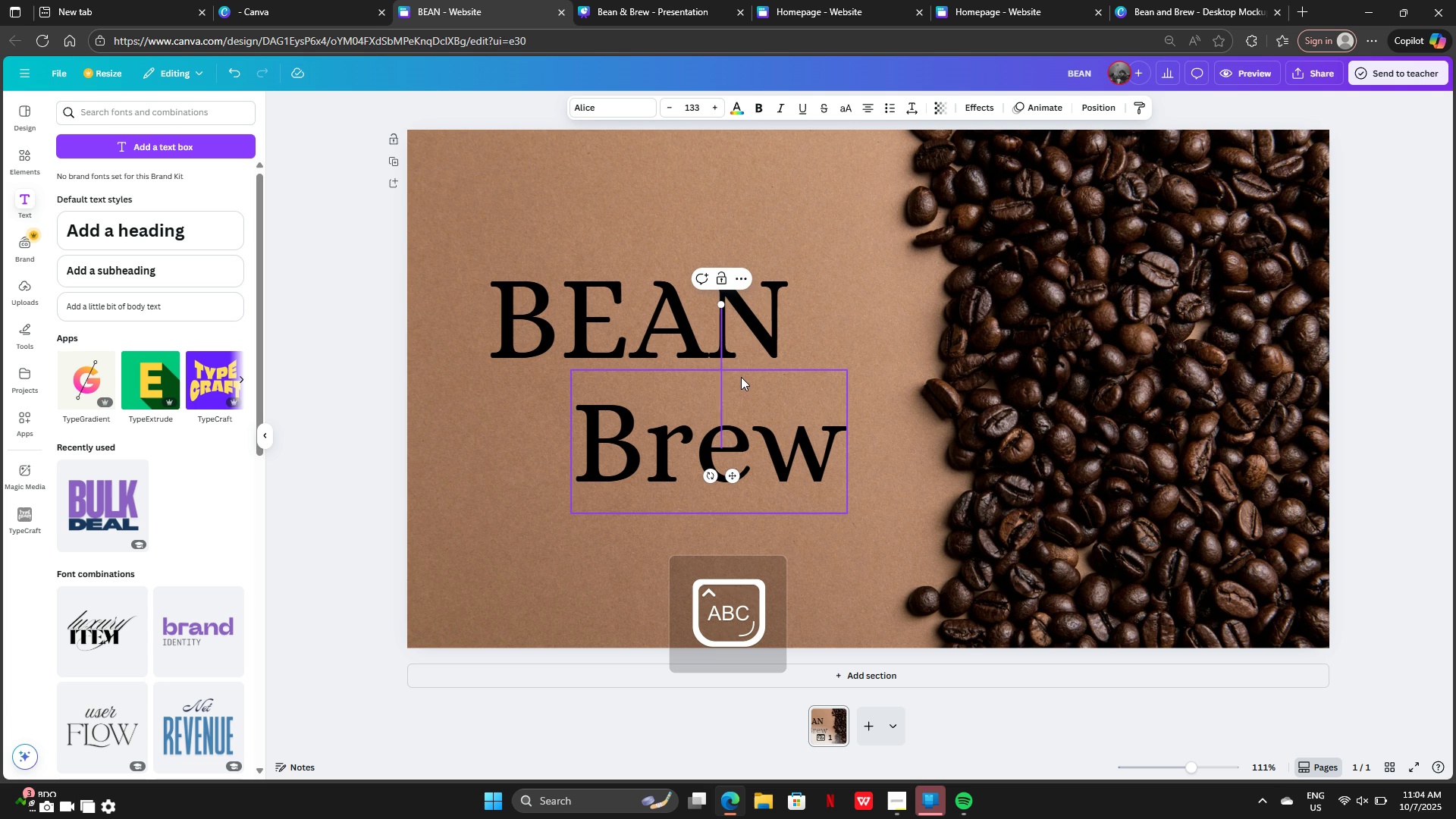 
key(Shift+7)
 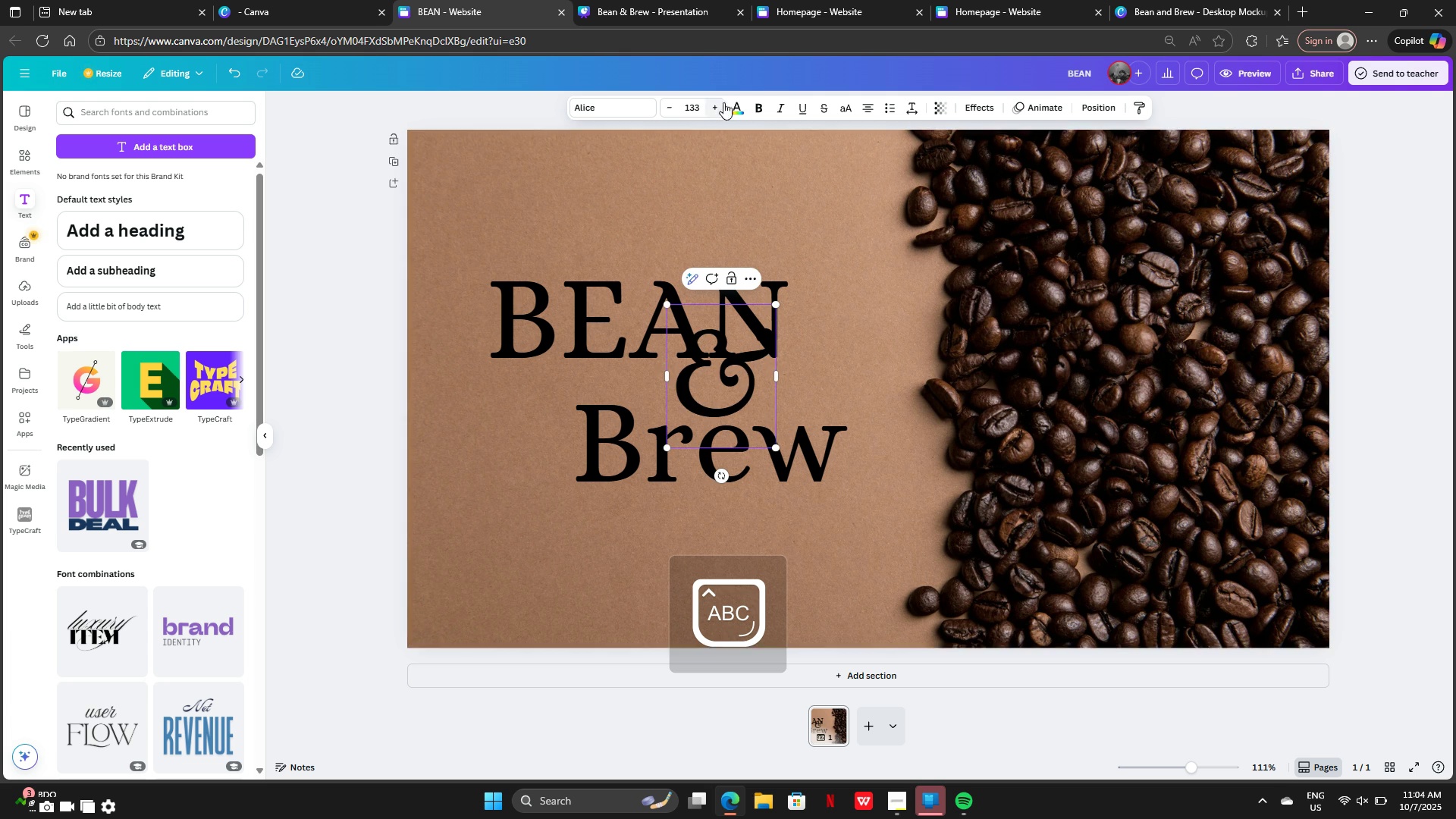 
left_click([792, 189])
 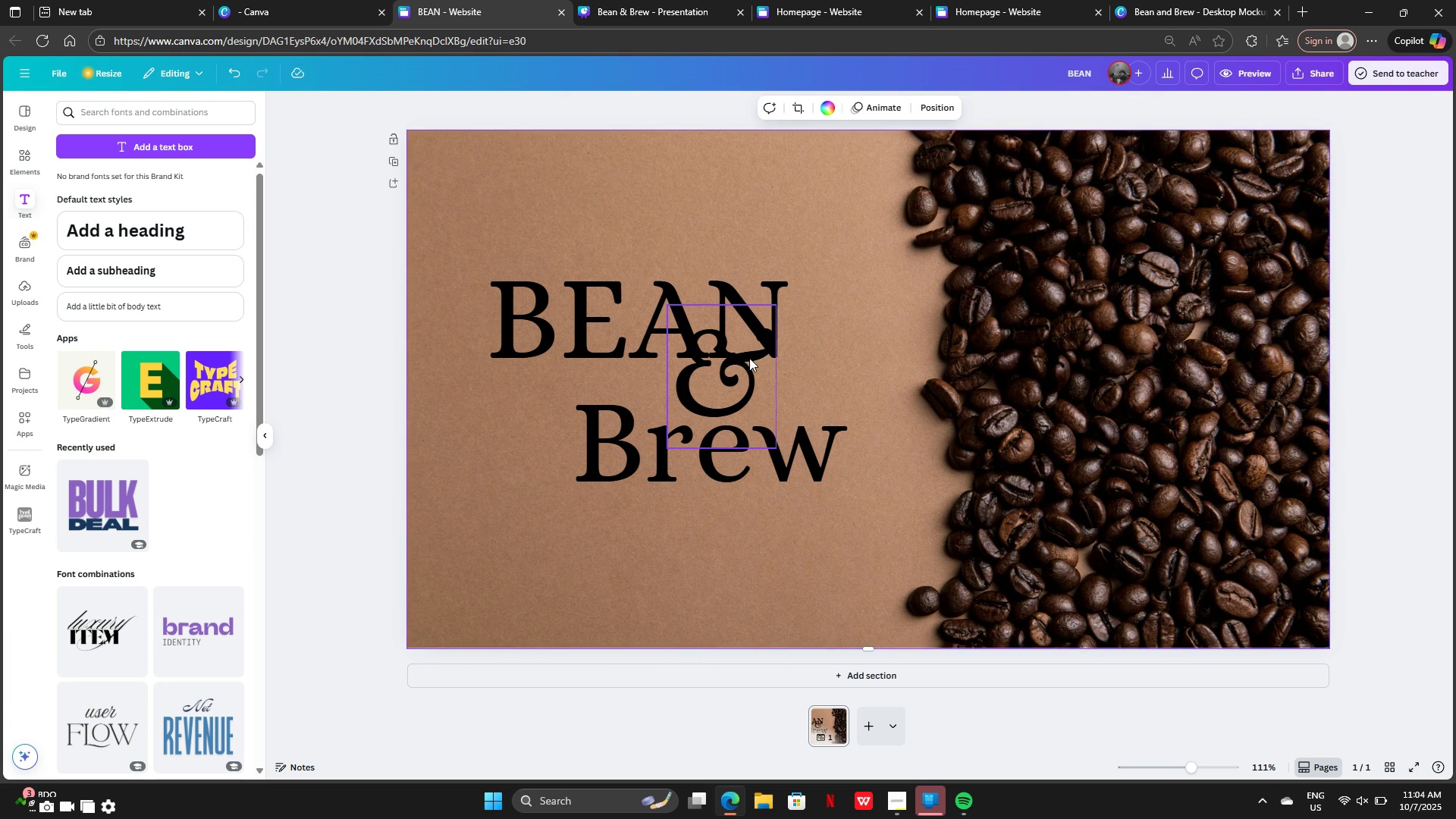 
left_click([749, 358])
 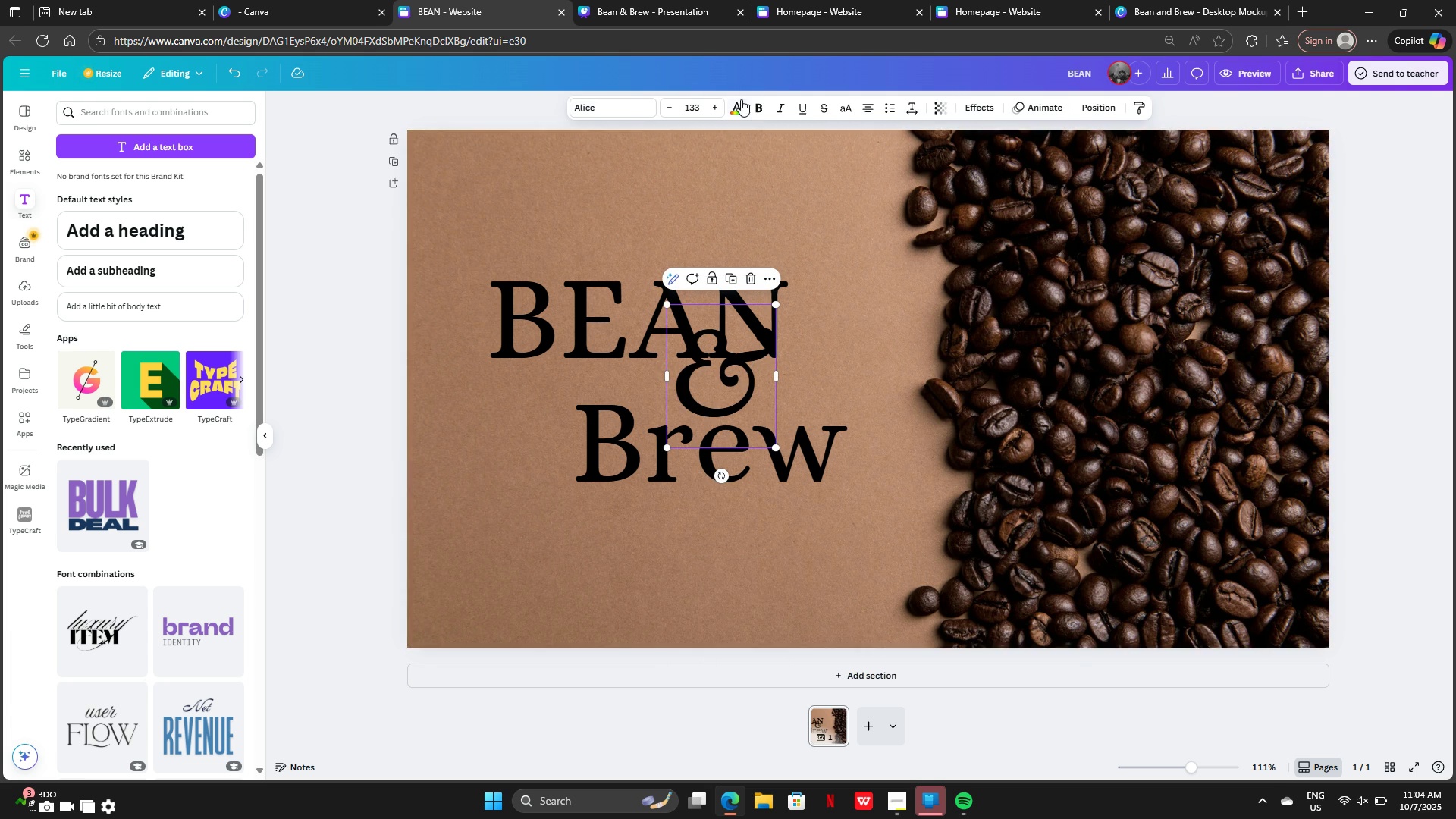 
left_click([741, 99])
 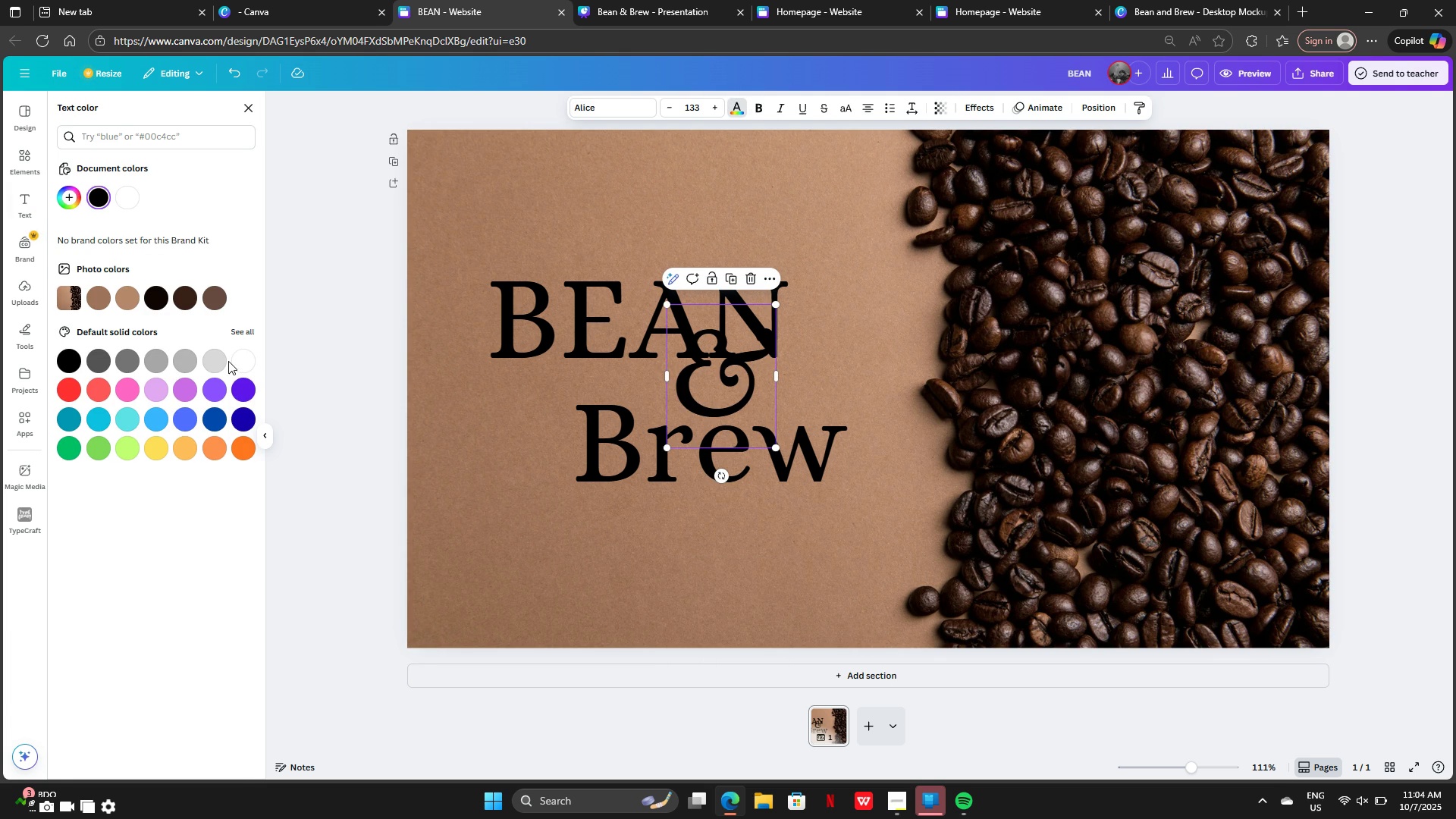 
left_click([240, 363])
 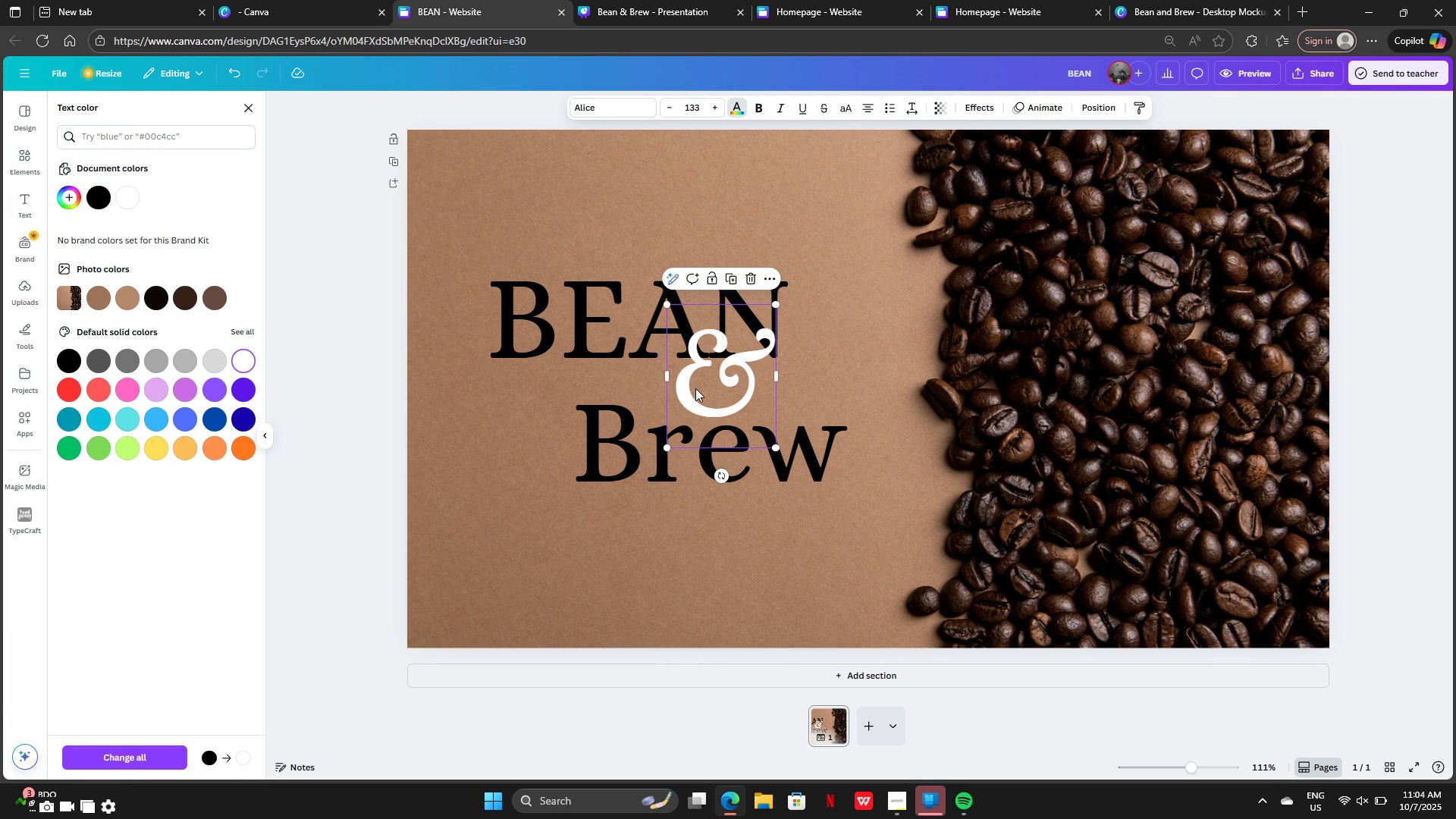 
left_click_drag(start_coordinate=[718, 391], to_coordinate=[707, 397])
 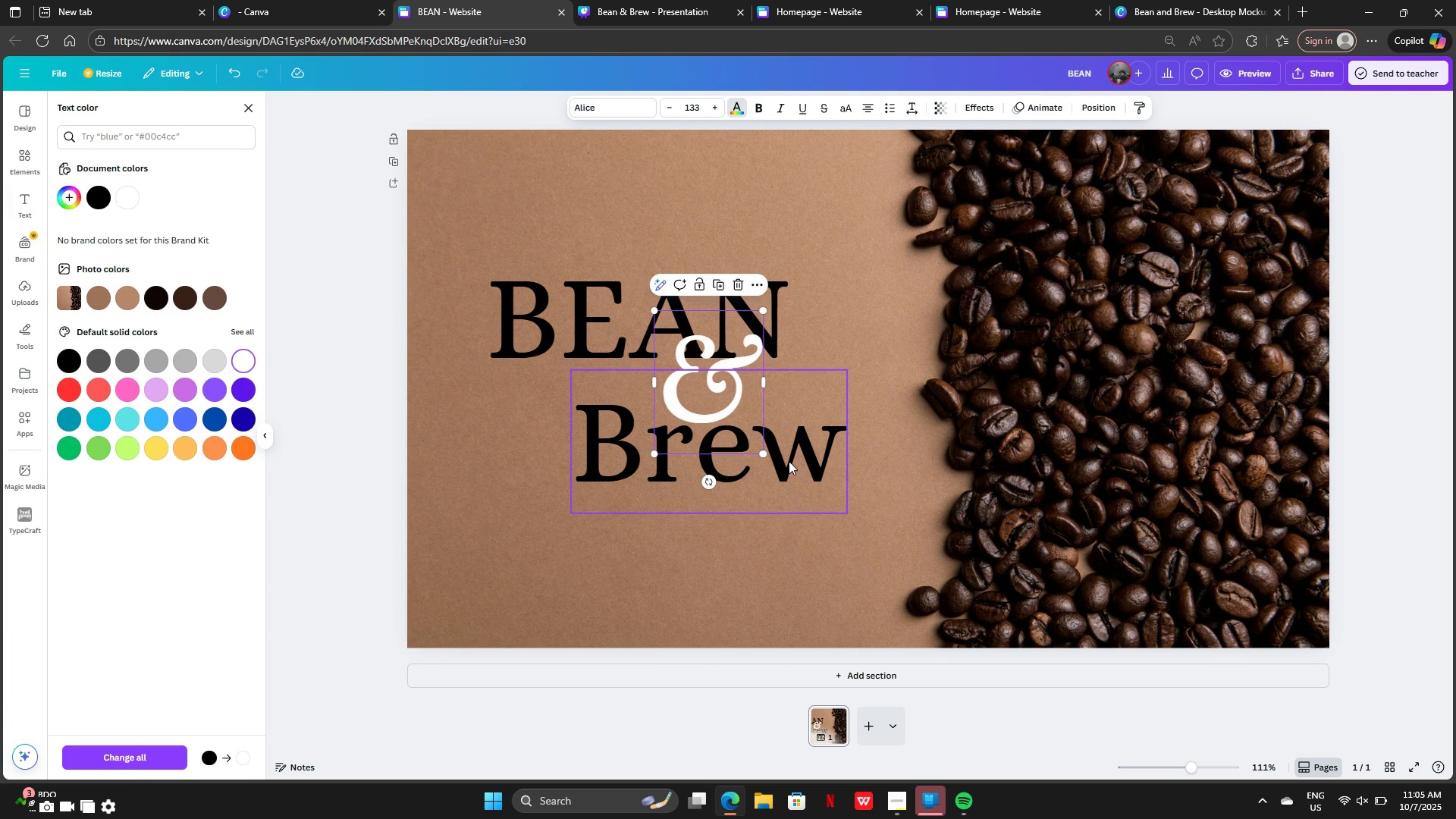 
left_click_drag(start_coordinate=[789, 461], to_coordinate=[809, 450])
 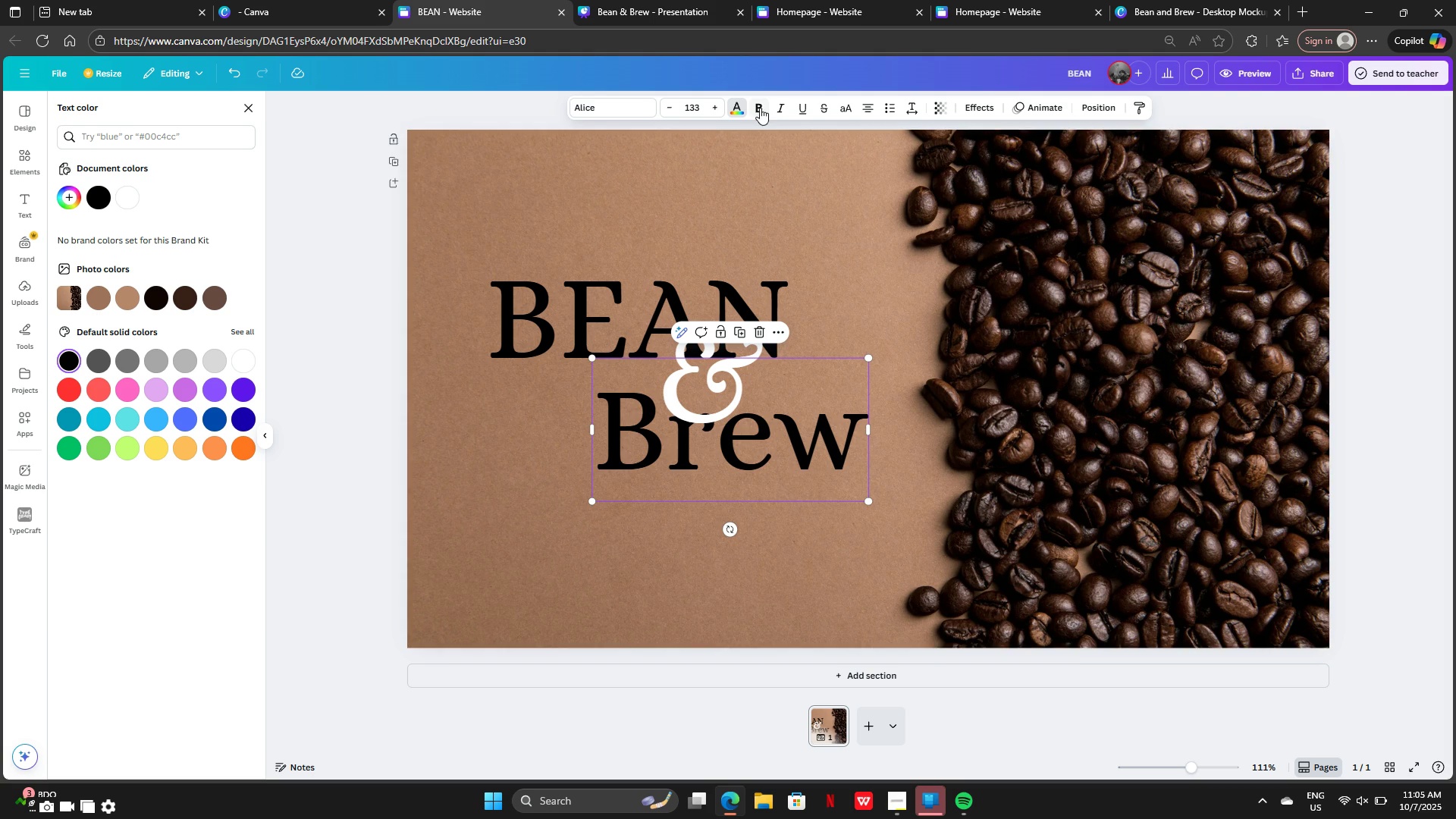 
left_click([760, 107])
 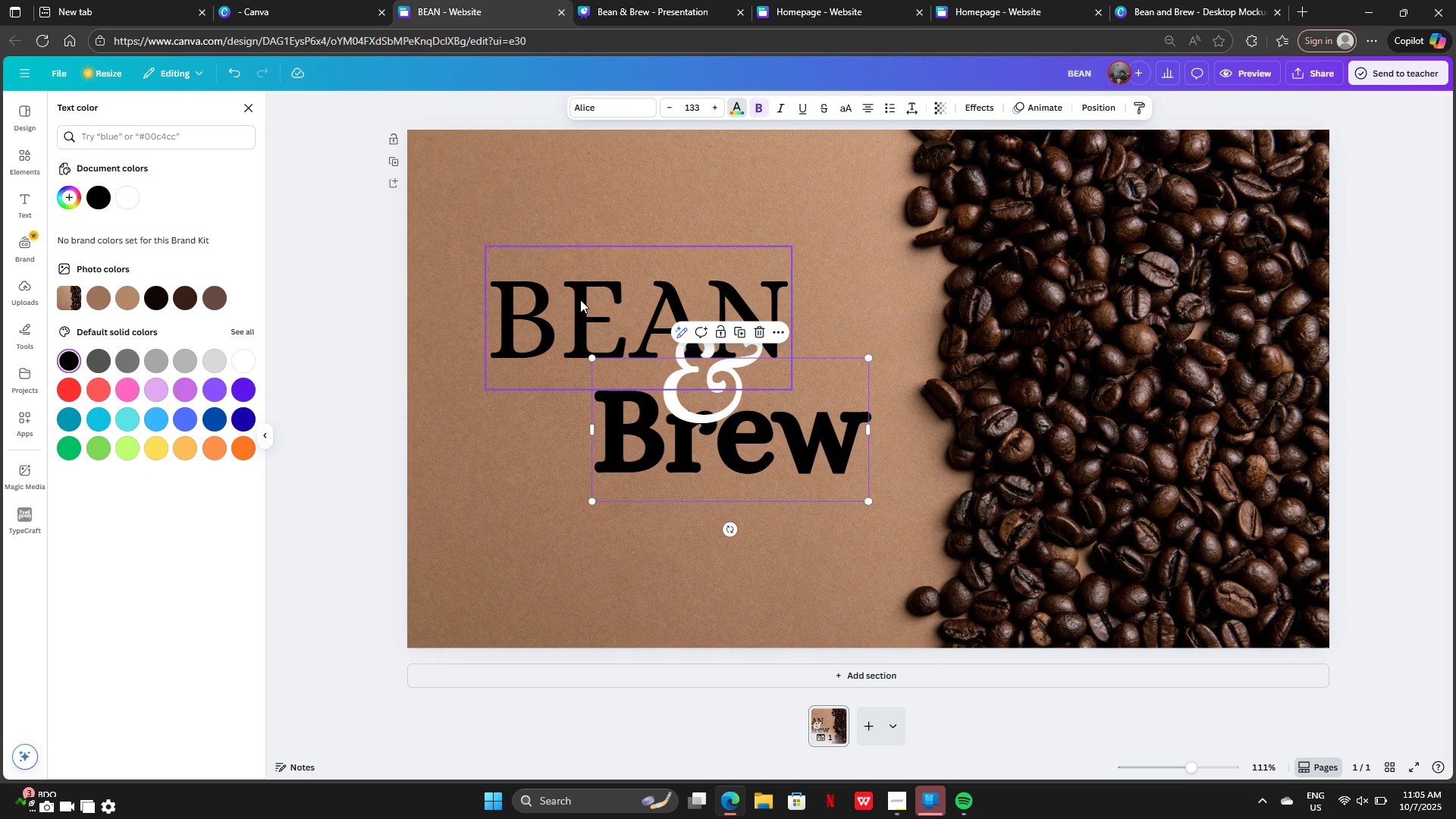 
left_click([580, 300])
 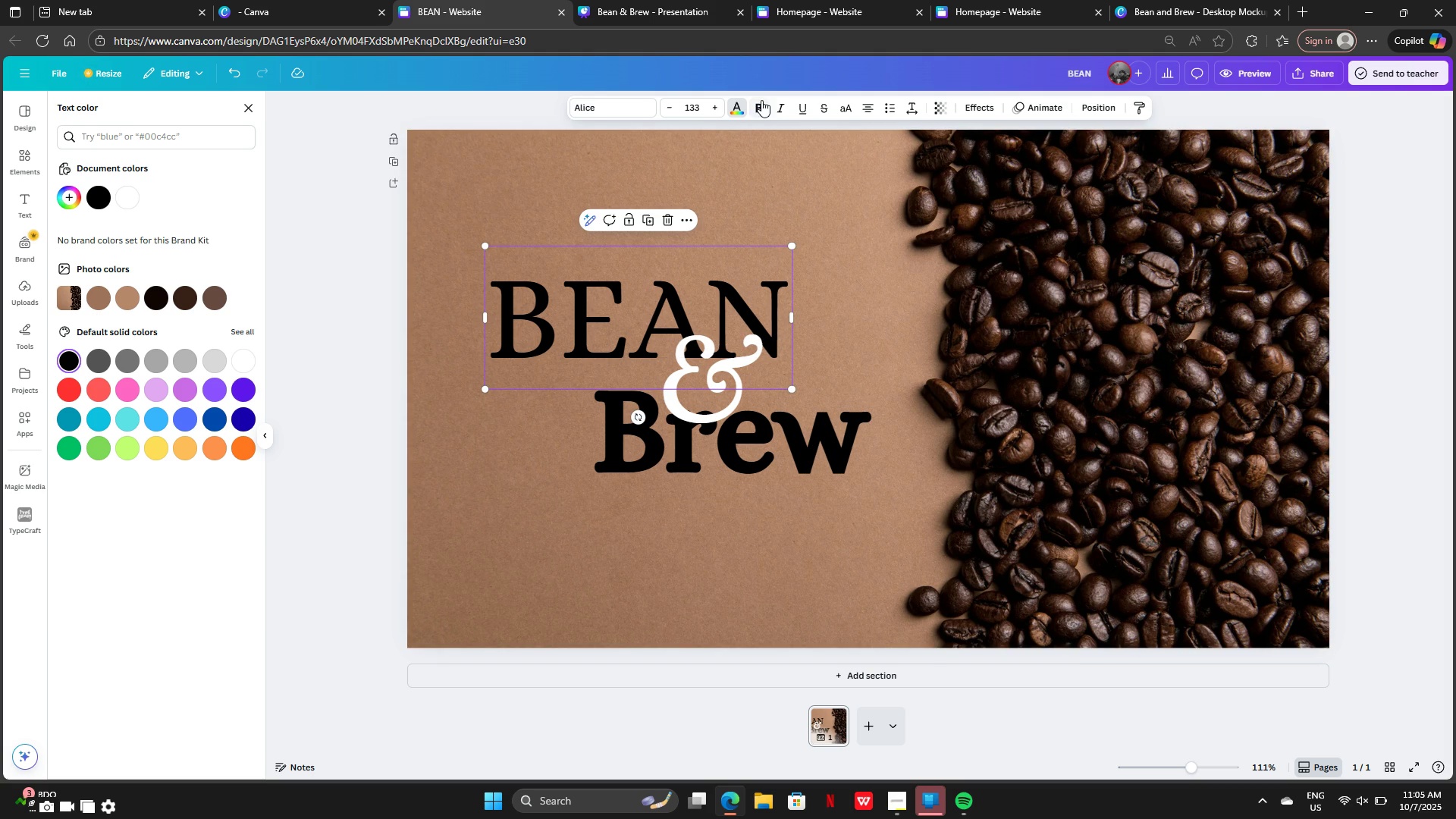 
left_click([761, 100])
 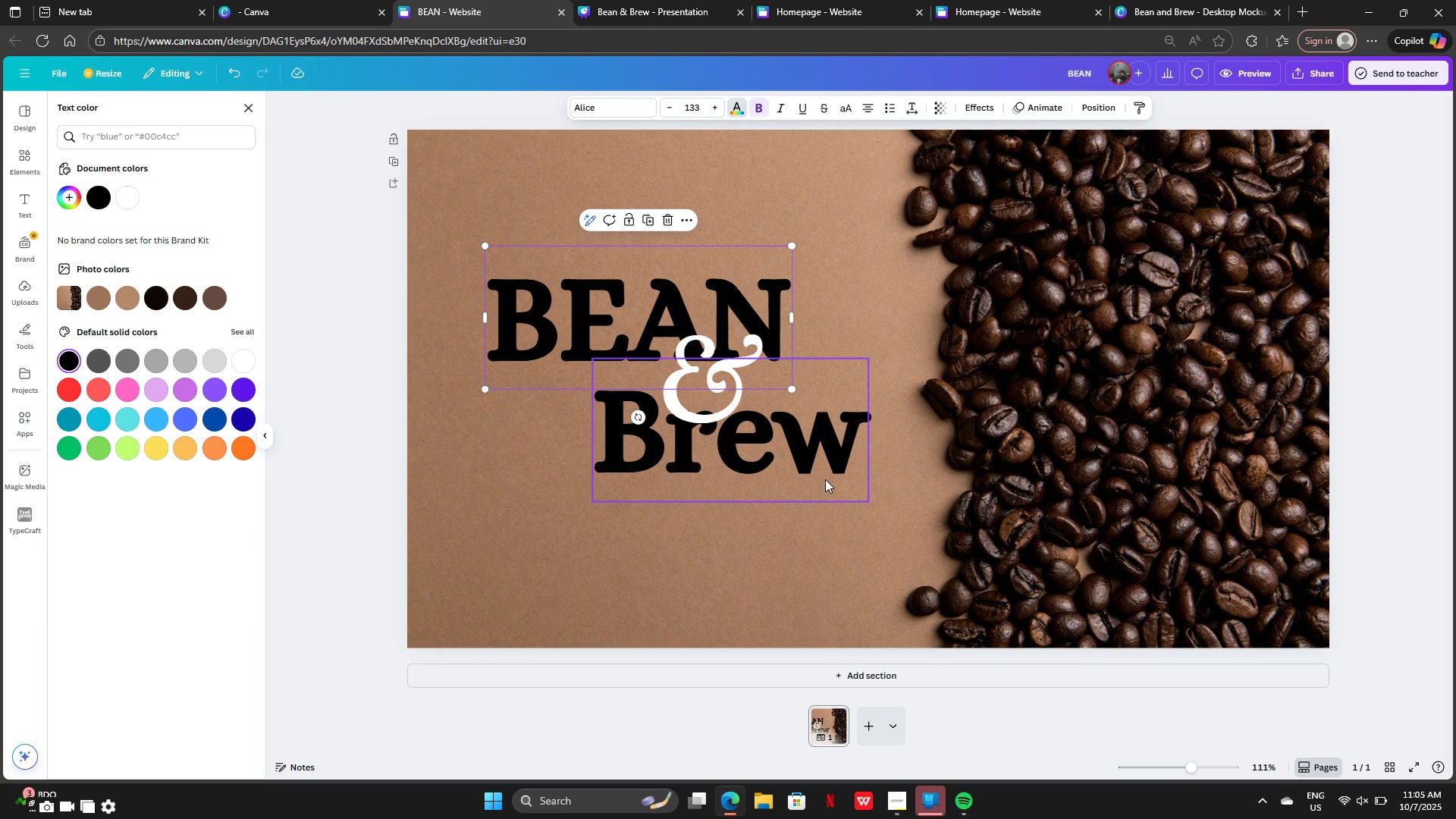 
key(Control+Z)
 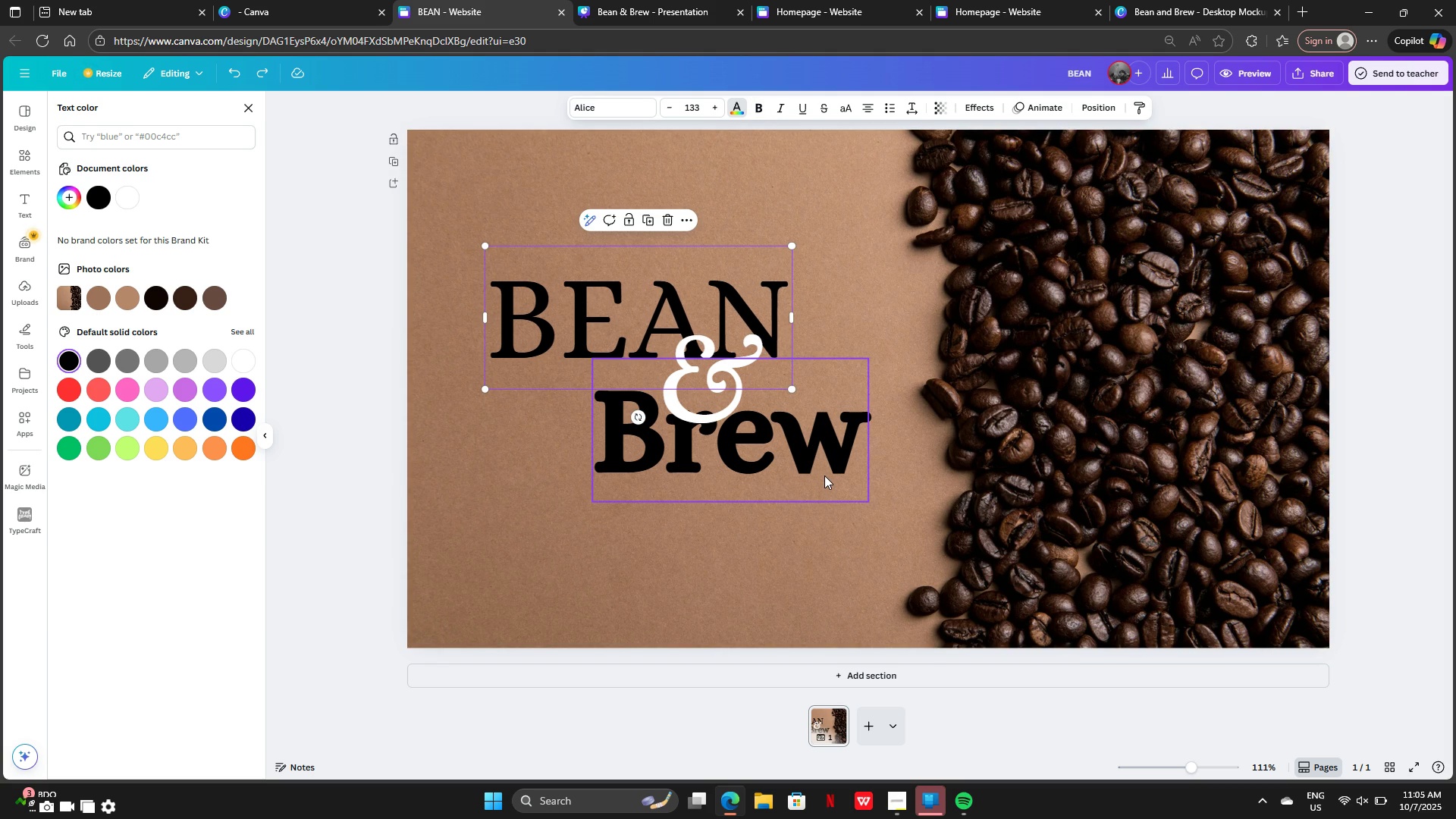 
key(Control+Z)
 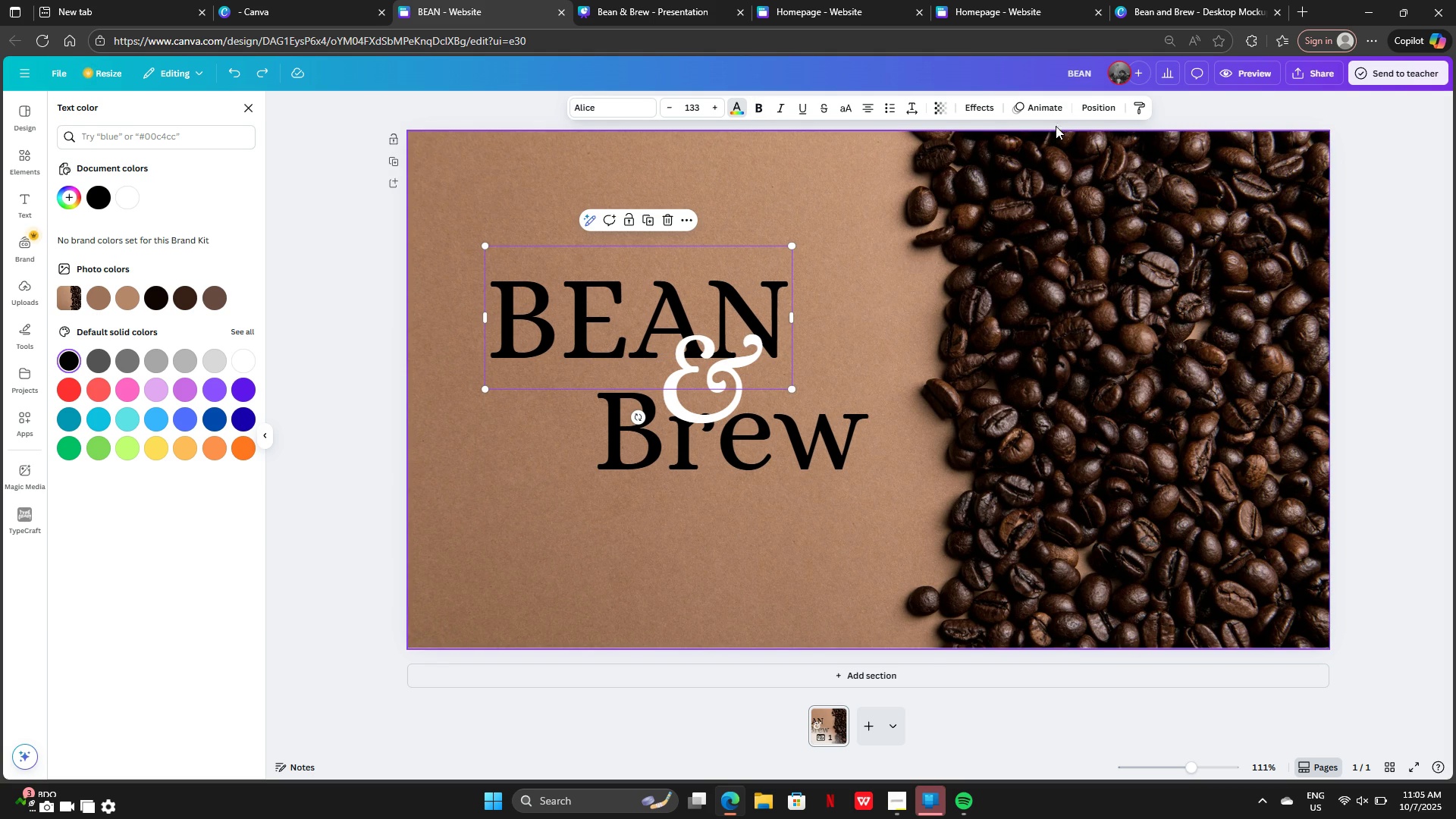 
left_click([1085, 111])
 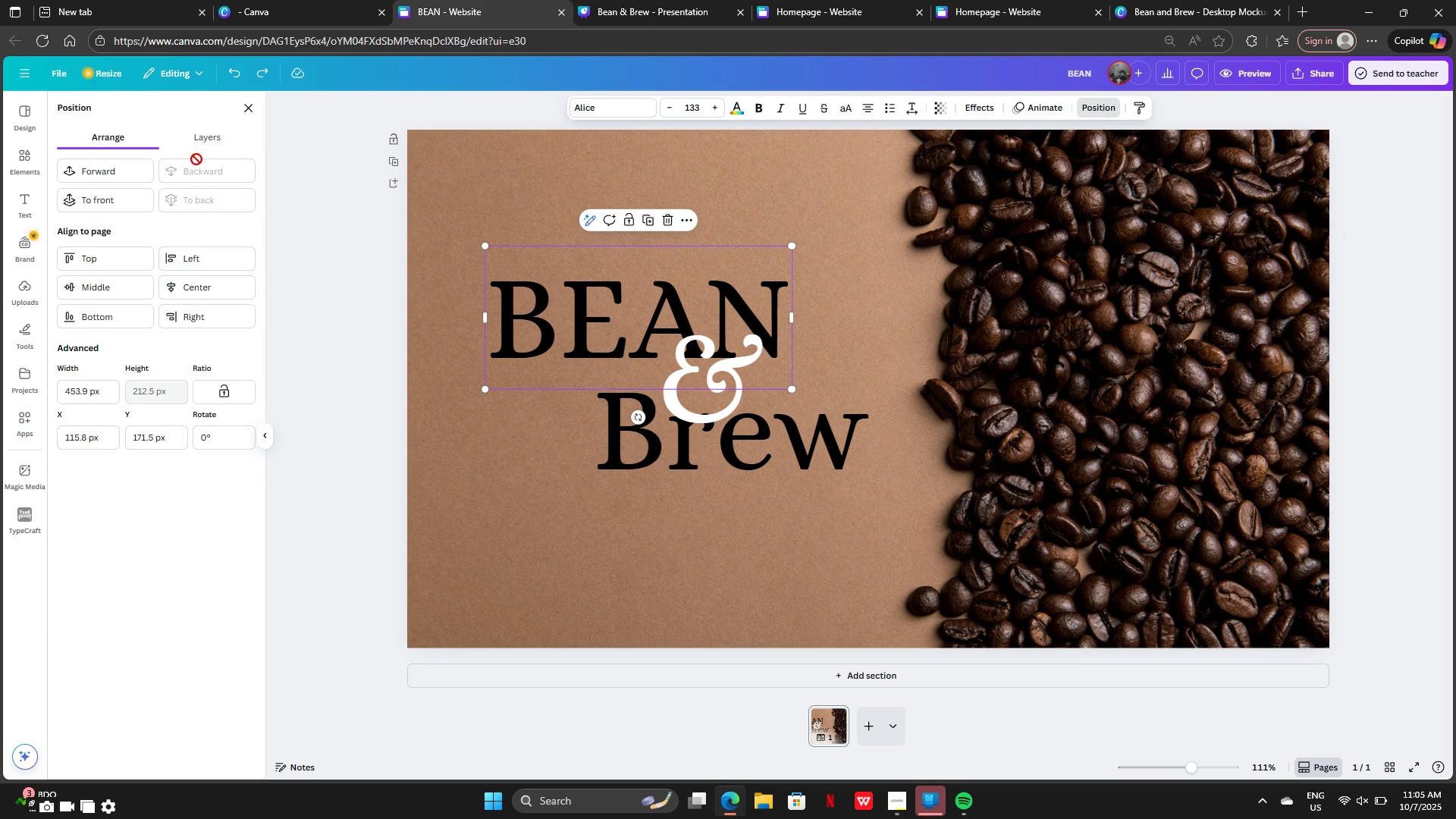 
left_click([203, 143])
 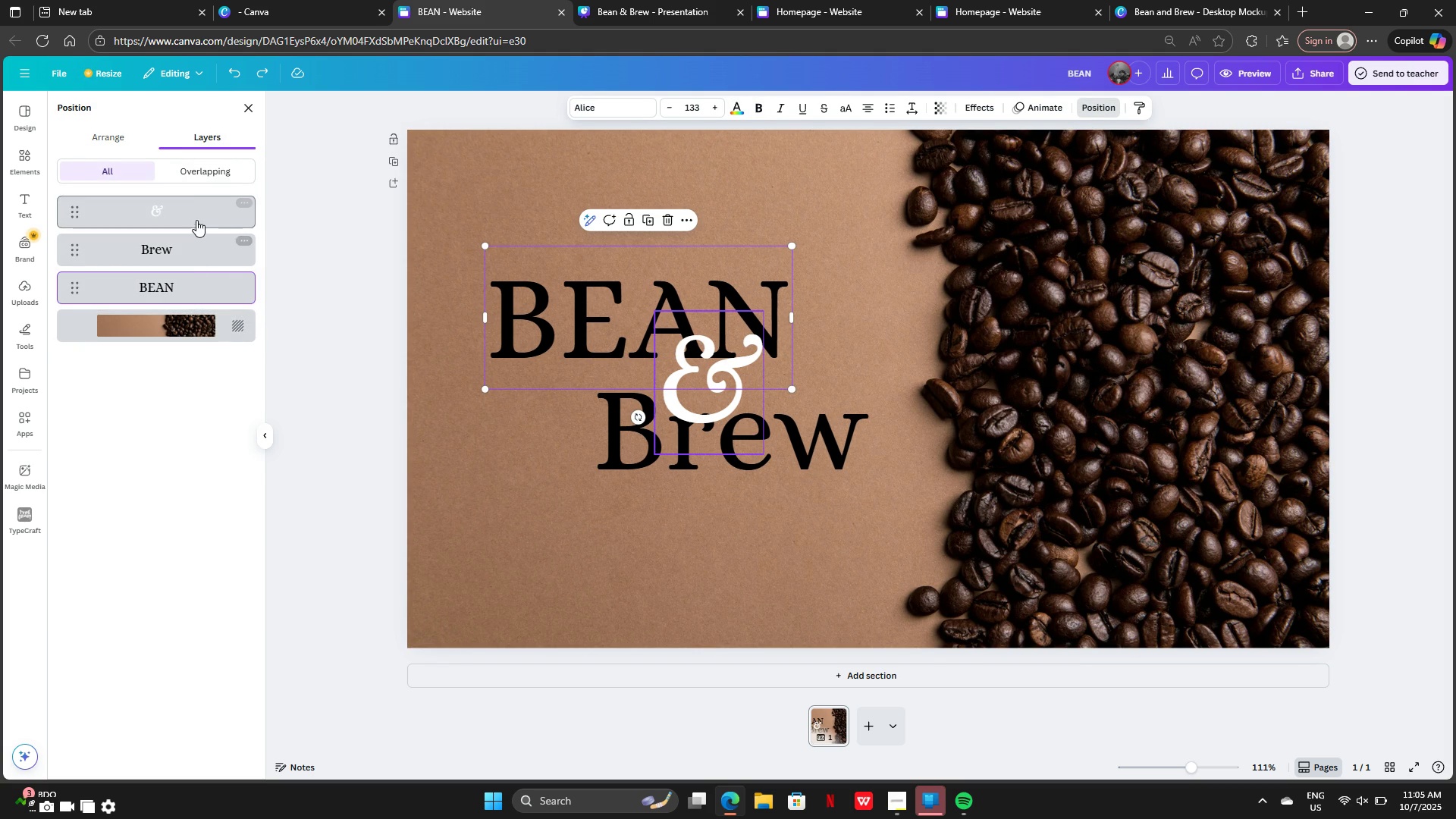 
left_click_drag(start_coordinate=[196, 211], to_coordinate=[212, 267])
 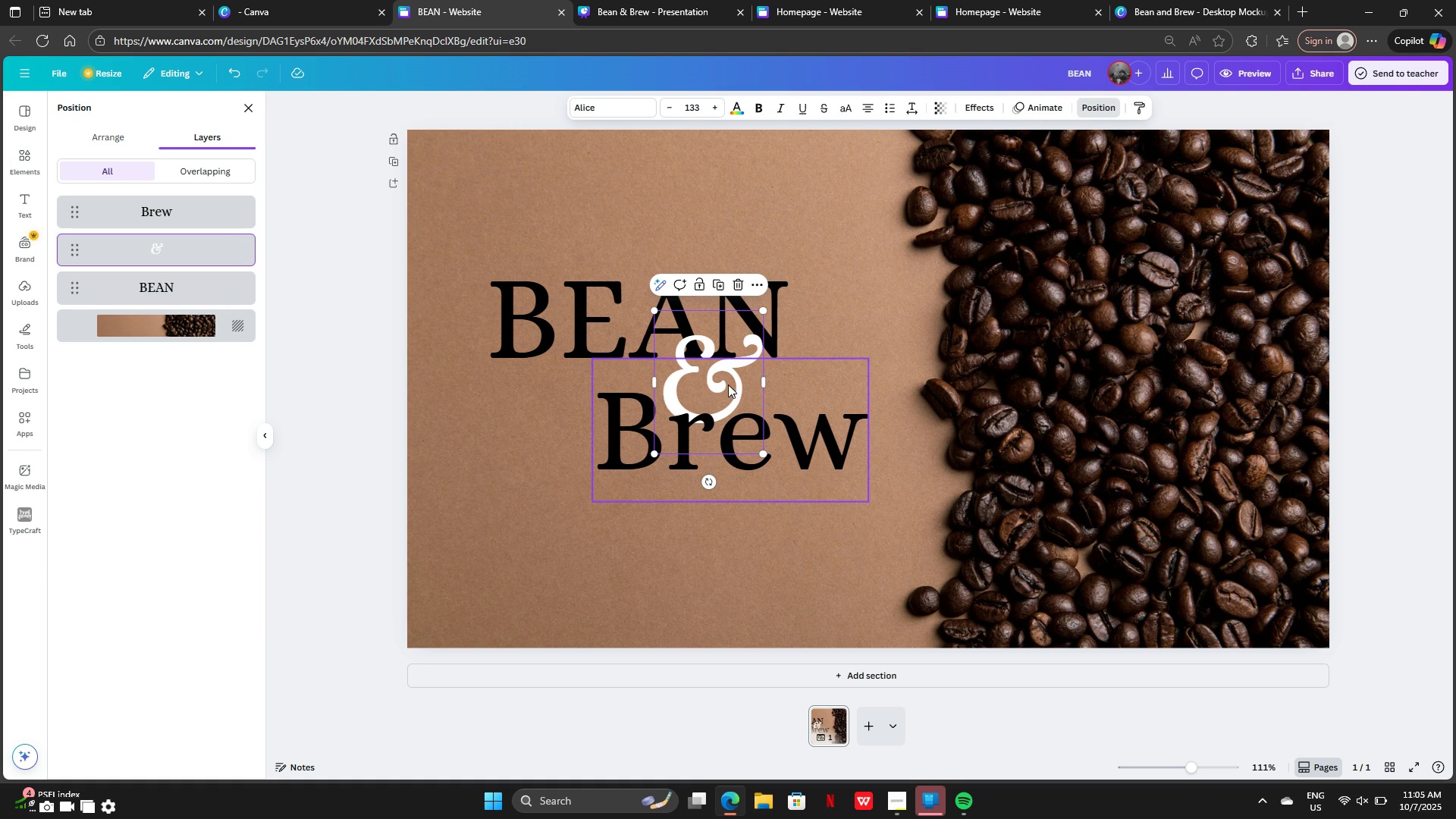 
left_click([708, 398])
 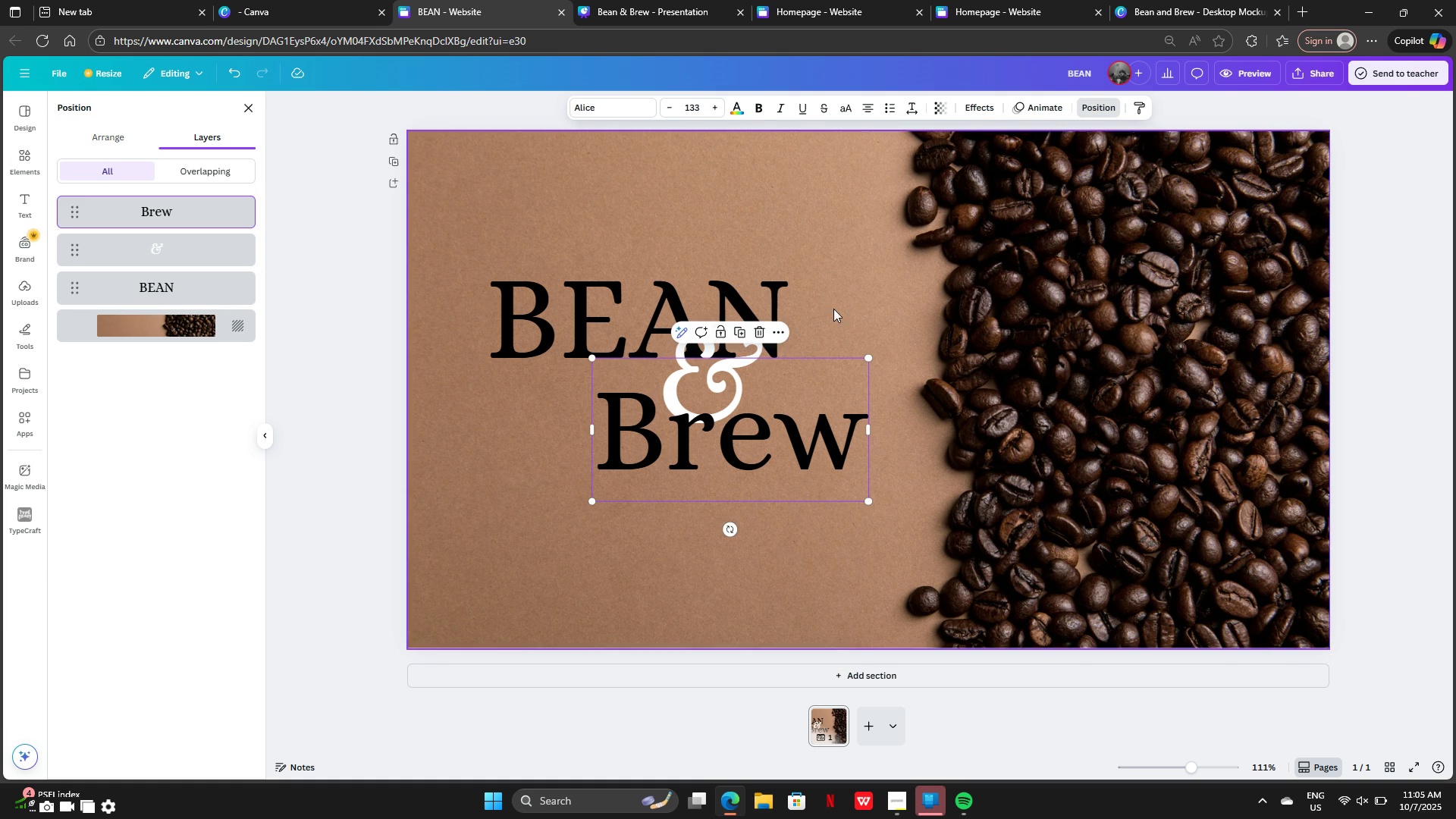 
left_click([833, 306])
 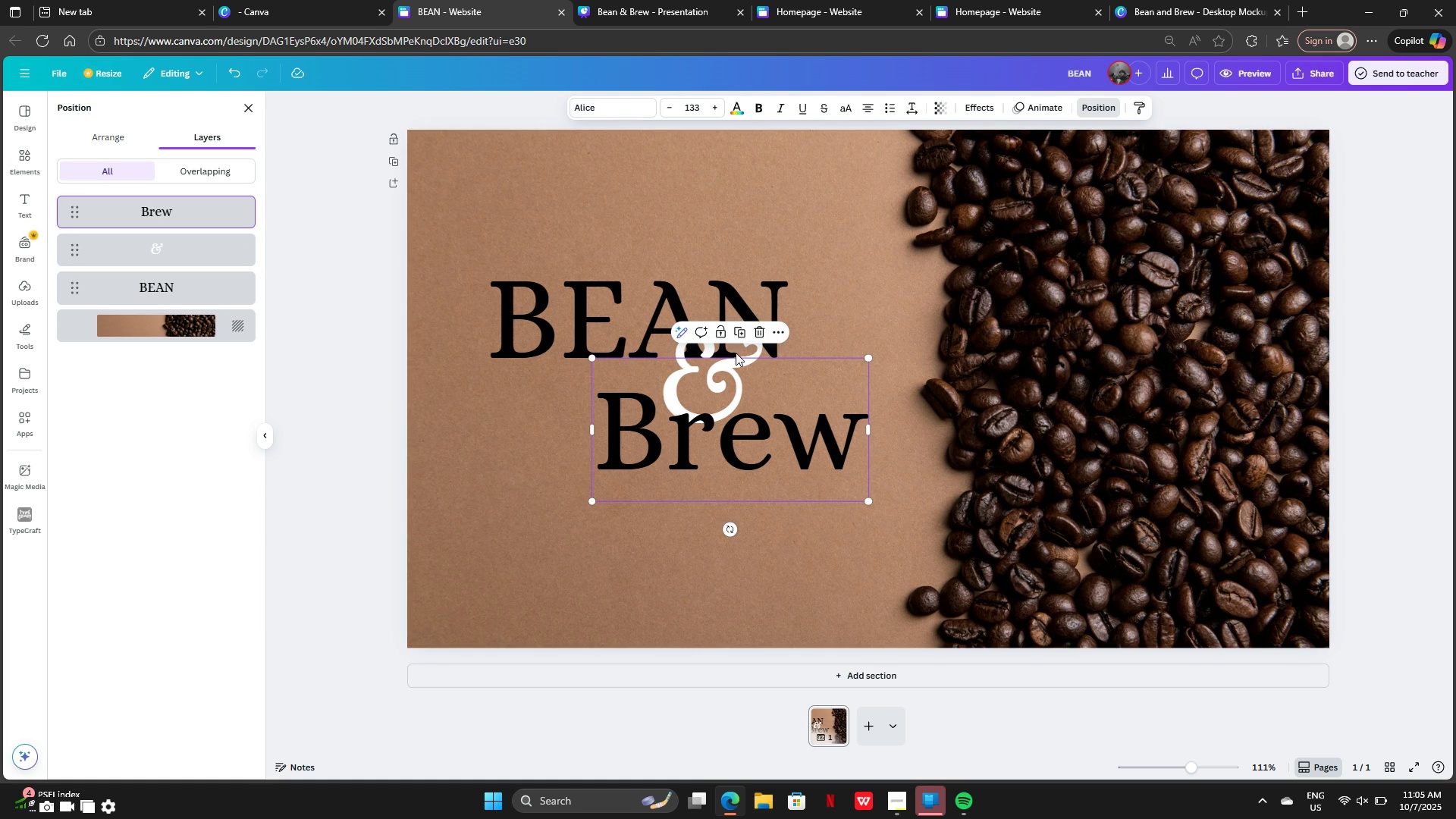 
left_click([792, 320])
 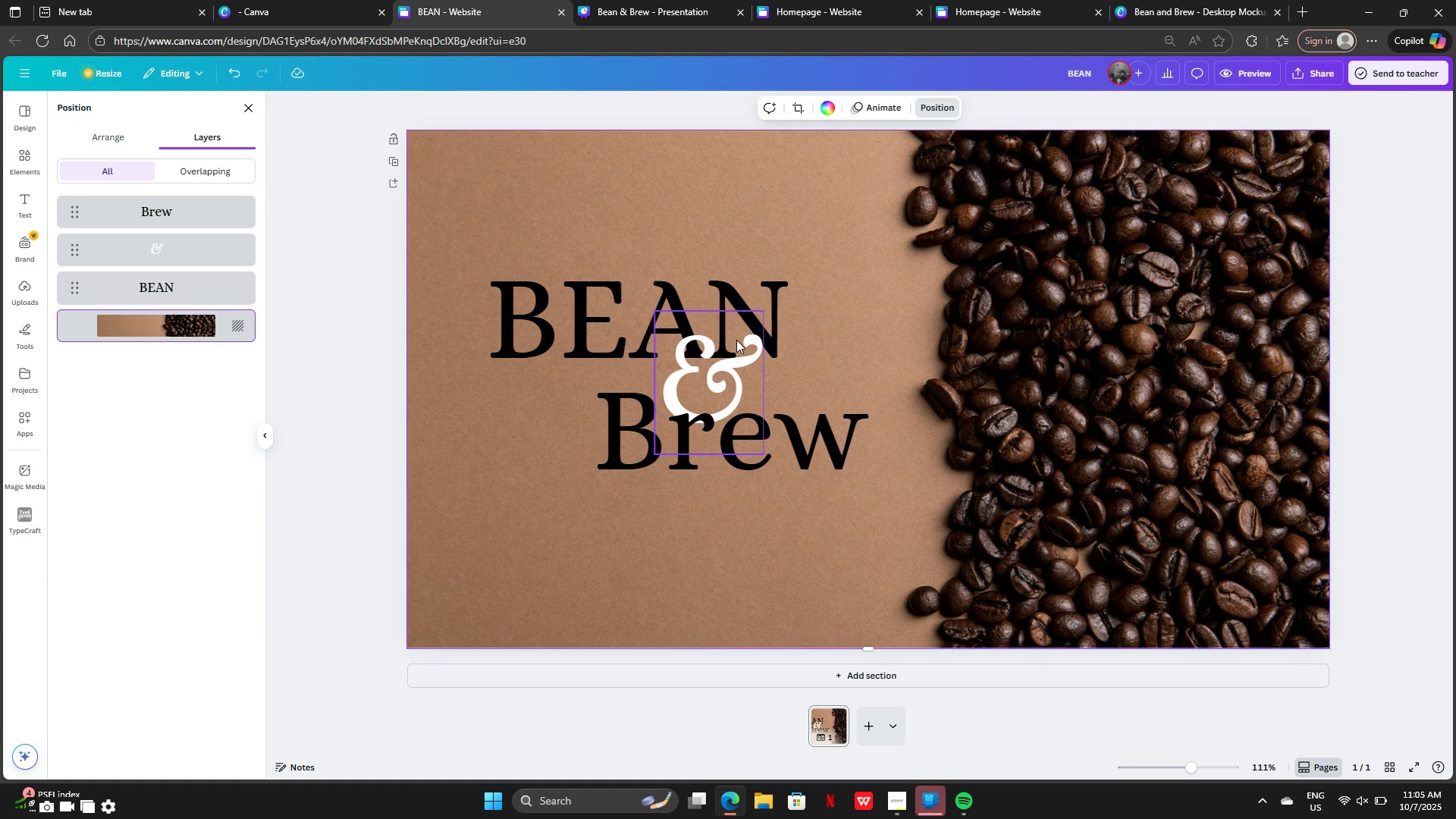 
left_click([736, 340])
 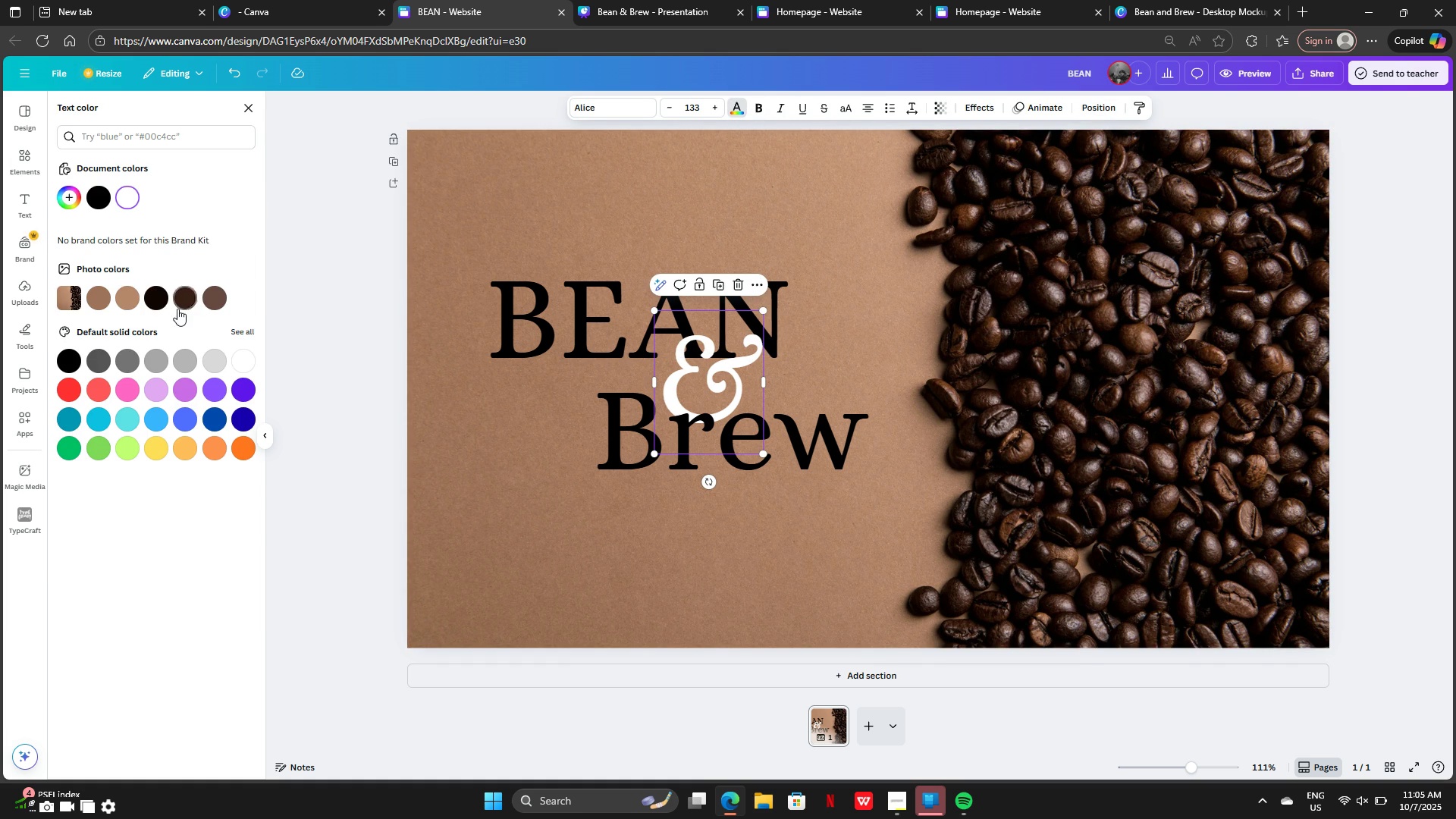 
left_click([134, 299])
 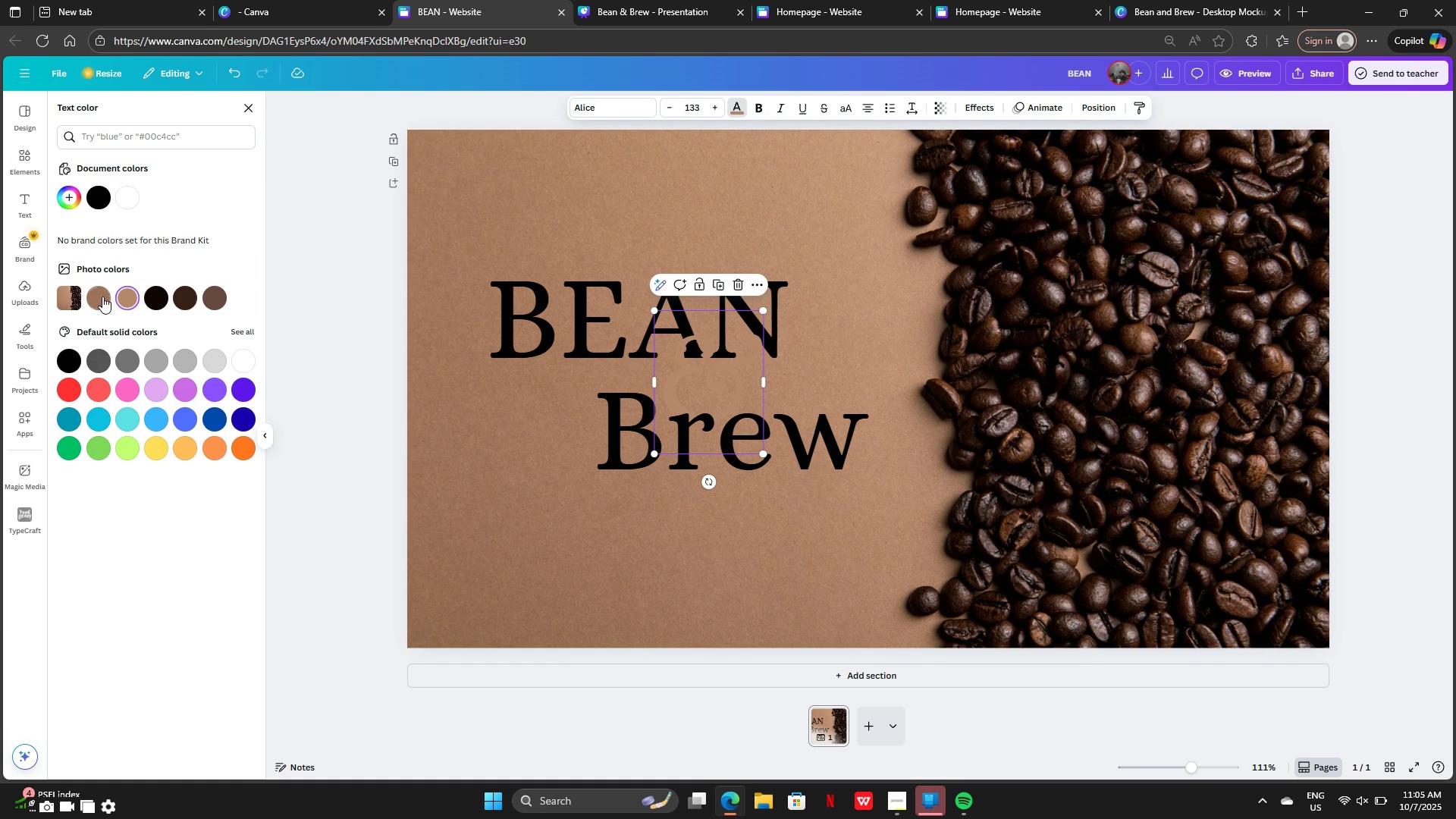 
left_click([86, 297])
 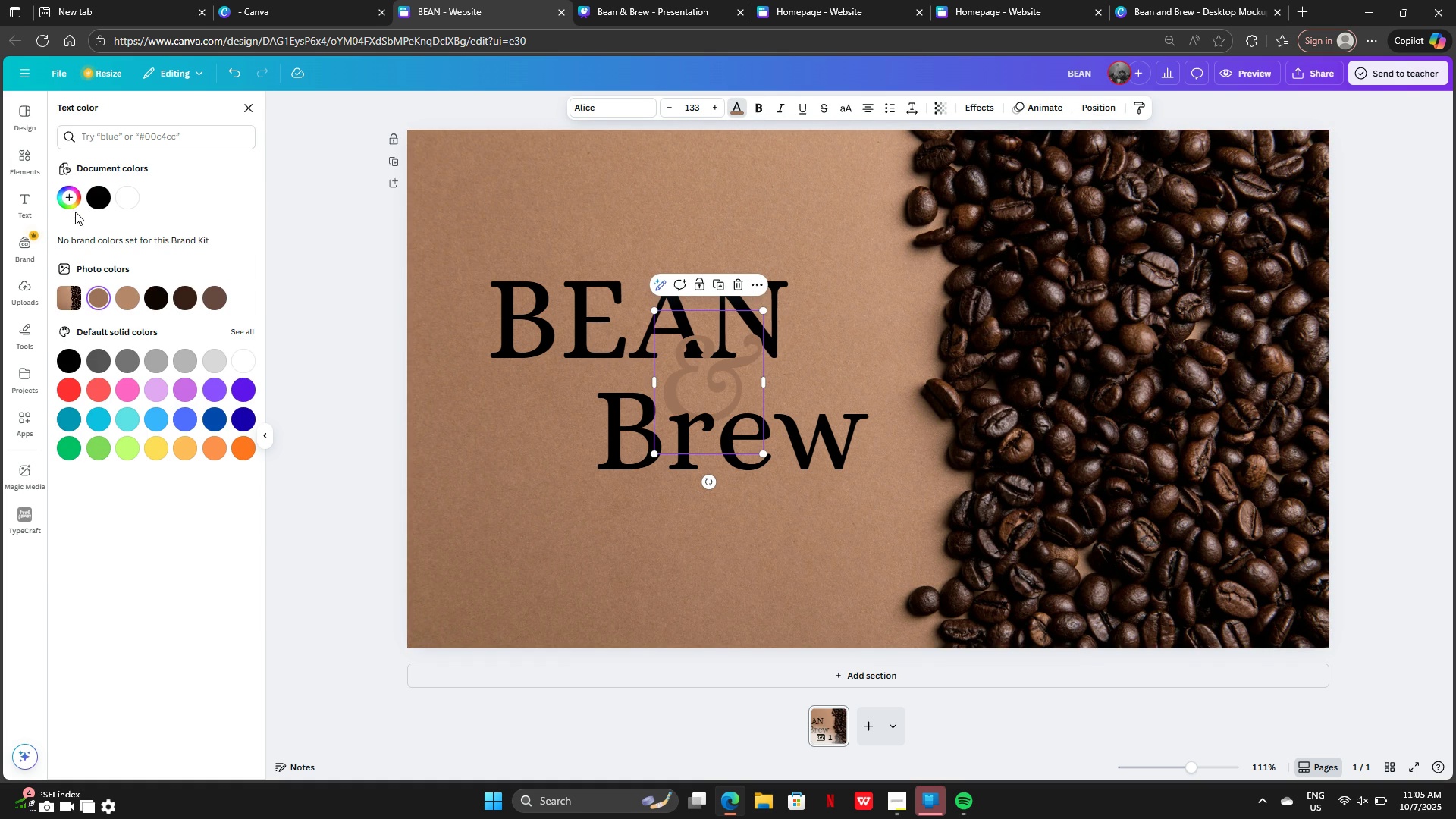 
double_click([74, 196])
 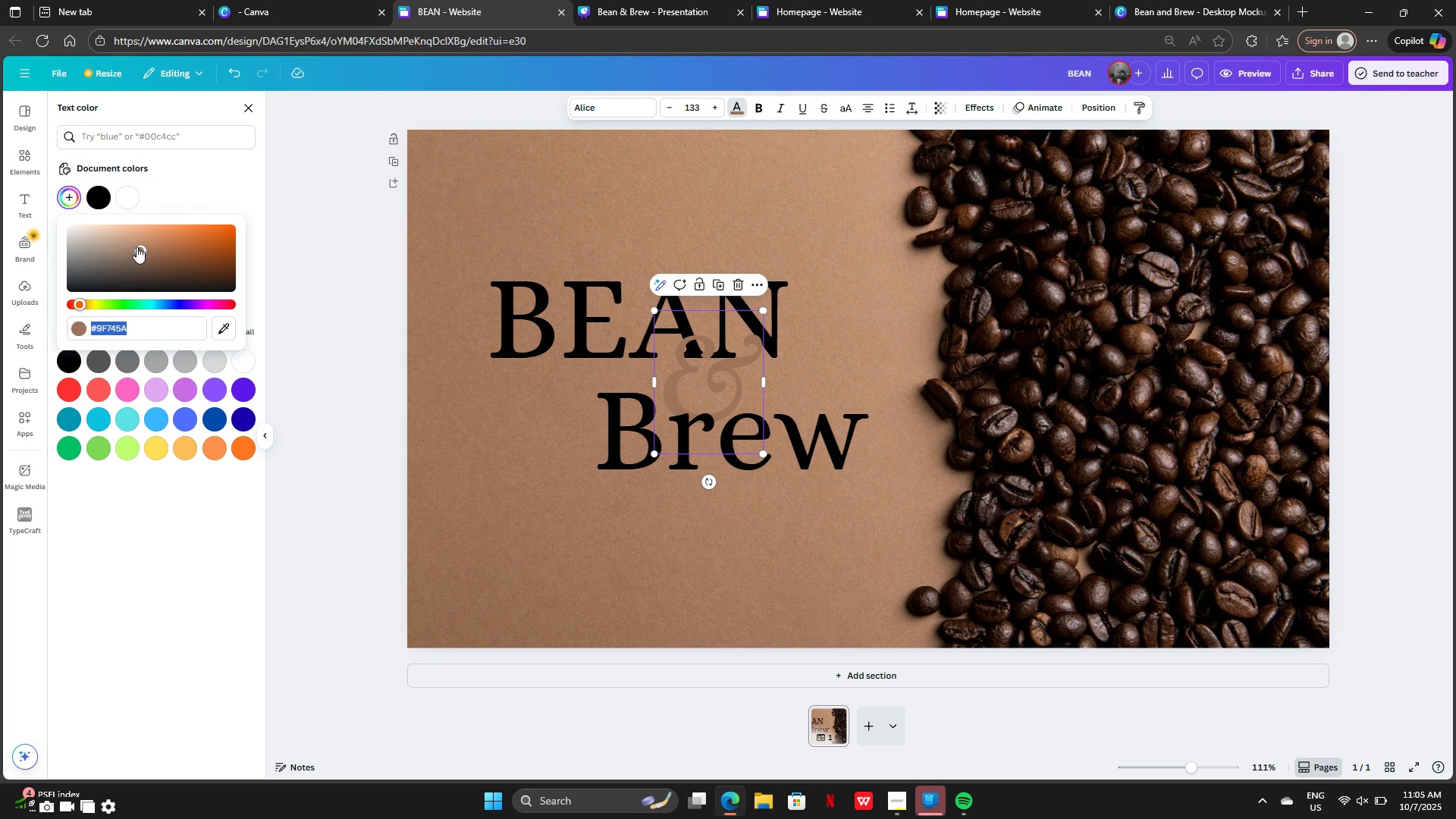 
left_click_drag(start_coordinate=[136, 246], to_coordinate=[108, 206])
 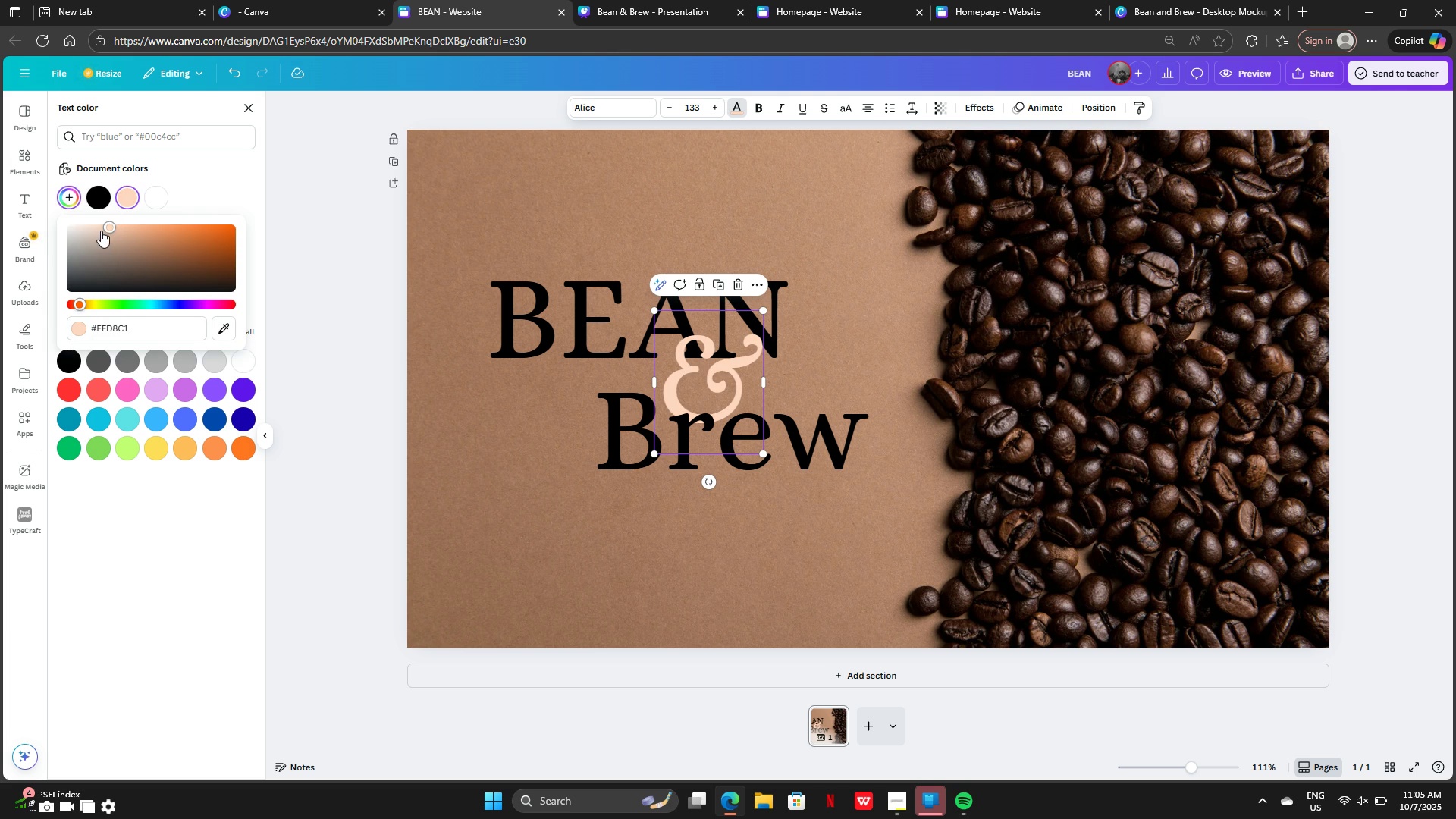 
left_click_drag(start_coordinate=[101, 231], to_coordinate=[87, 218])
 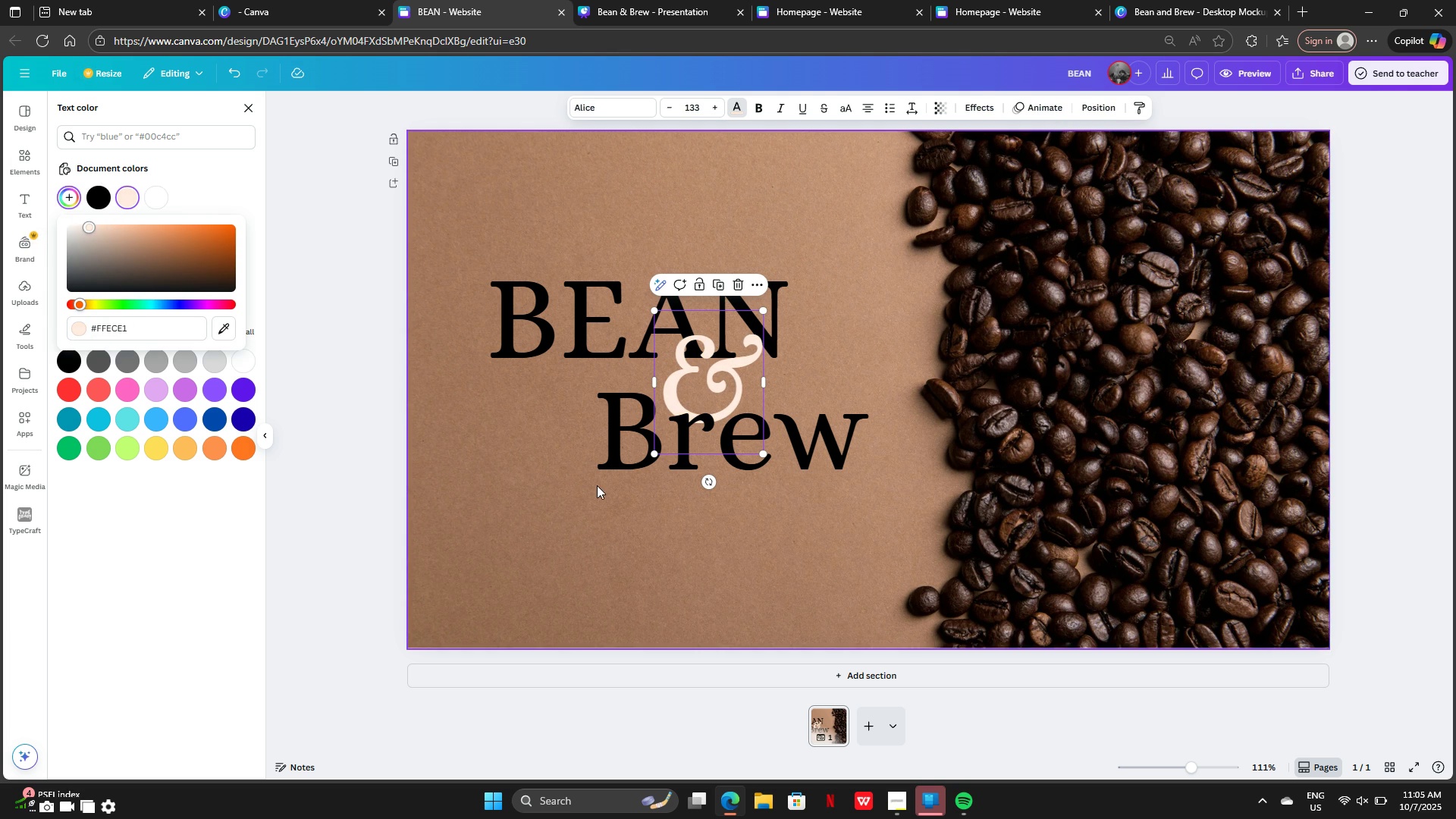 
left_click([600, 487])
 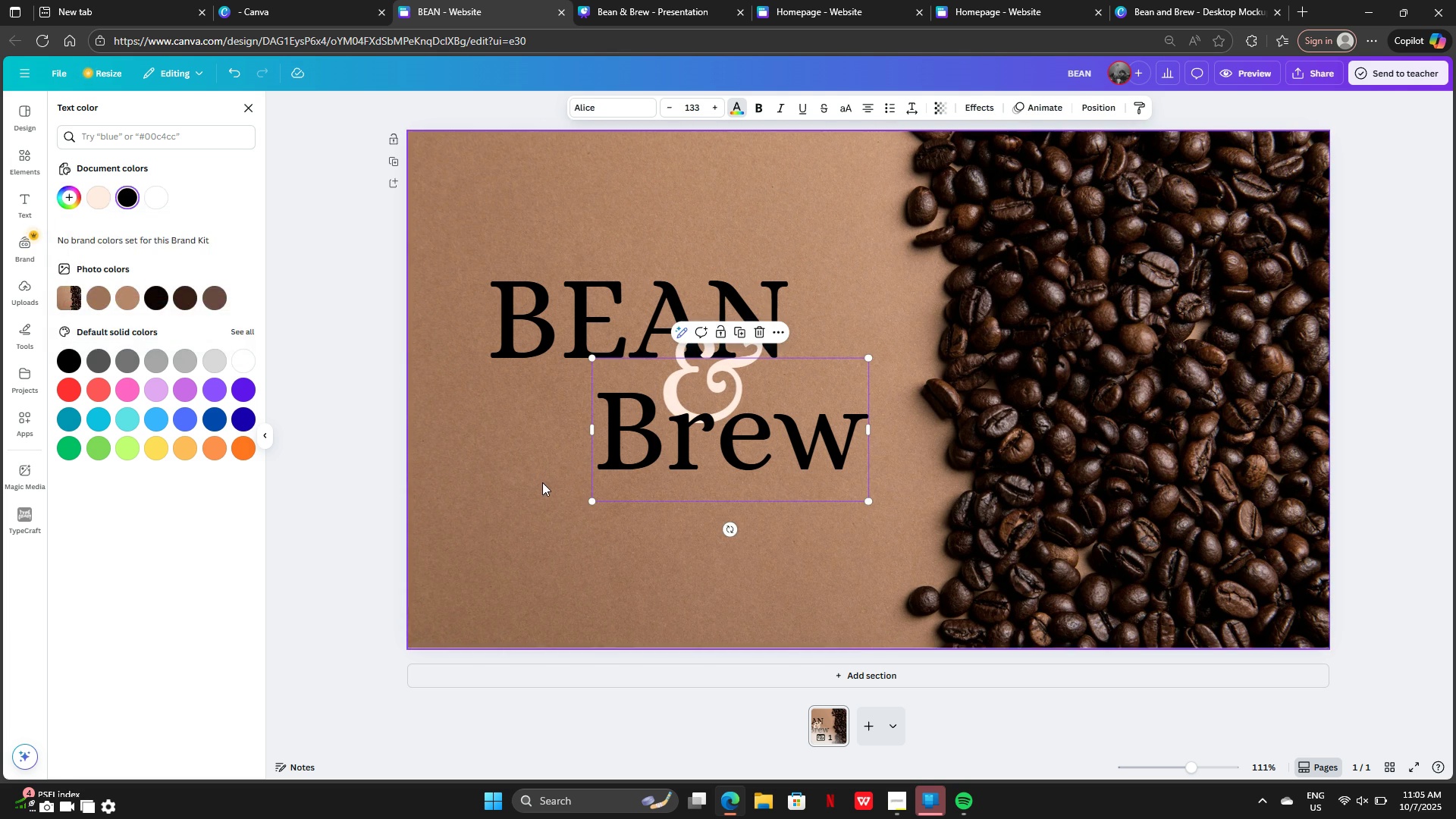 
left_click([542, 482])
 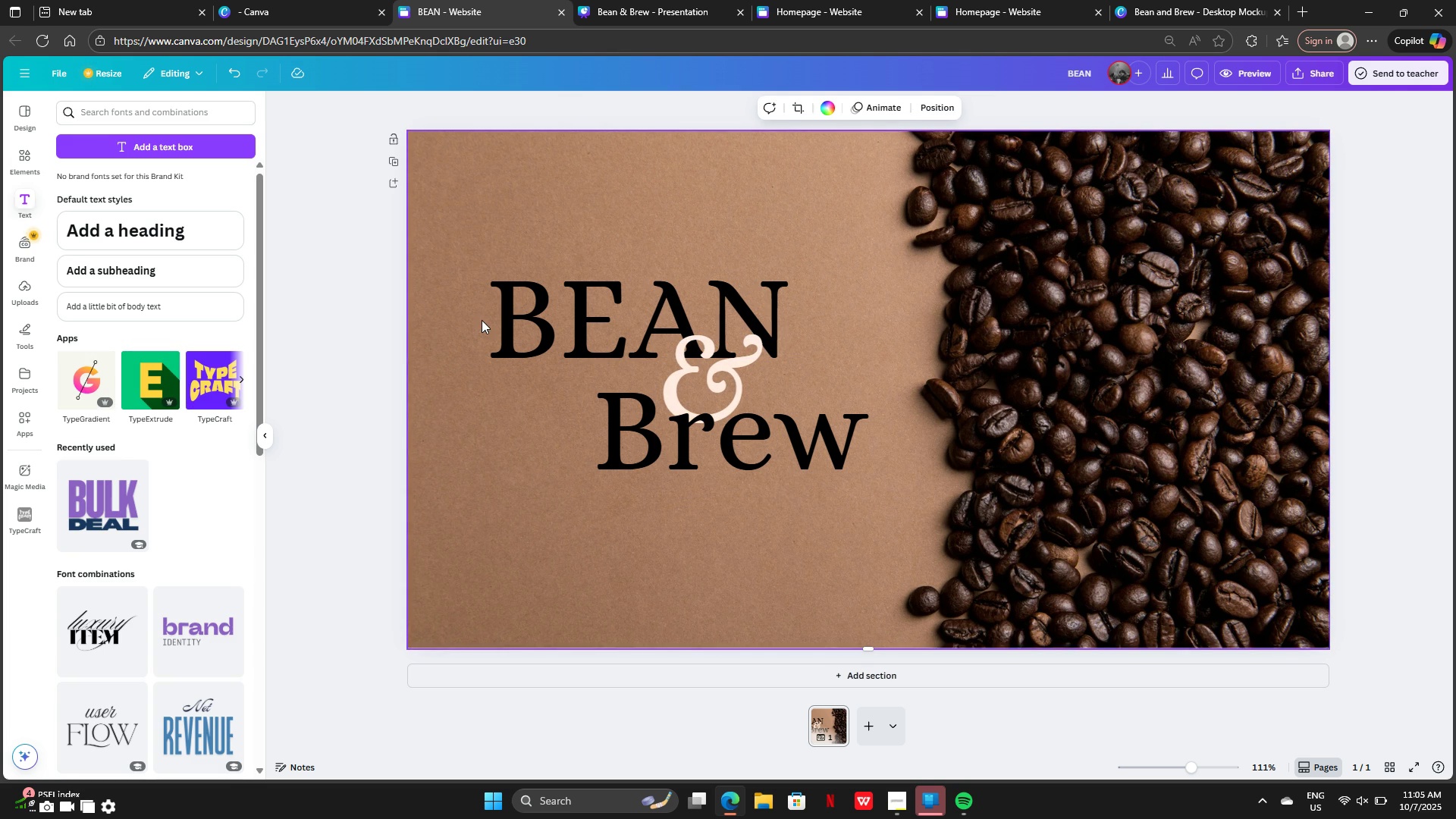 
left_click([482, 320])
 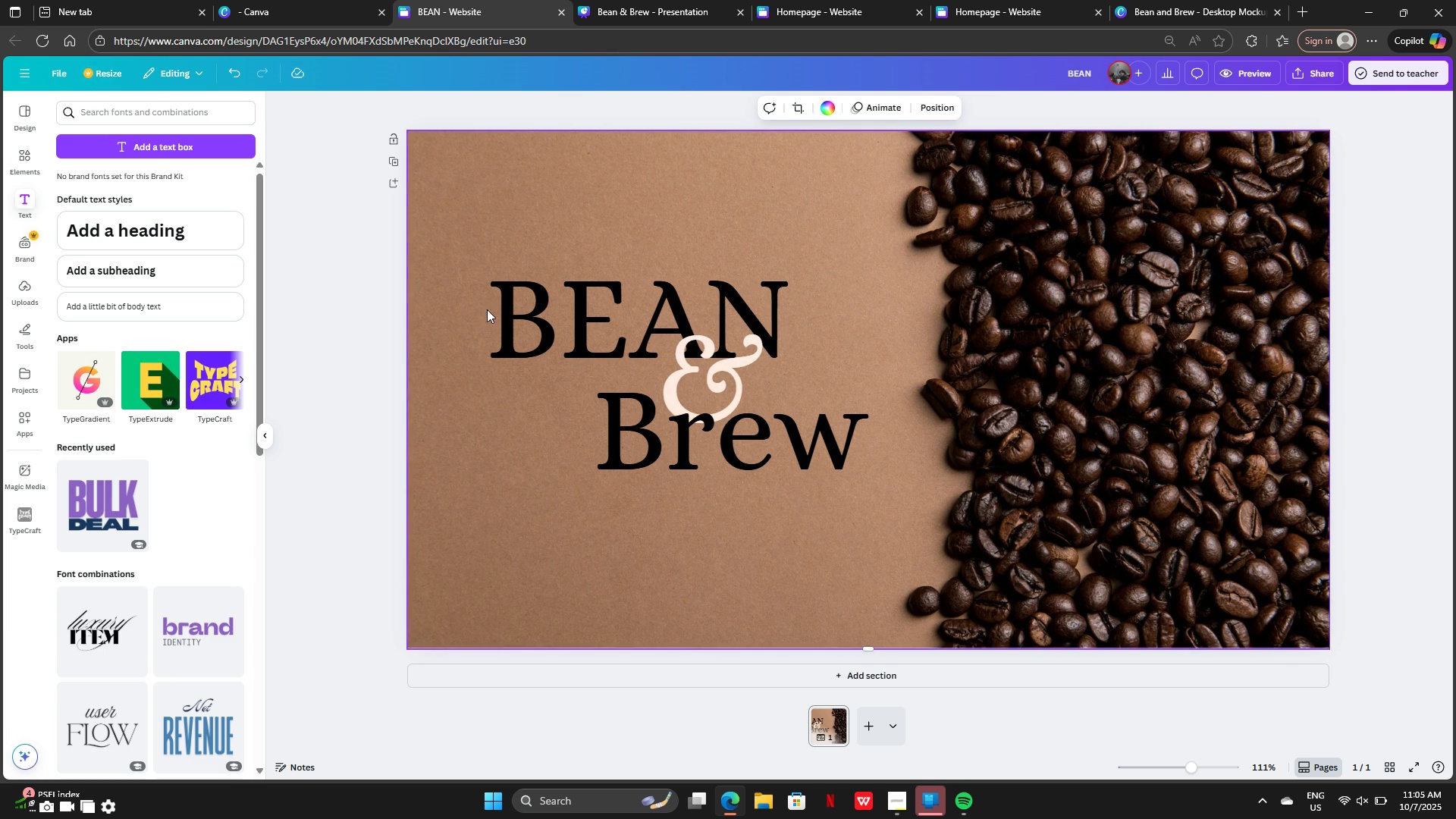 
left_click_drag(start_coordinate=[466, 309], to_coordinate=[791, 417])
 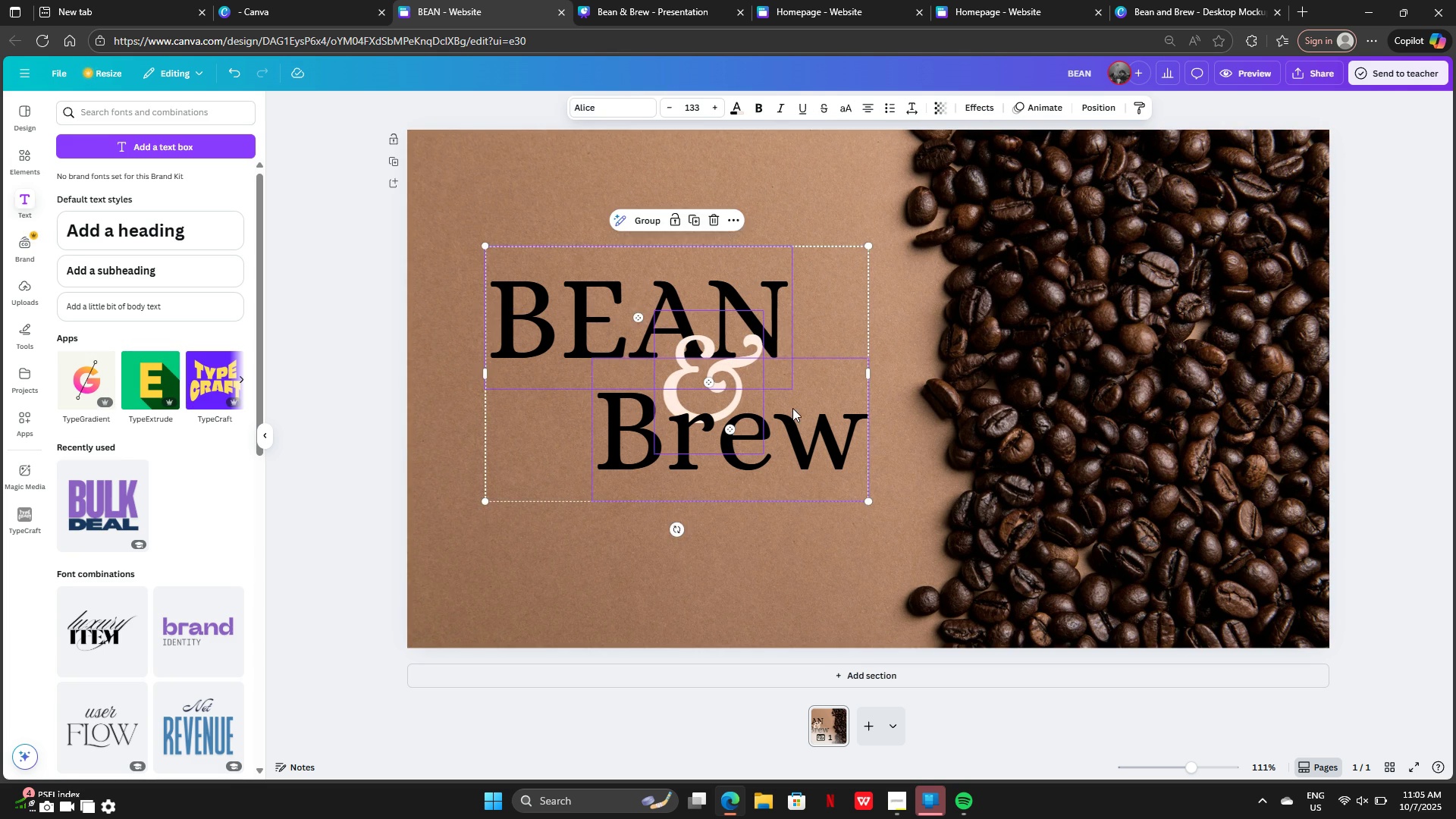 
left_click_drag(start_coordinate=[792, 408], to_coordinate=[787, 425])
 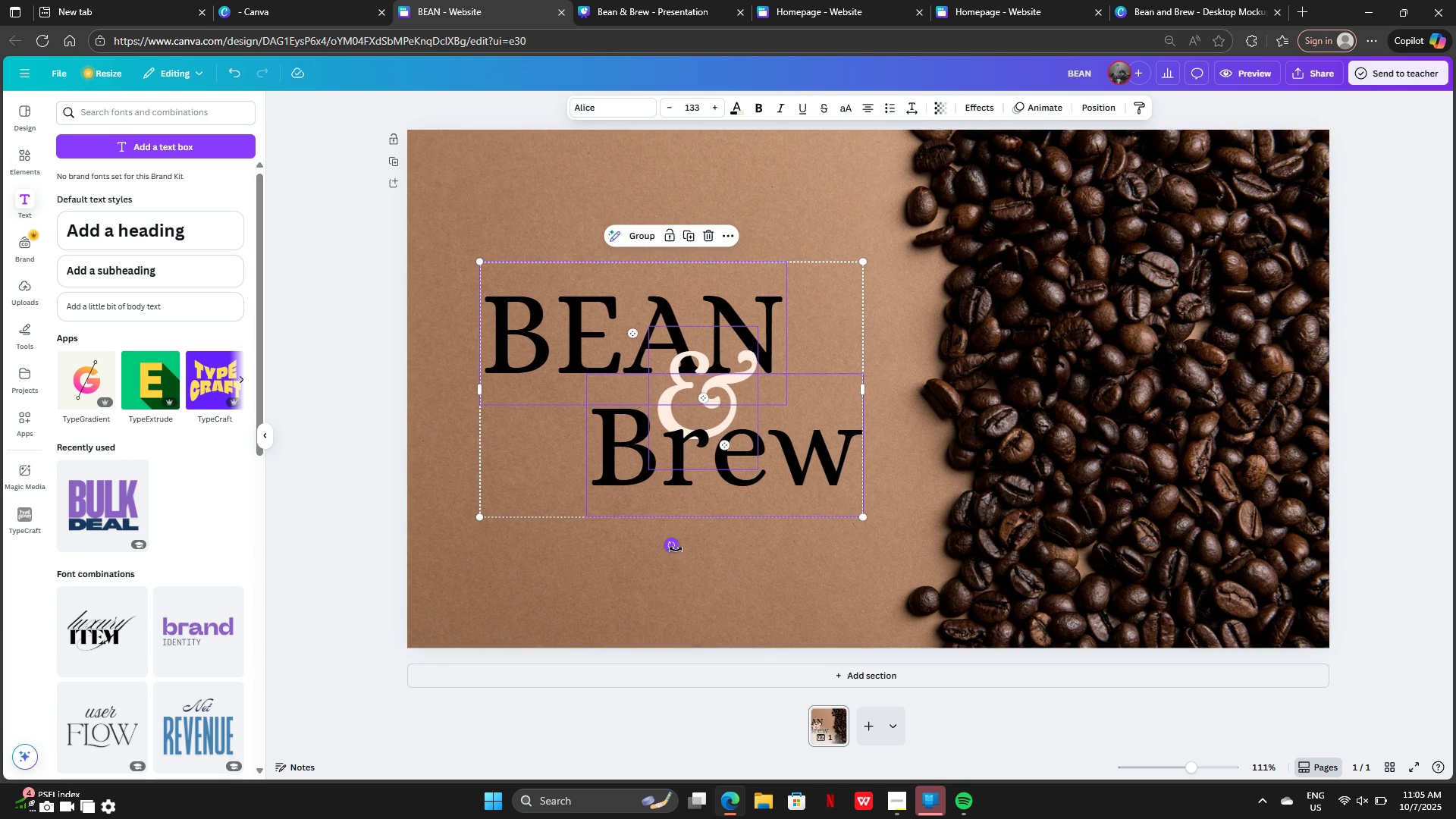 
left_click([676, 549])
 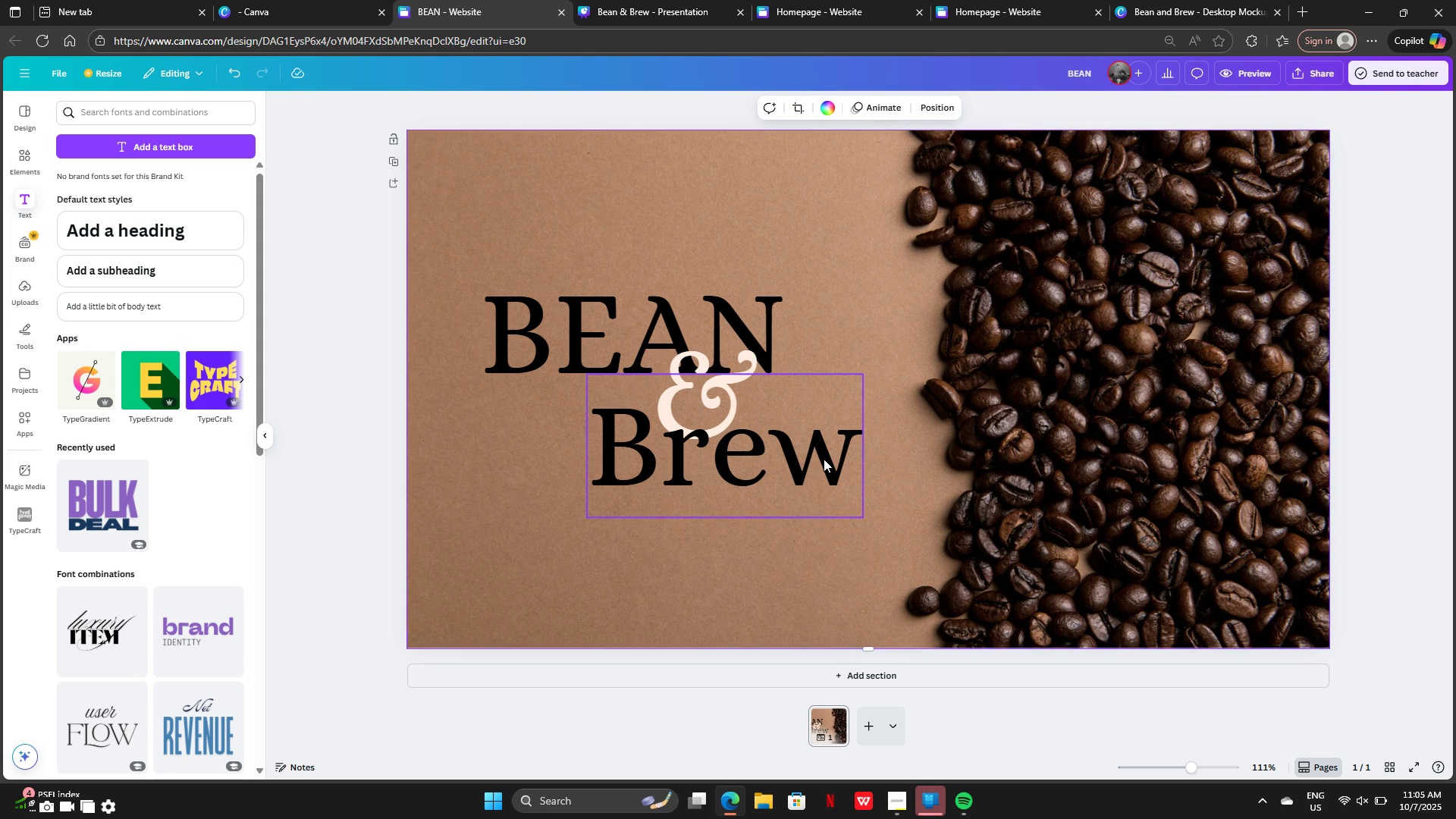 
left_click([822, 446])
 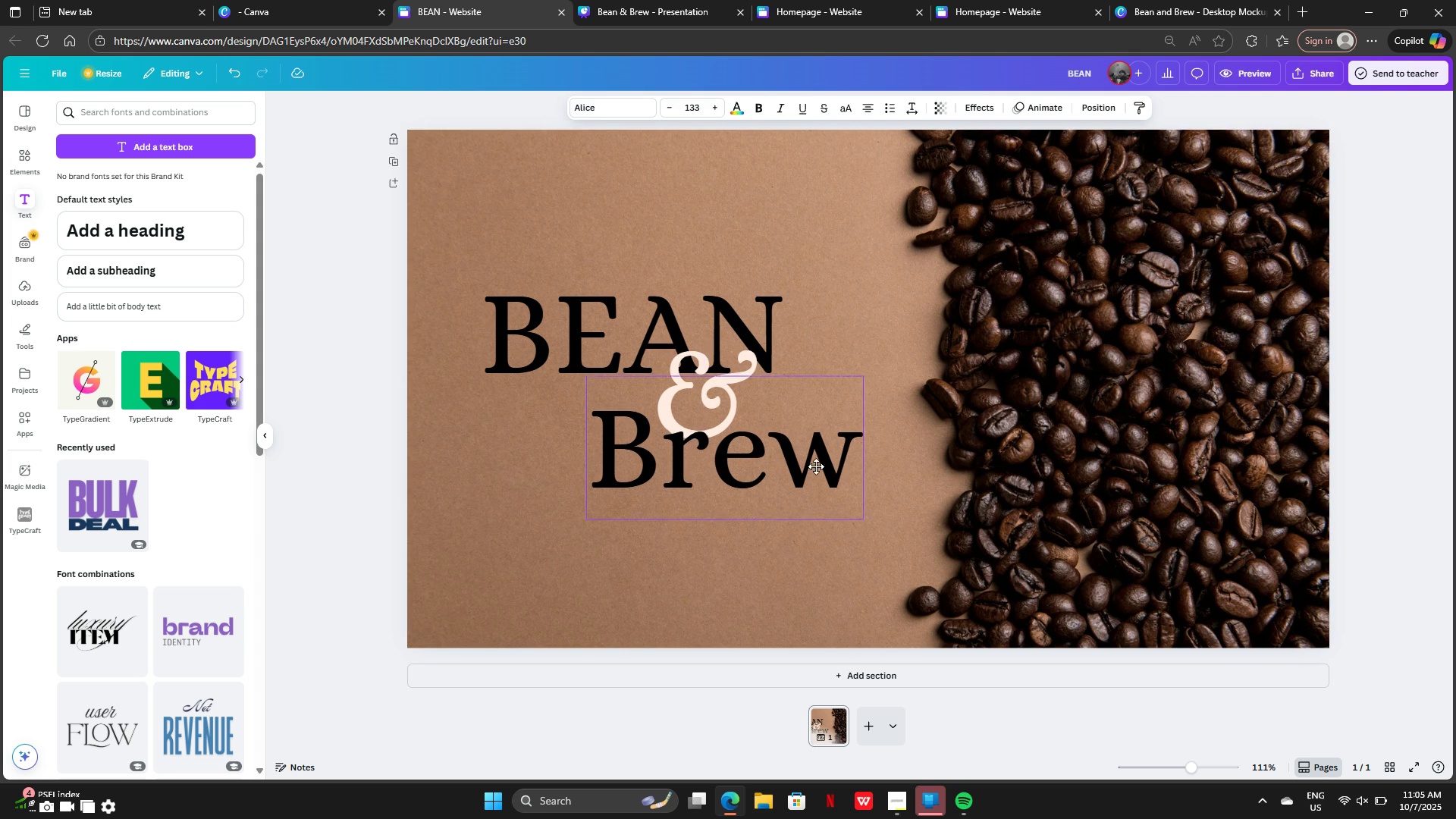 
left_click_drag(start_coordinate=[824, 459], to_coordinate=[858, 455])
 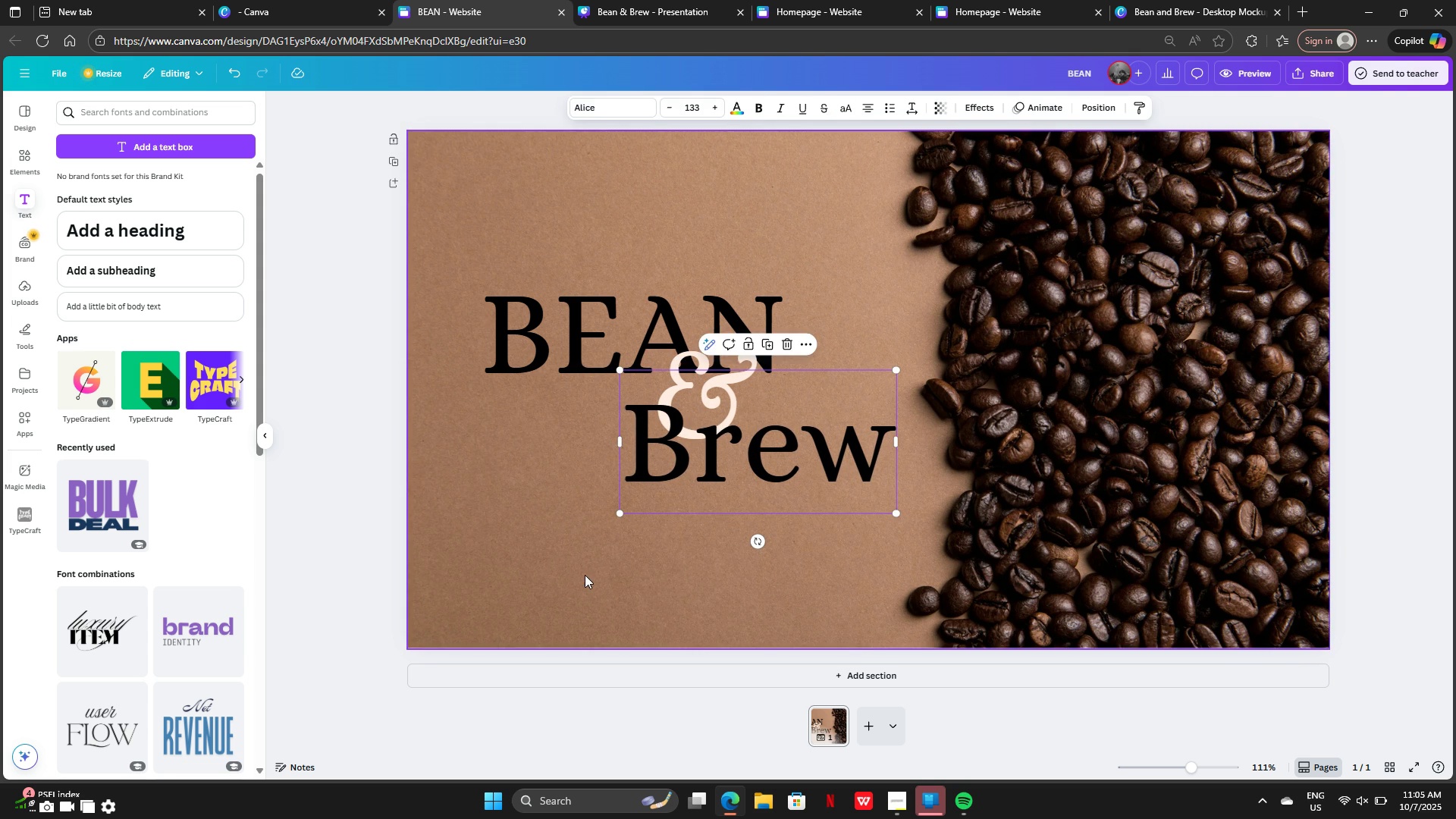 
left_click([585, 575])
 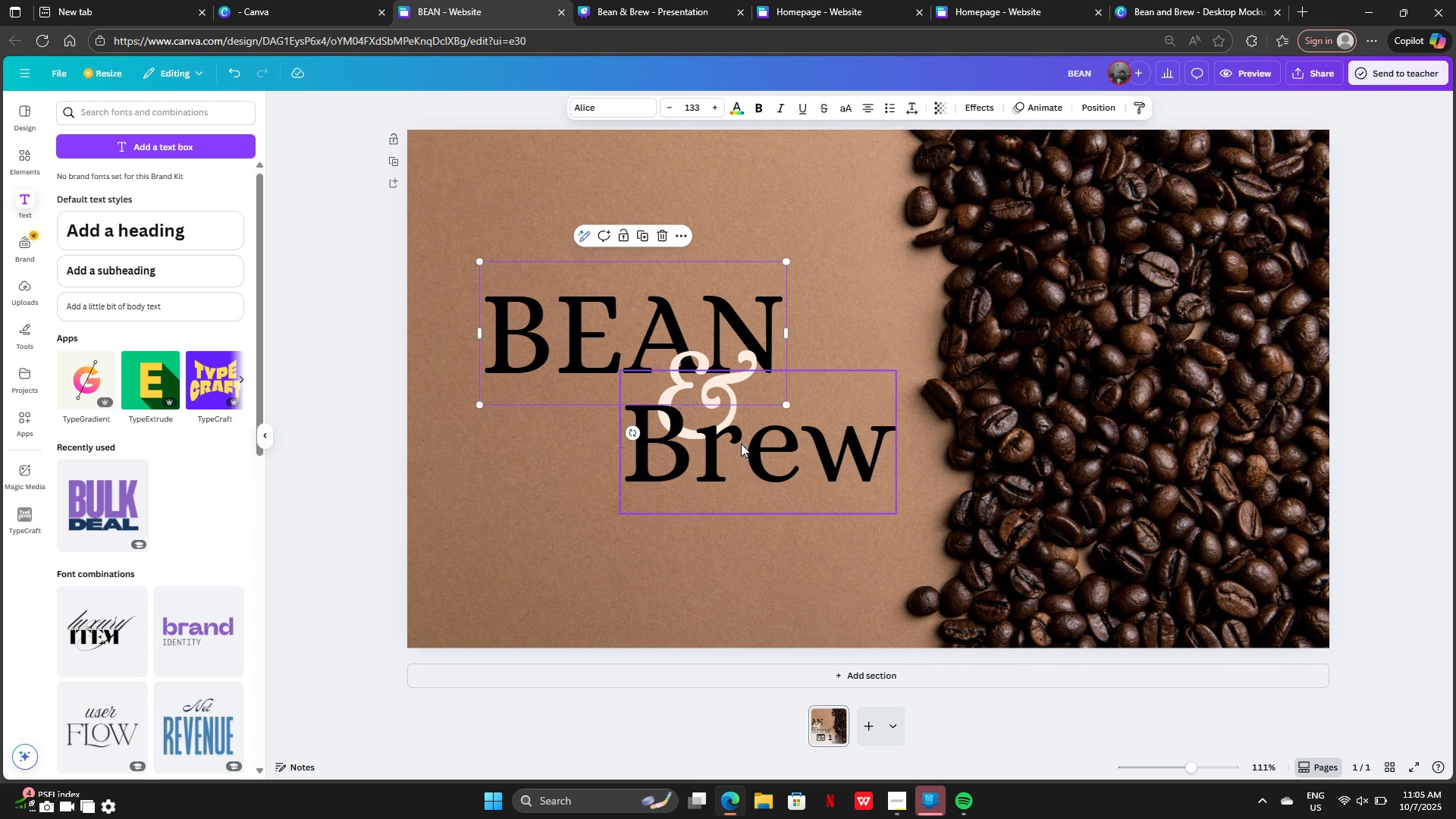 
left_click([784, 463])
 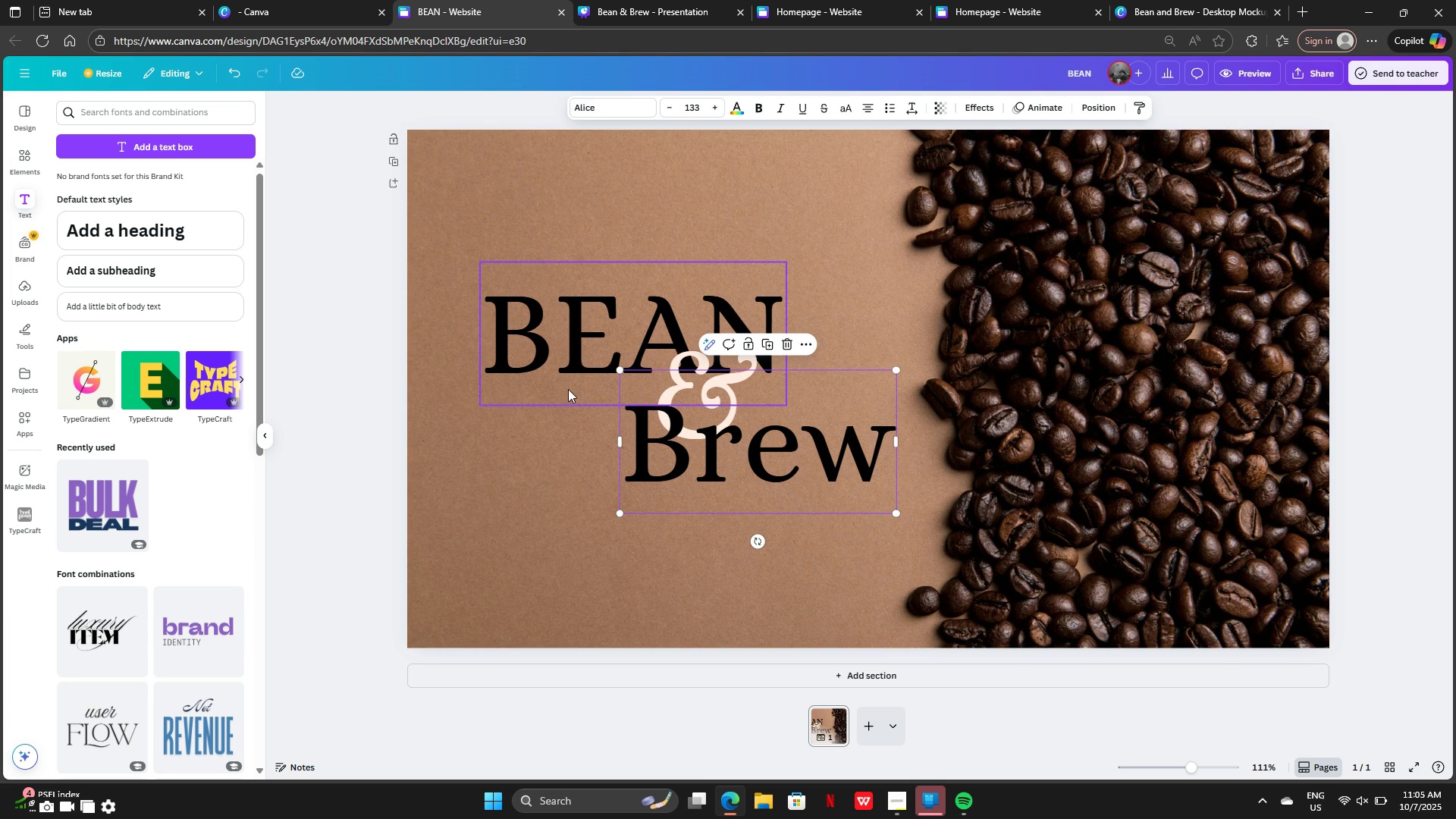 
left_click([519, 376])
 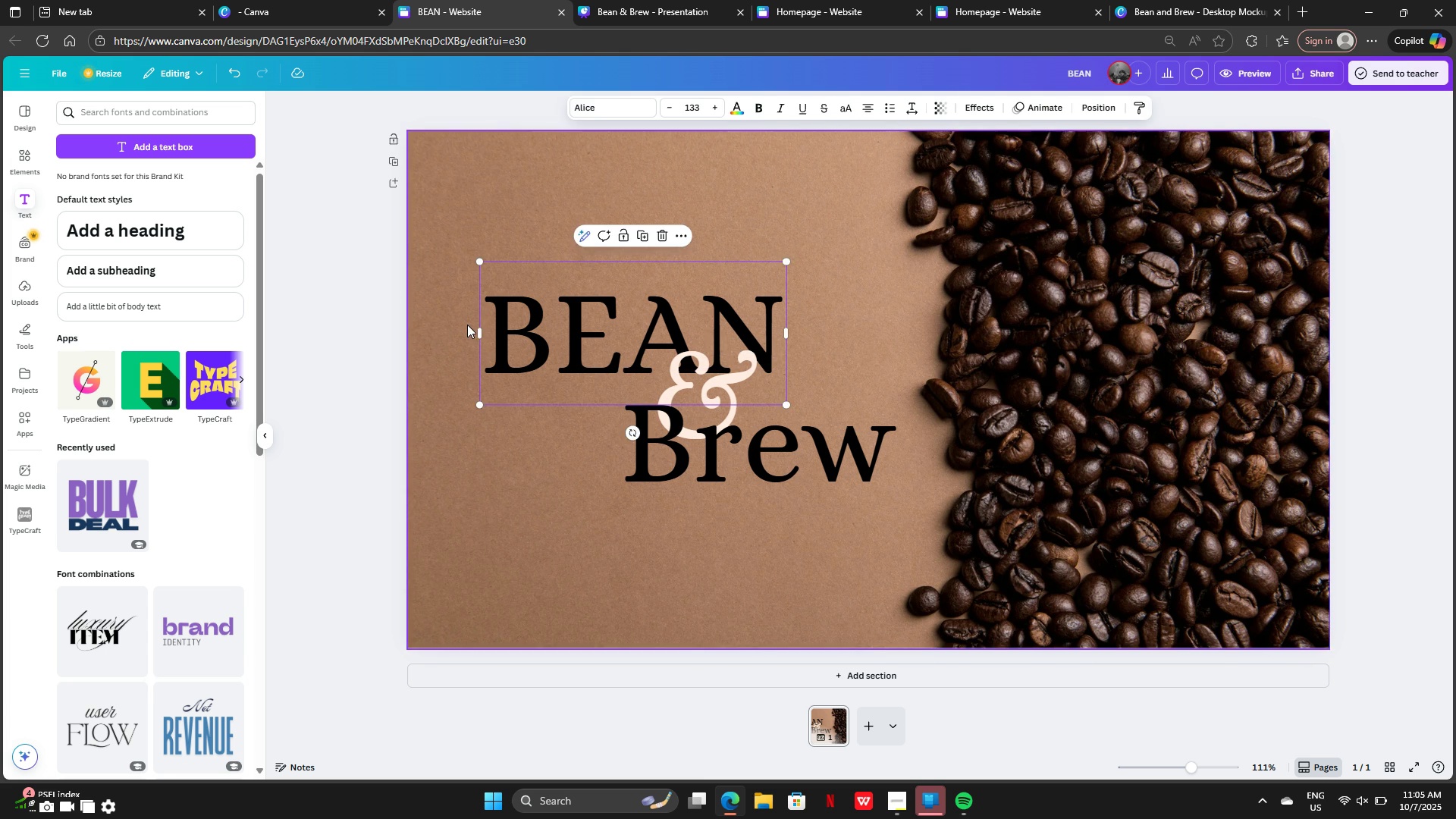 
left_click([467, 325])
 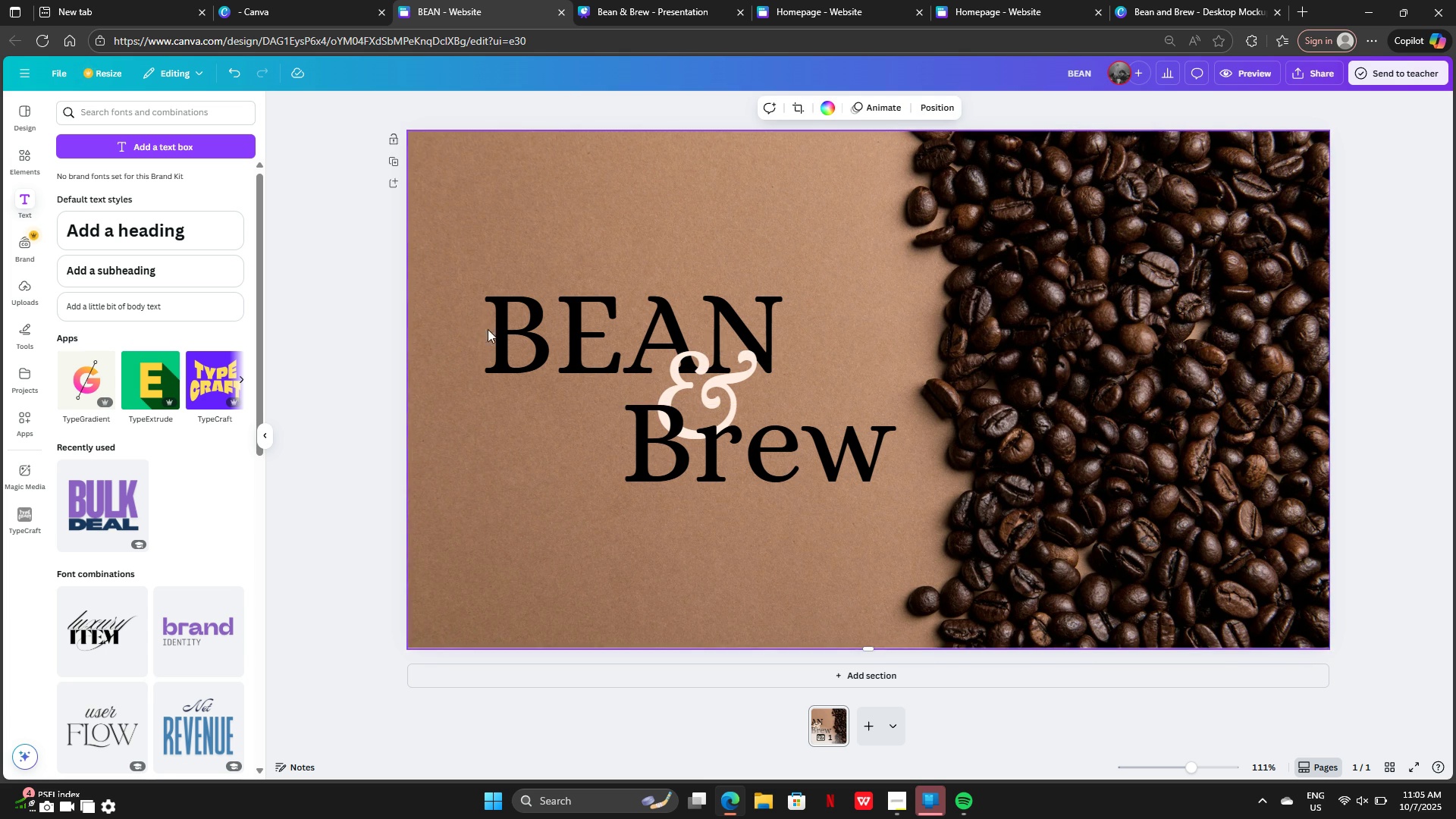 
left_click_drag(start_coordinate=[466, 323], to_coordinate=[833, 447])
 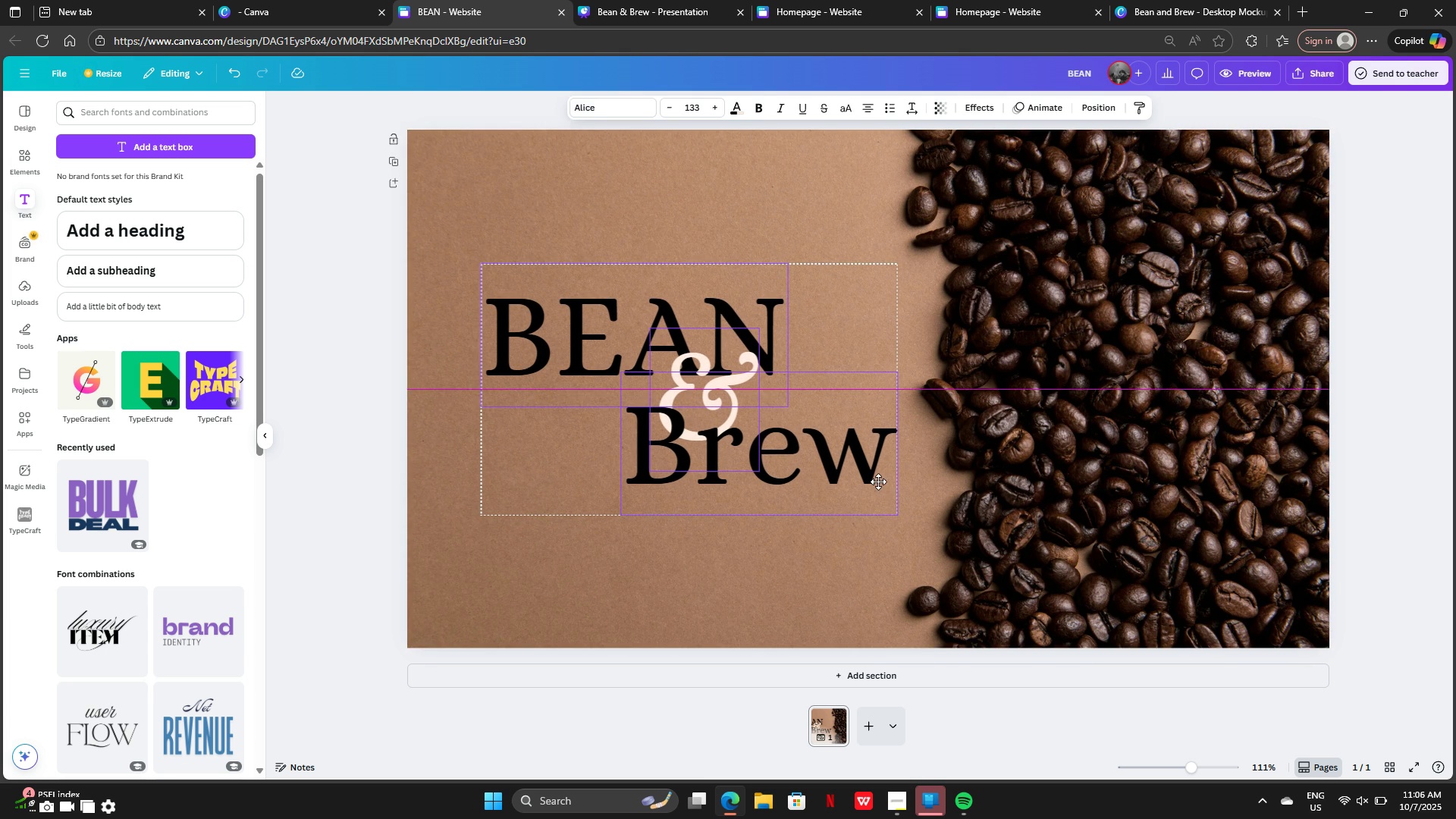 
left_click([606, 567])
 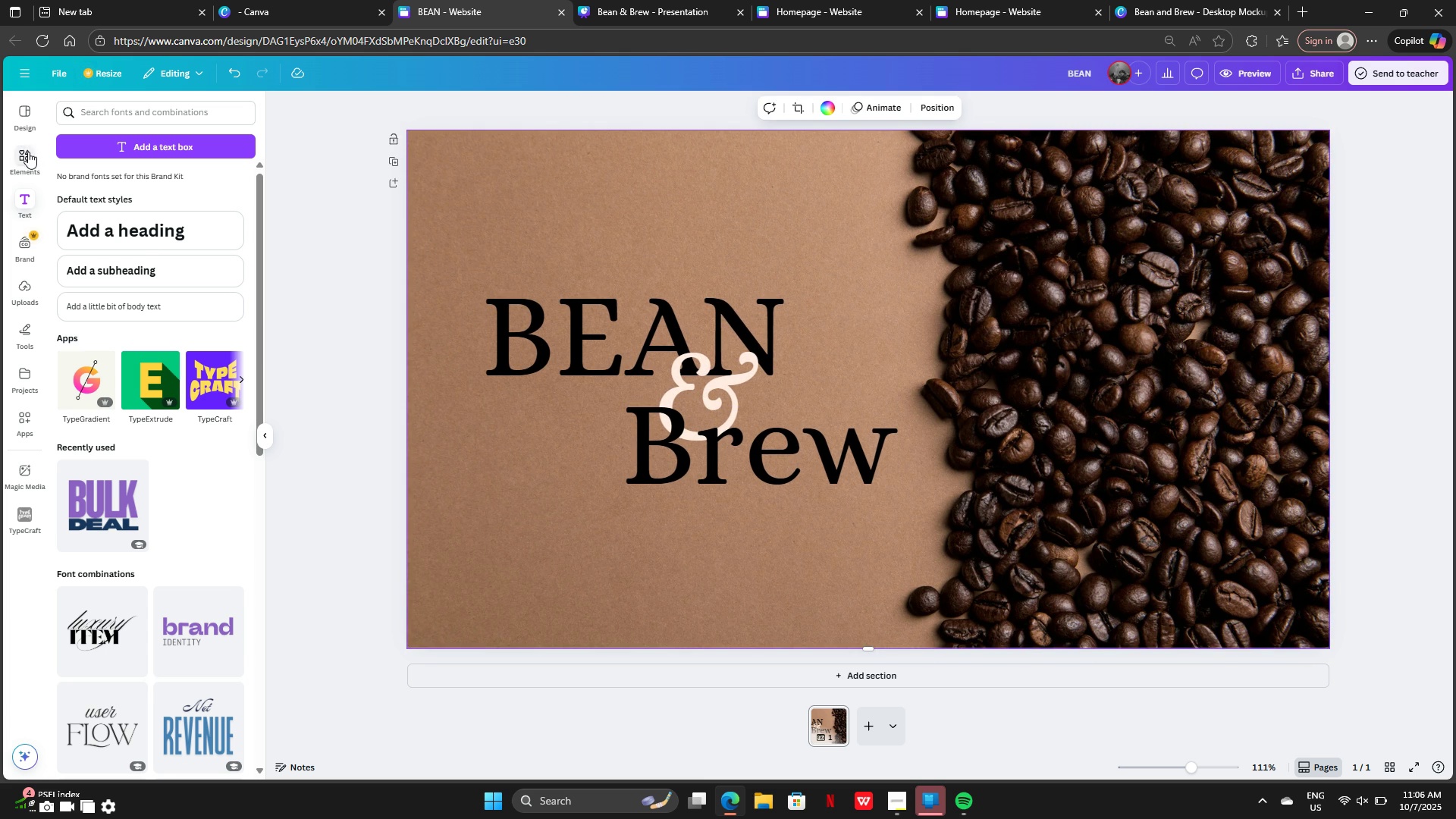 
left_click([30, 153])
 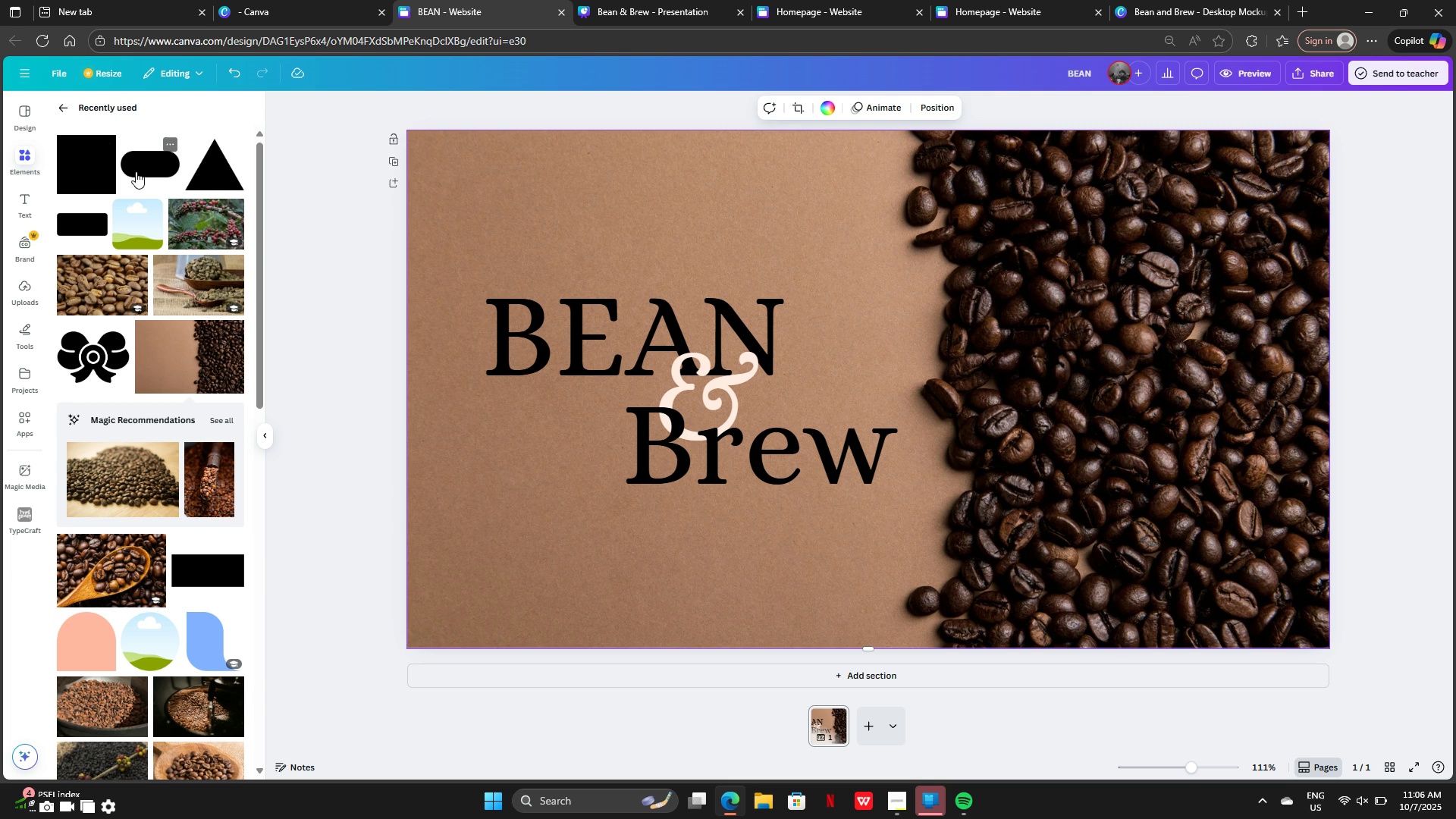 
left_click([155, 167])
 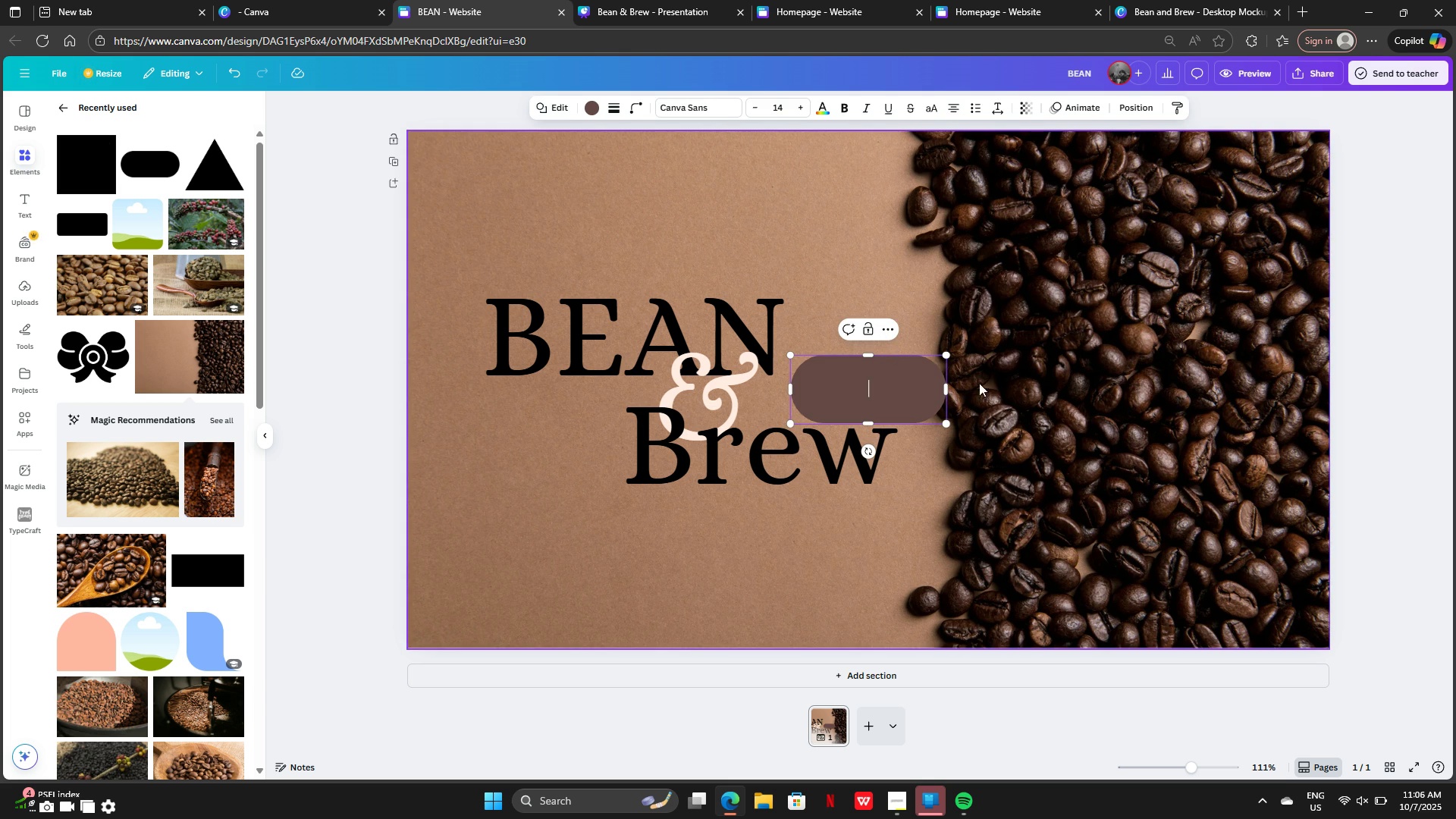 
left_click([822, 555])
 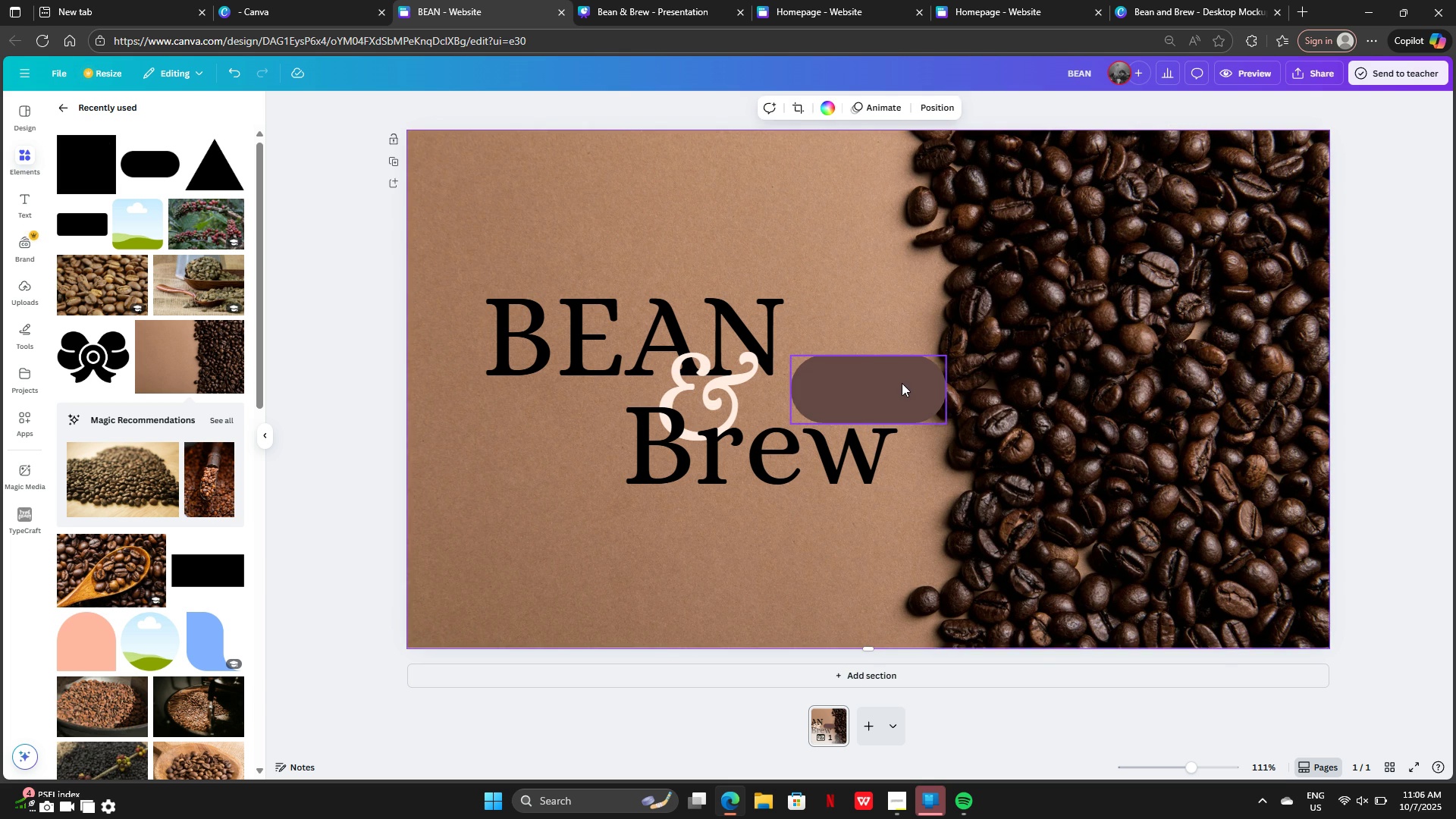 
left_click([911, 384])
 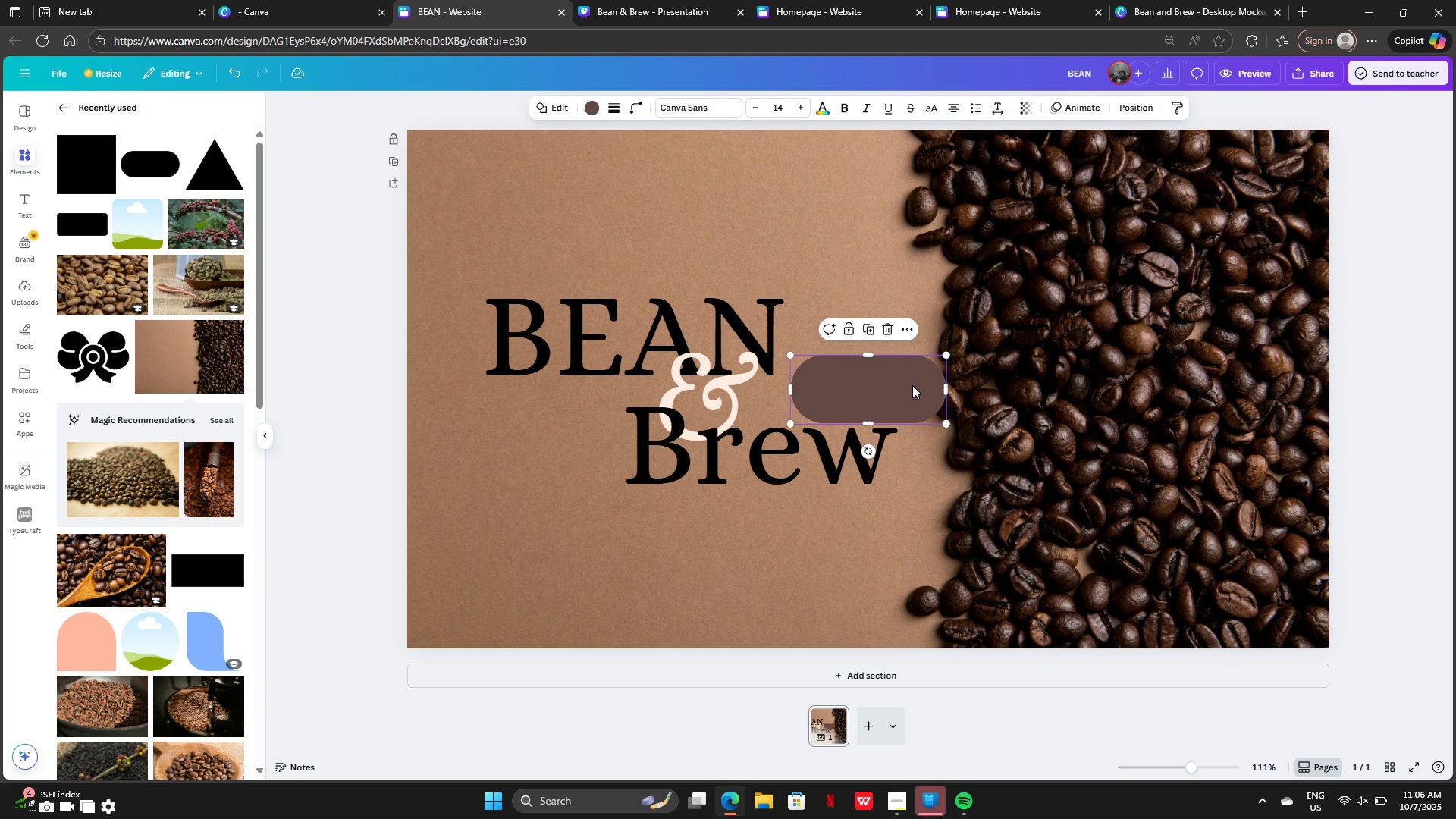 
key(Backspace)
 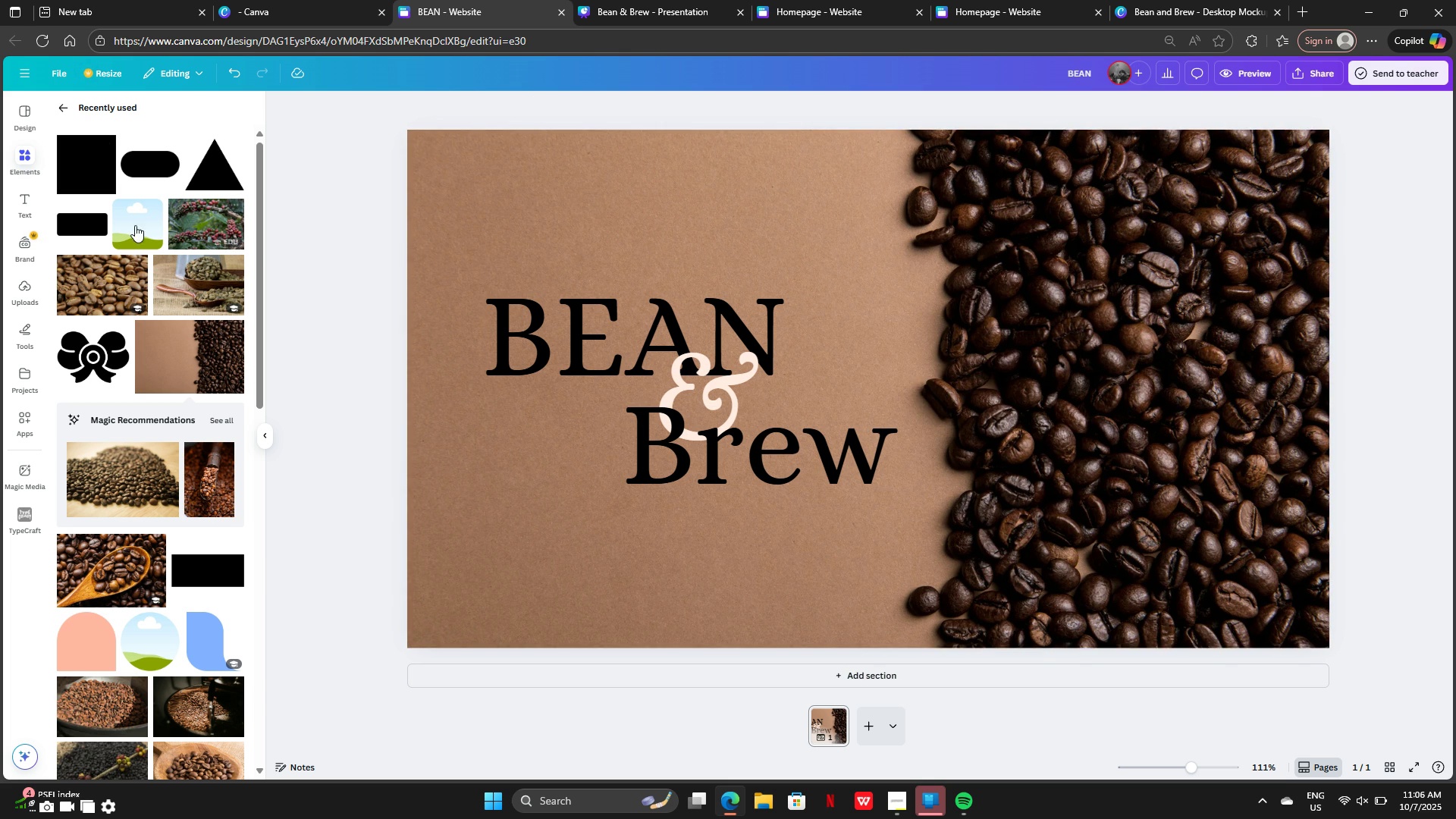 
left_click([87, 232])
 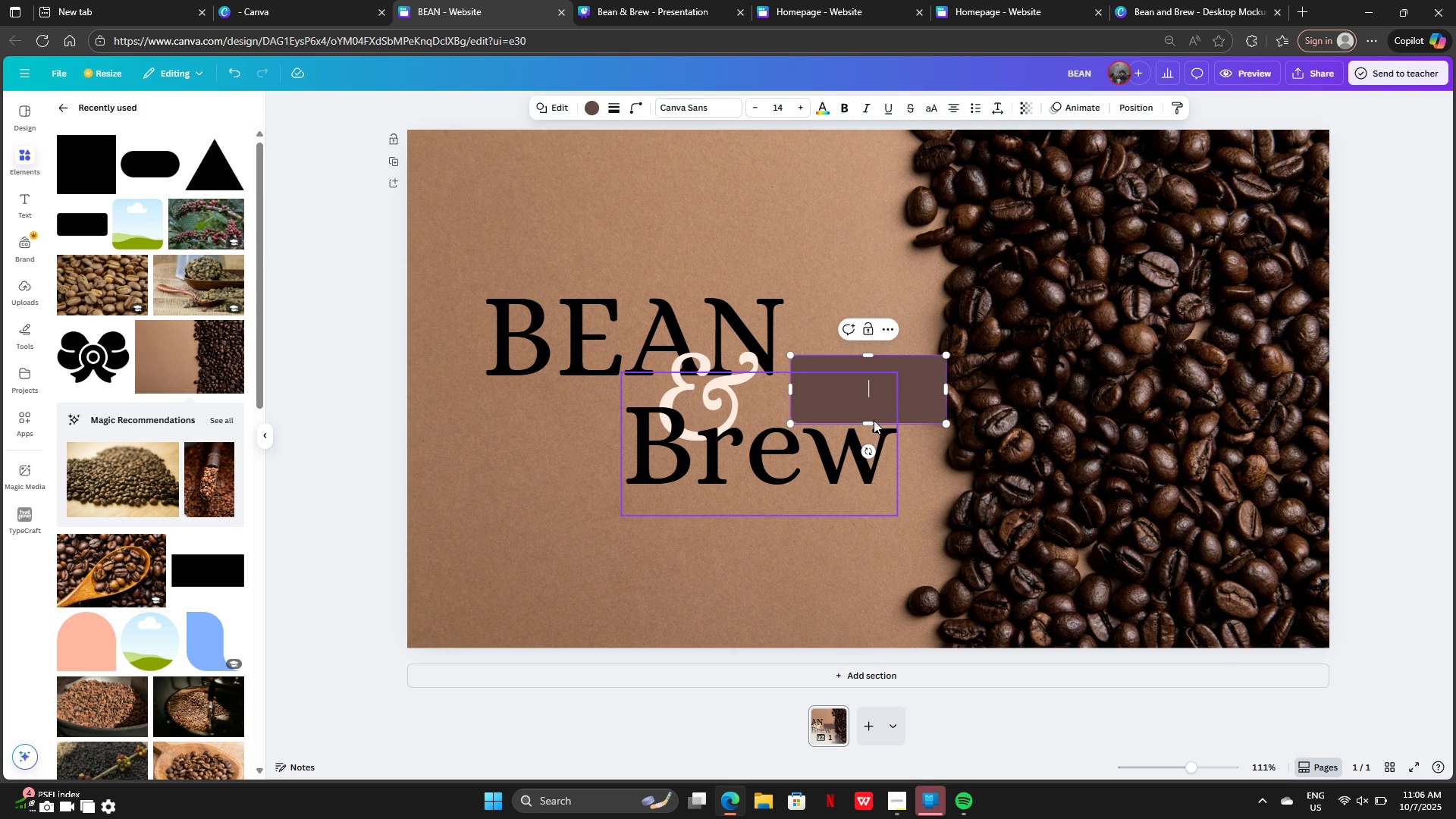 
left_click_drag(start_coordinate=[868, 422], to_coordinate=[866, 394])
 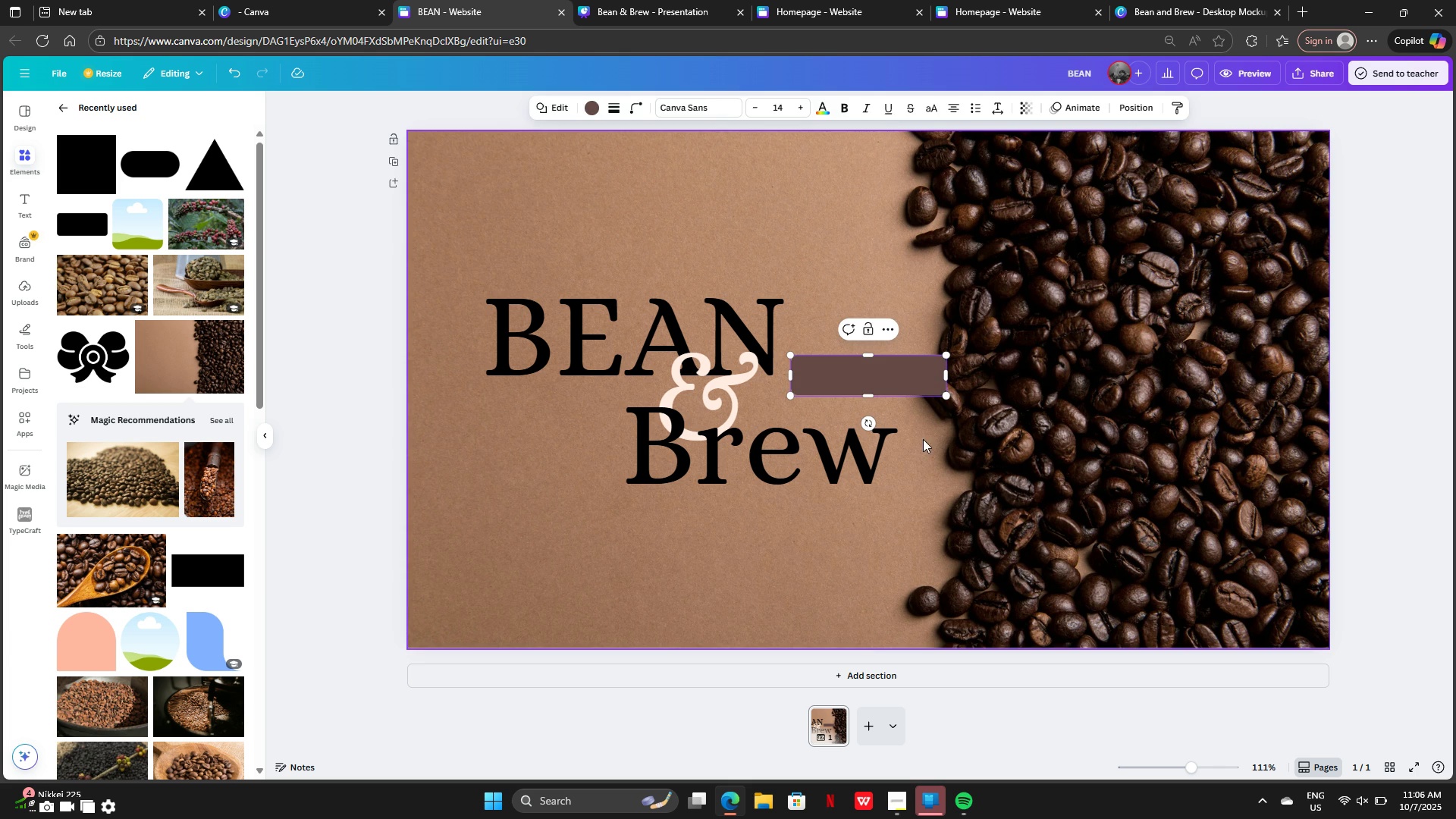 
left_click([923, 439])
 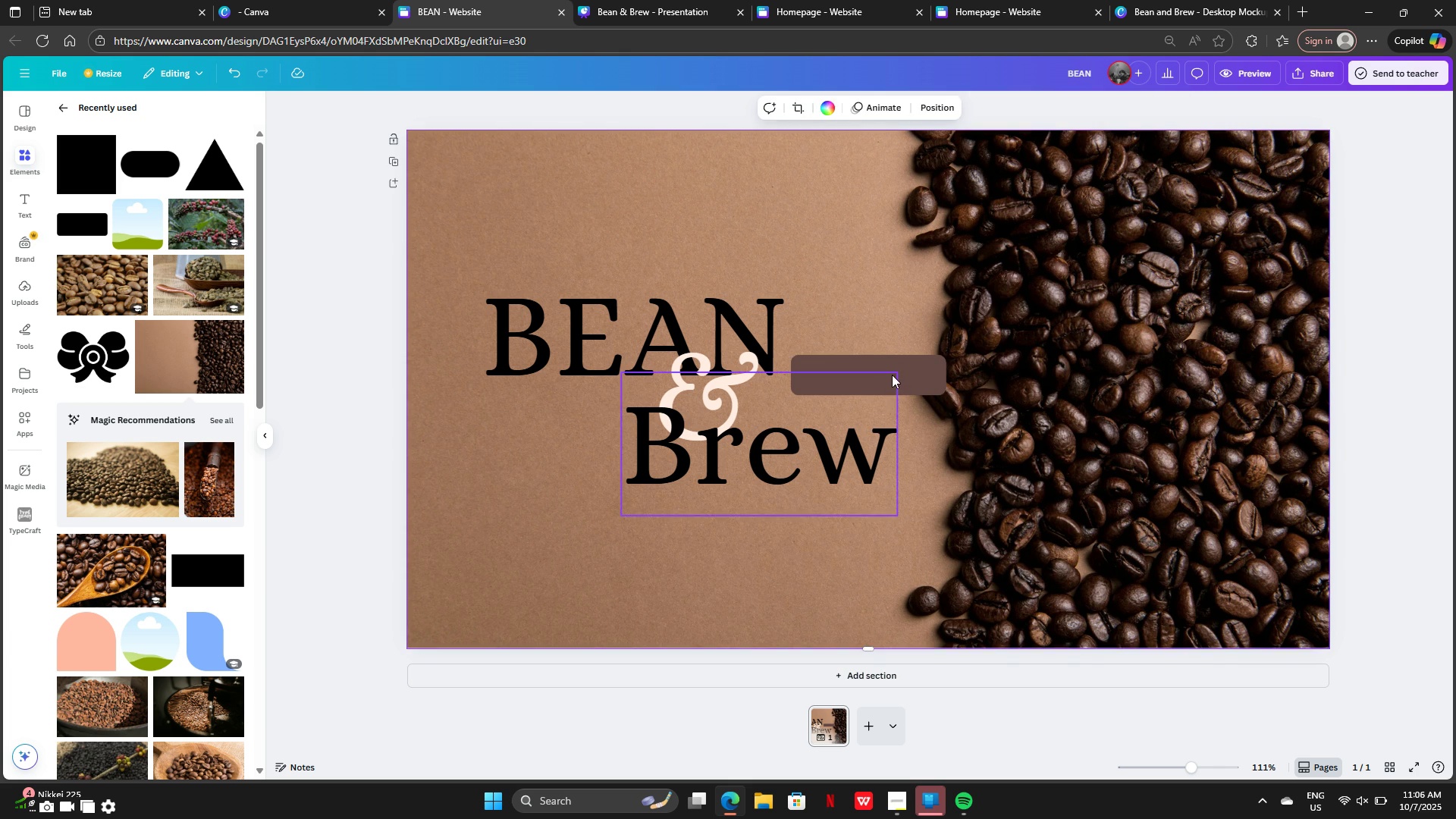 
left_click_drag(start_coordinate=[892, 375], to_coordinate=[896, 372])
 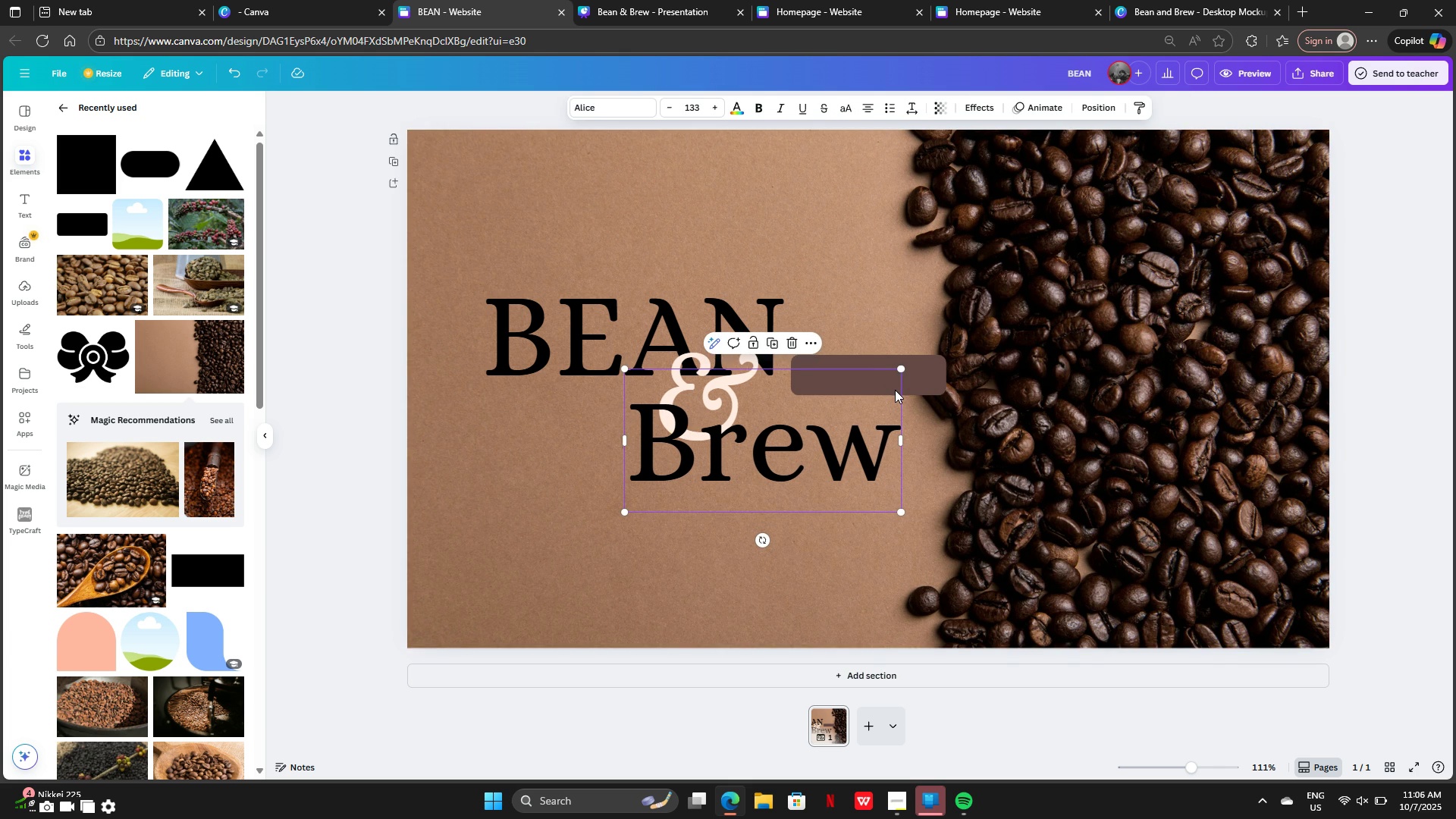 
key(Control+Z)
 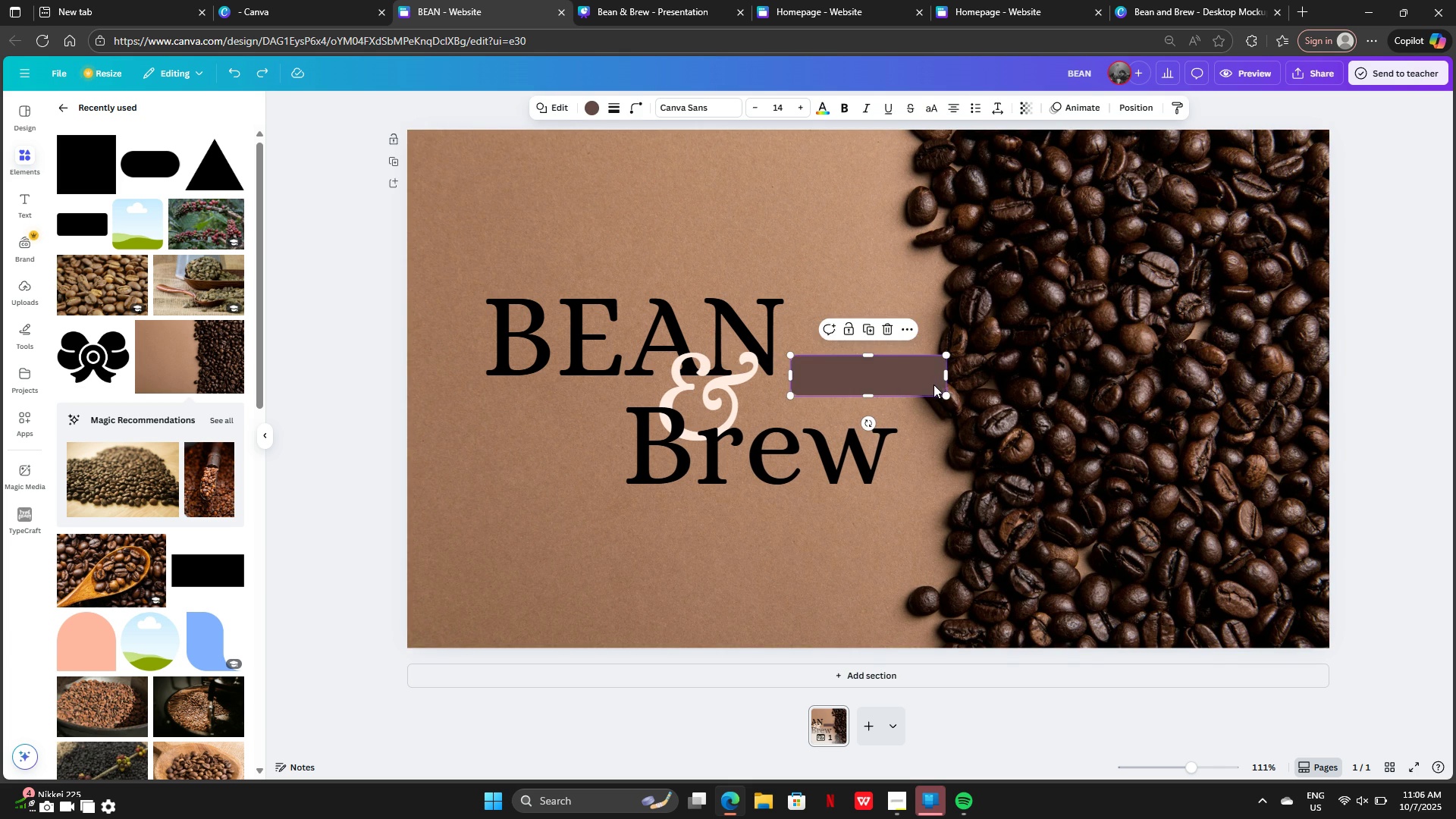 
left_click_drag(start_coordinate=[930, 377], to_coordinate=[513, 158])
 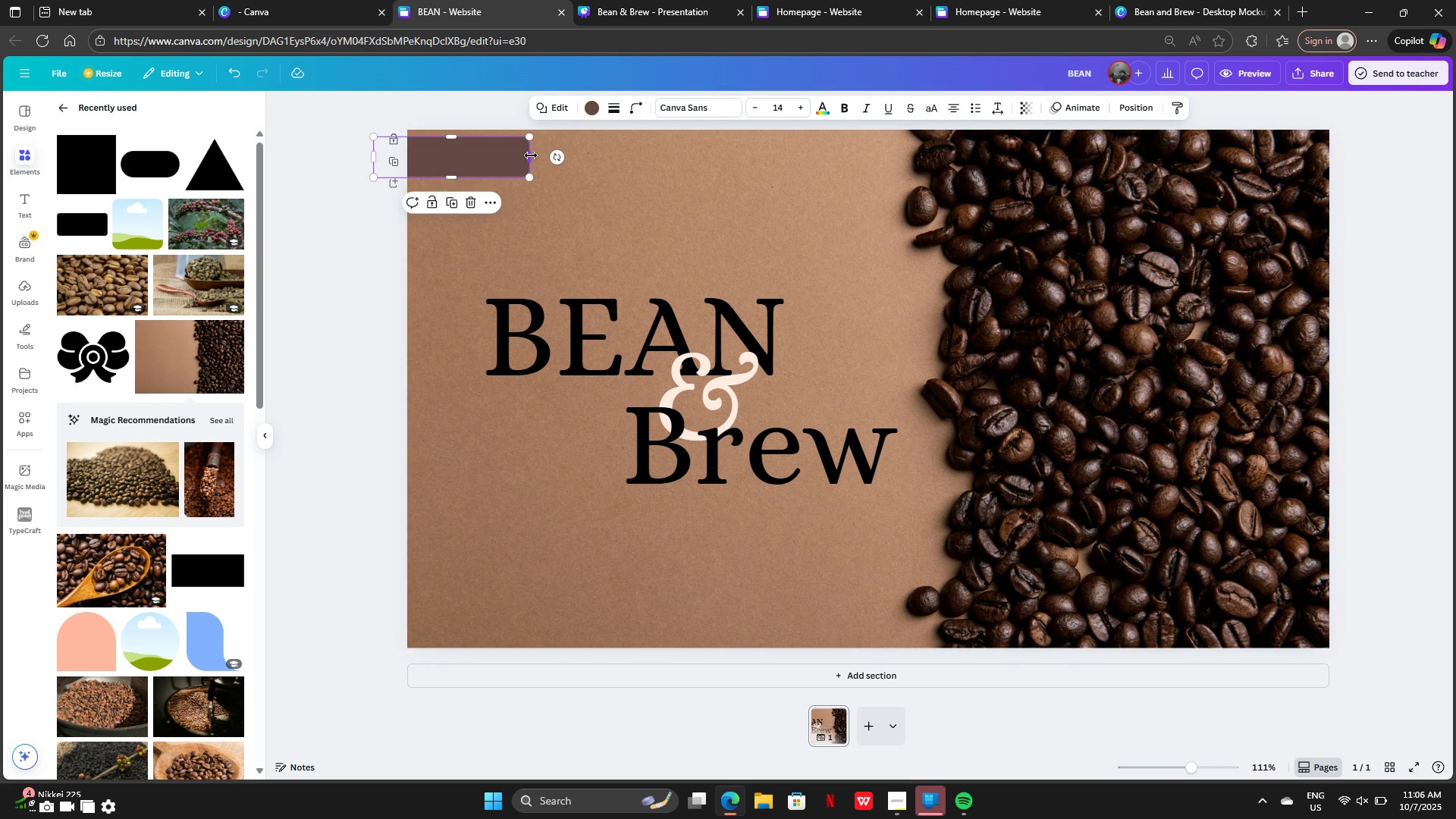 
left_click_drag(start_coordinate=[531, 155], to_coordinate=[1352, 160])
 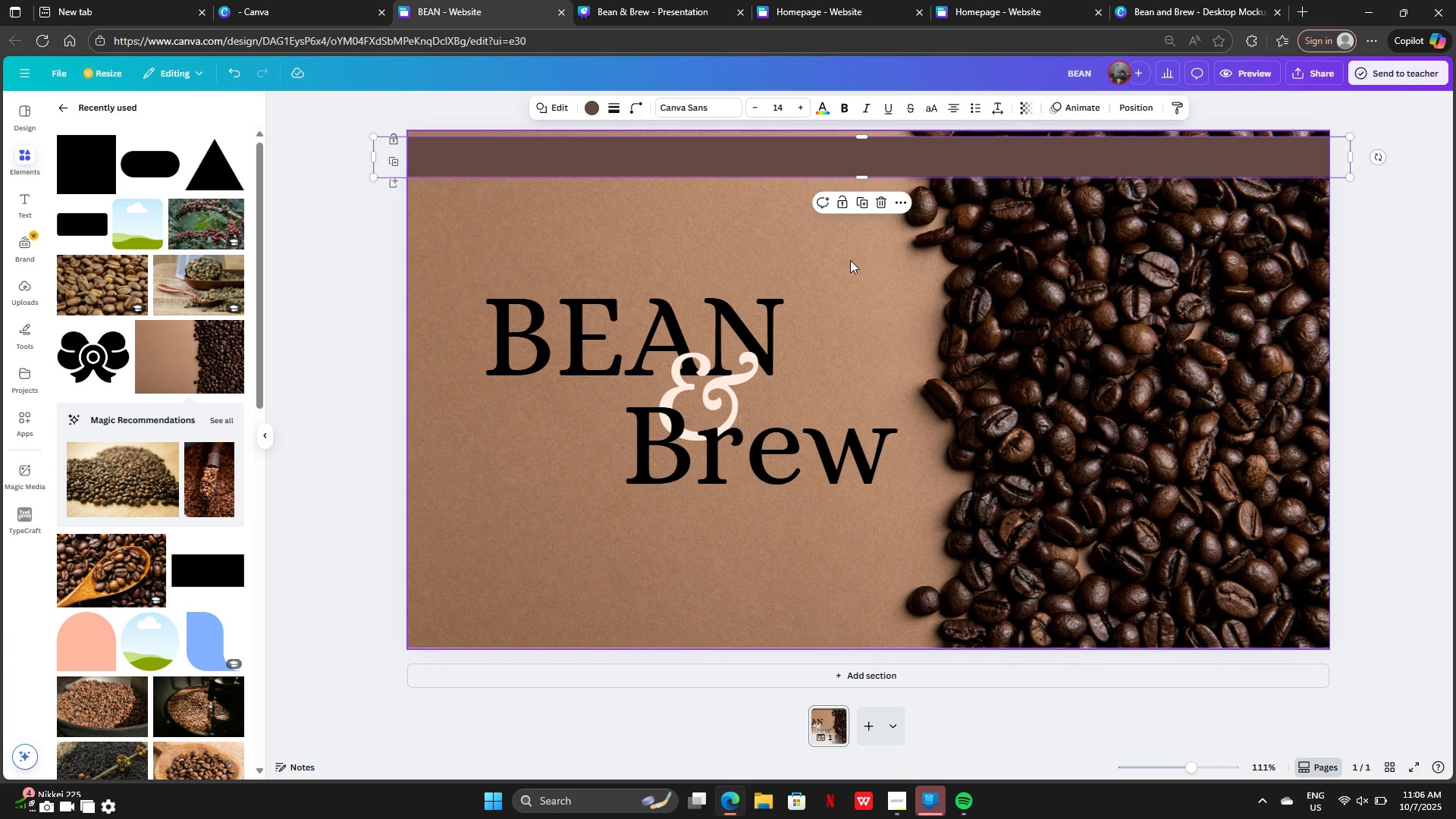 
left_click([845, 261])
 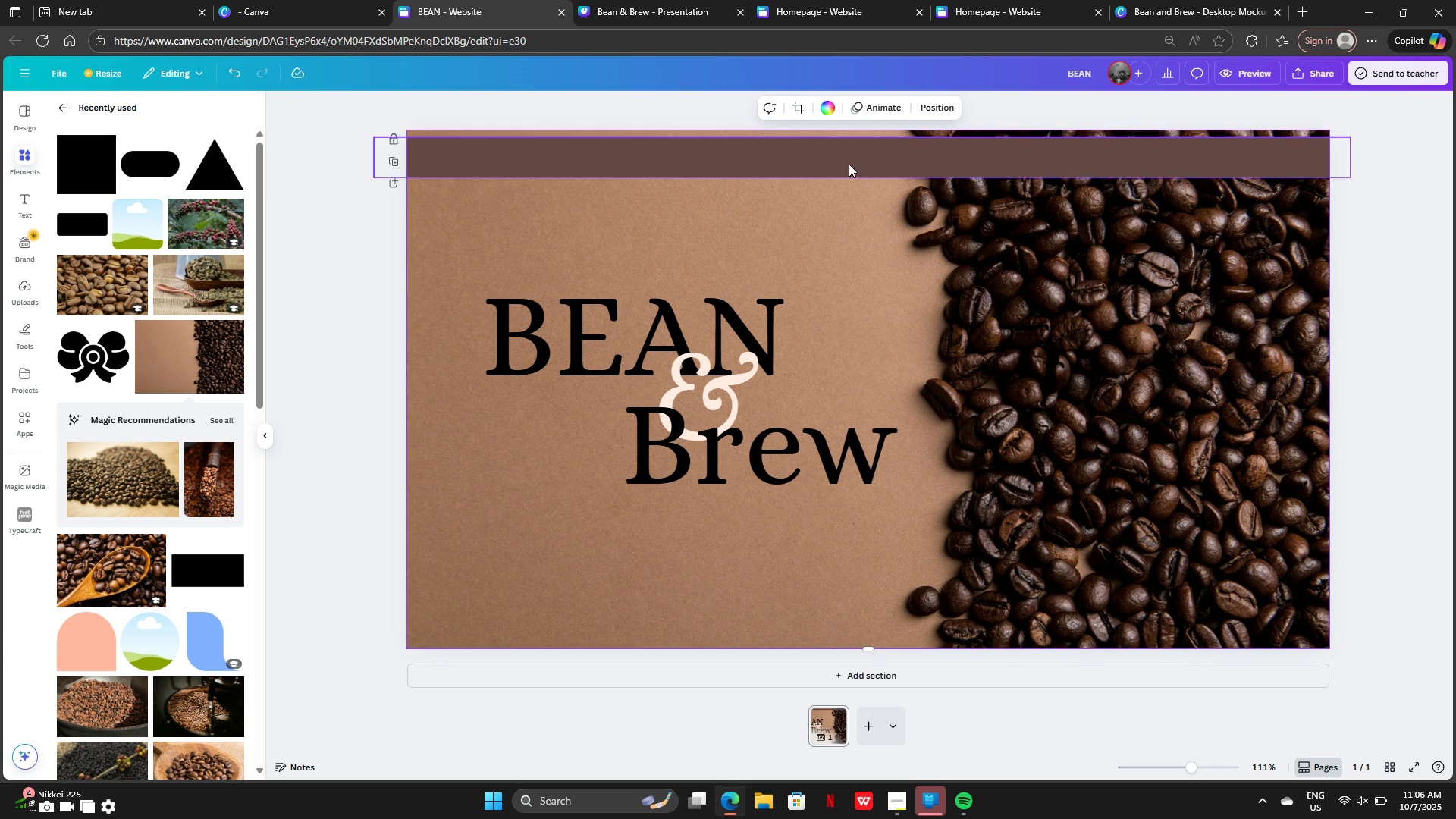 
left_click_drag(start_coordinate=[851, 165], to_coordinate=[853, 175])
 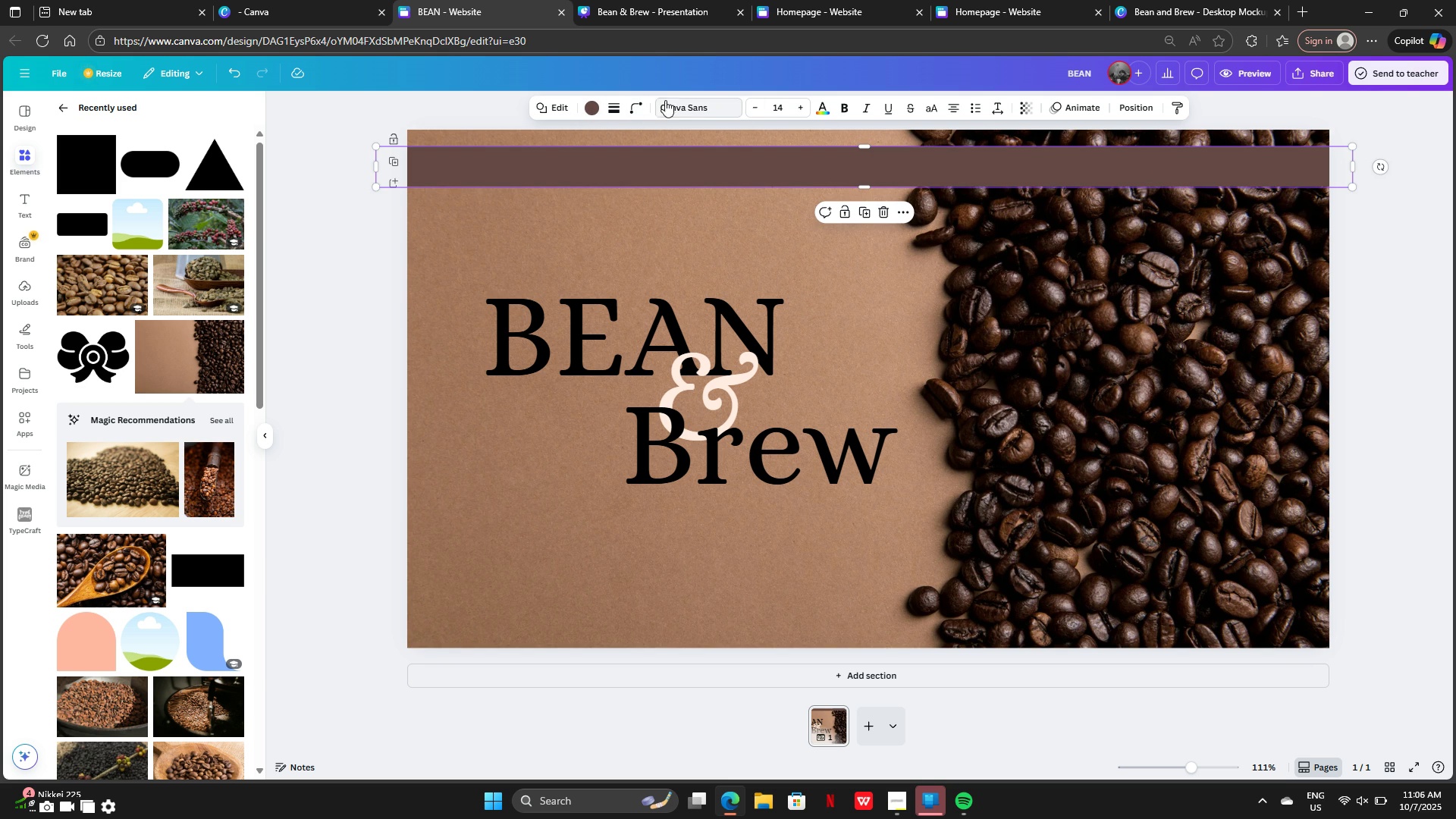 
left_click([589, 108])
 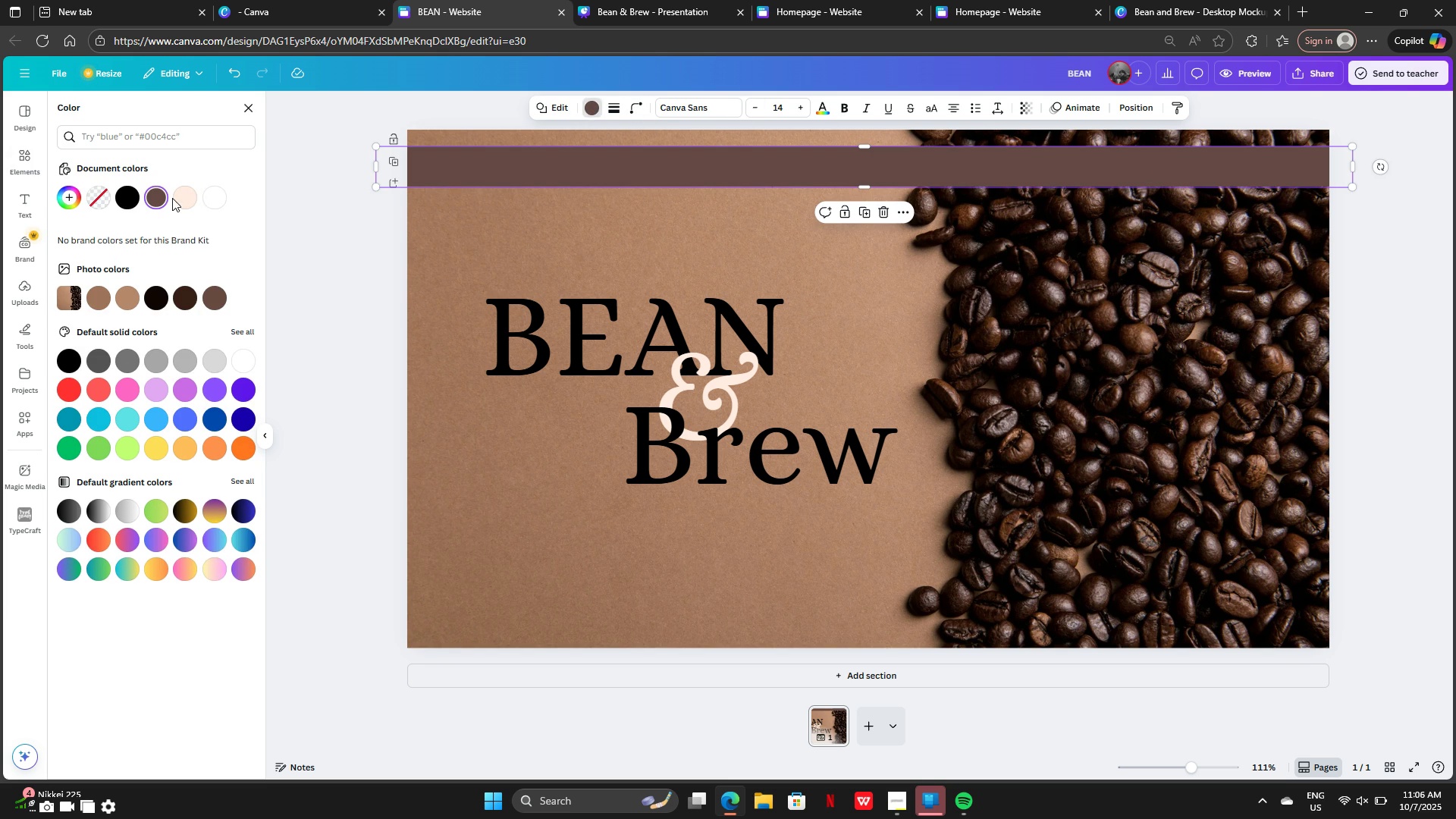 
left_click([193, 198])
 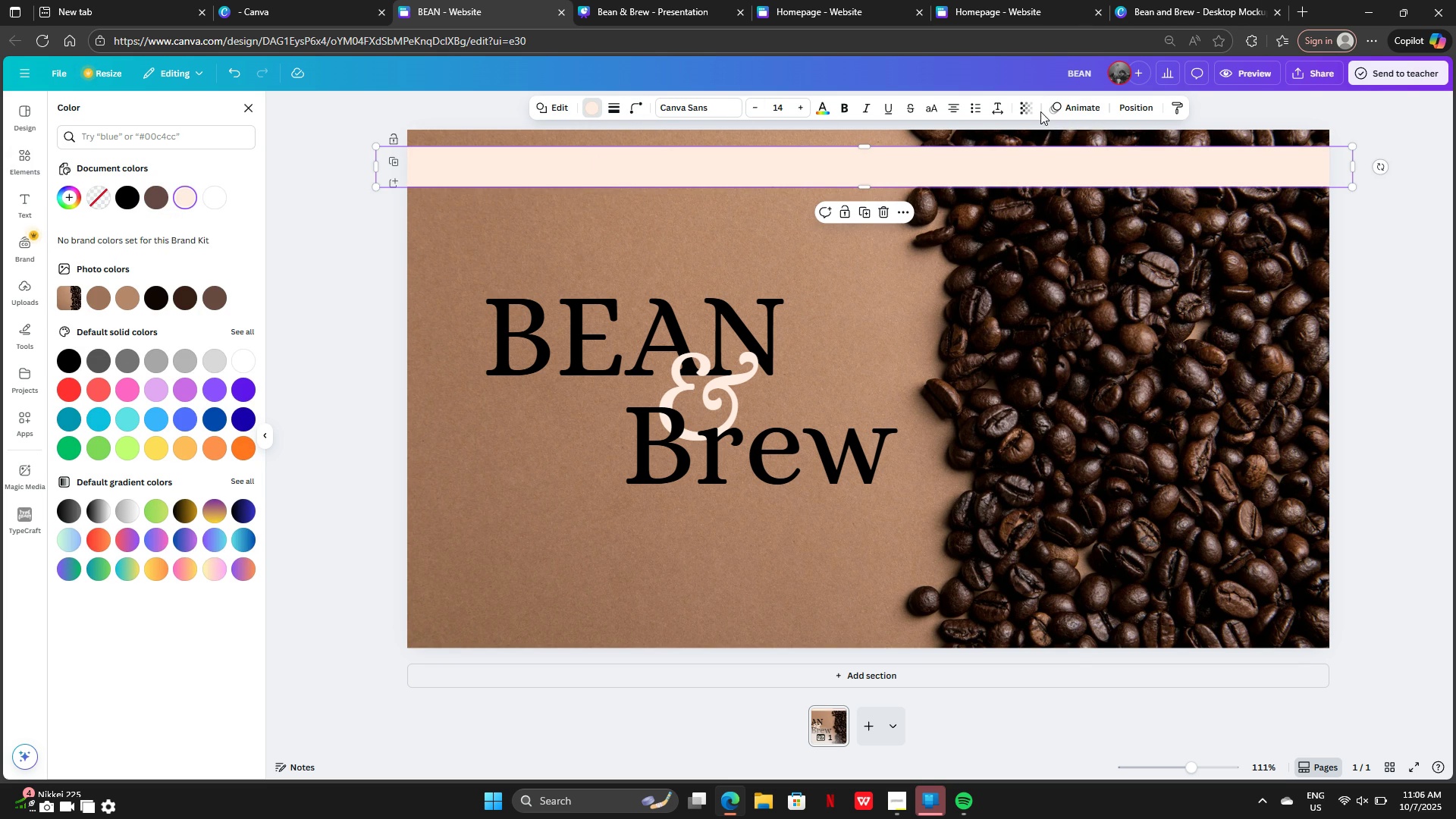 
left_click([1023, 106])
 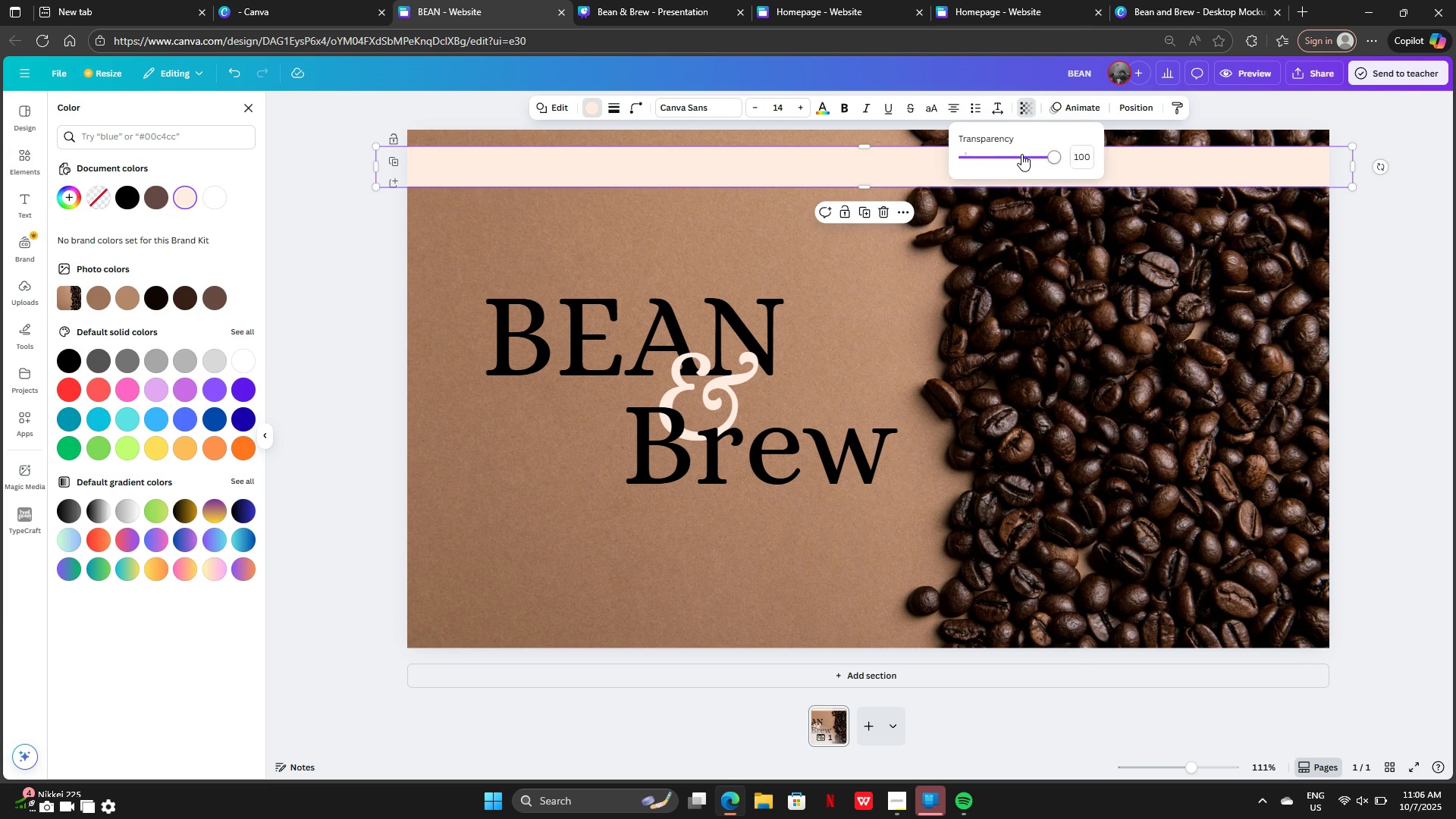 
left_click_drag(start_coordinate=[1021, 154], to_coordinate=[1016, 154])
 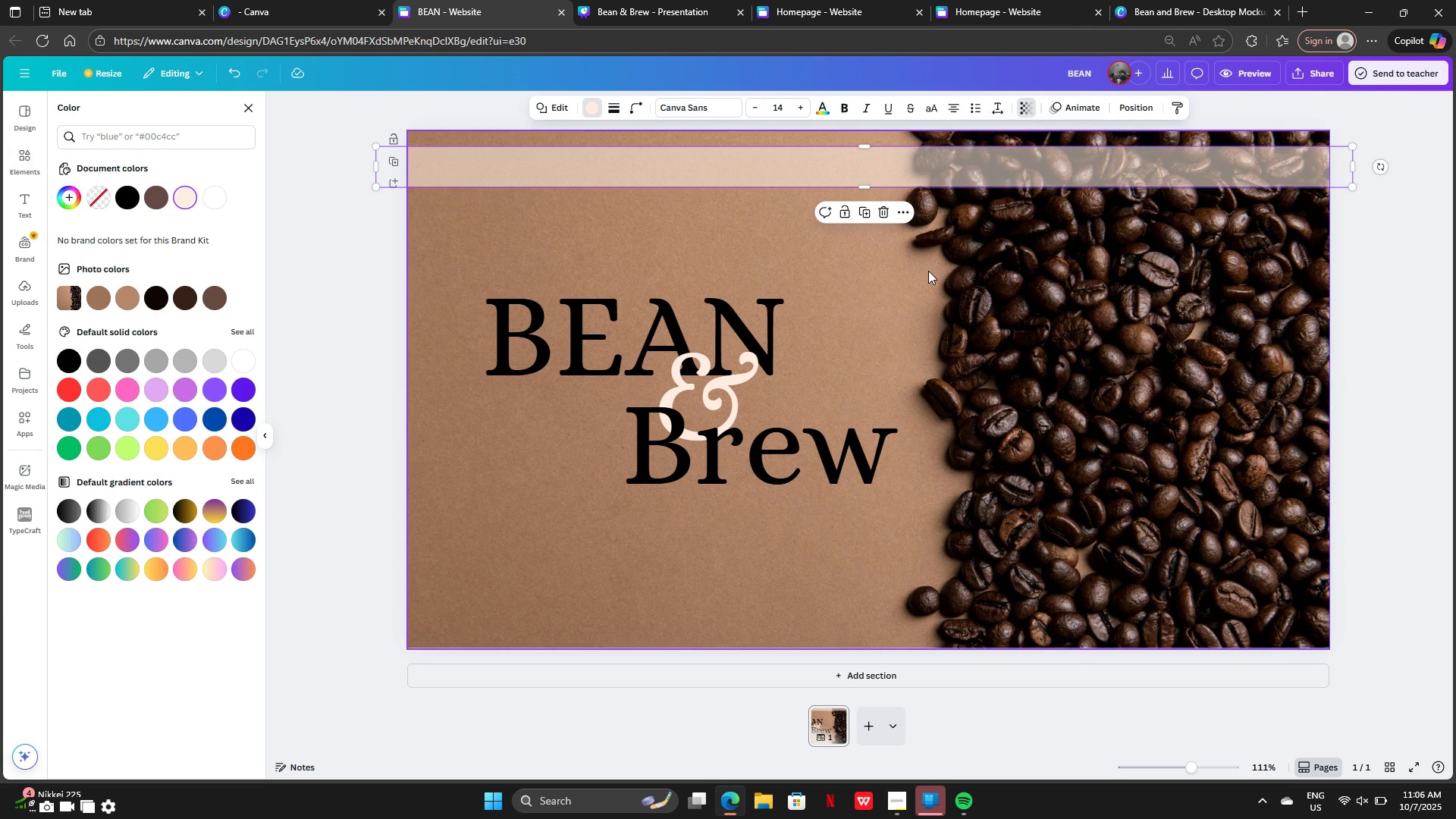 
left_click([928, 271])
 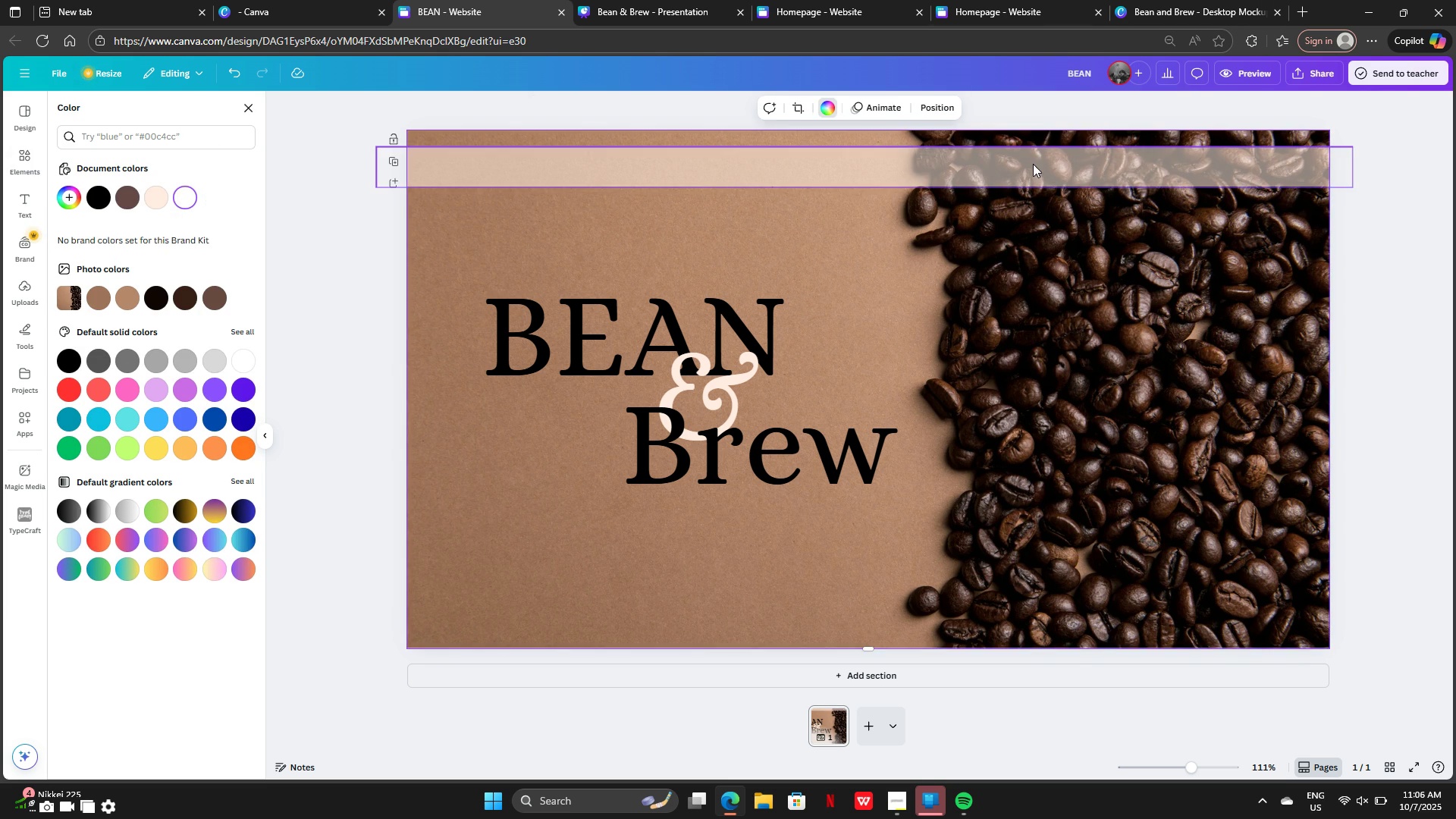 
left_click([1033, 164])
 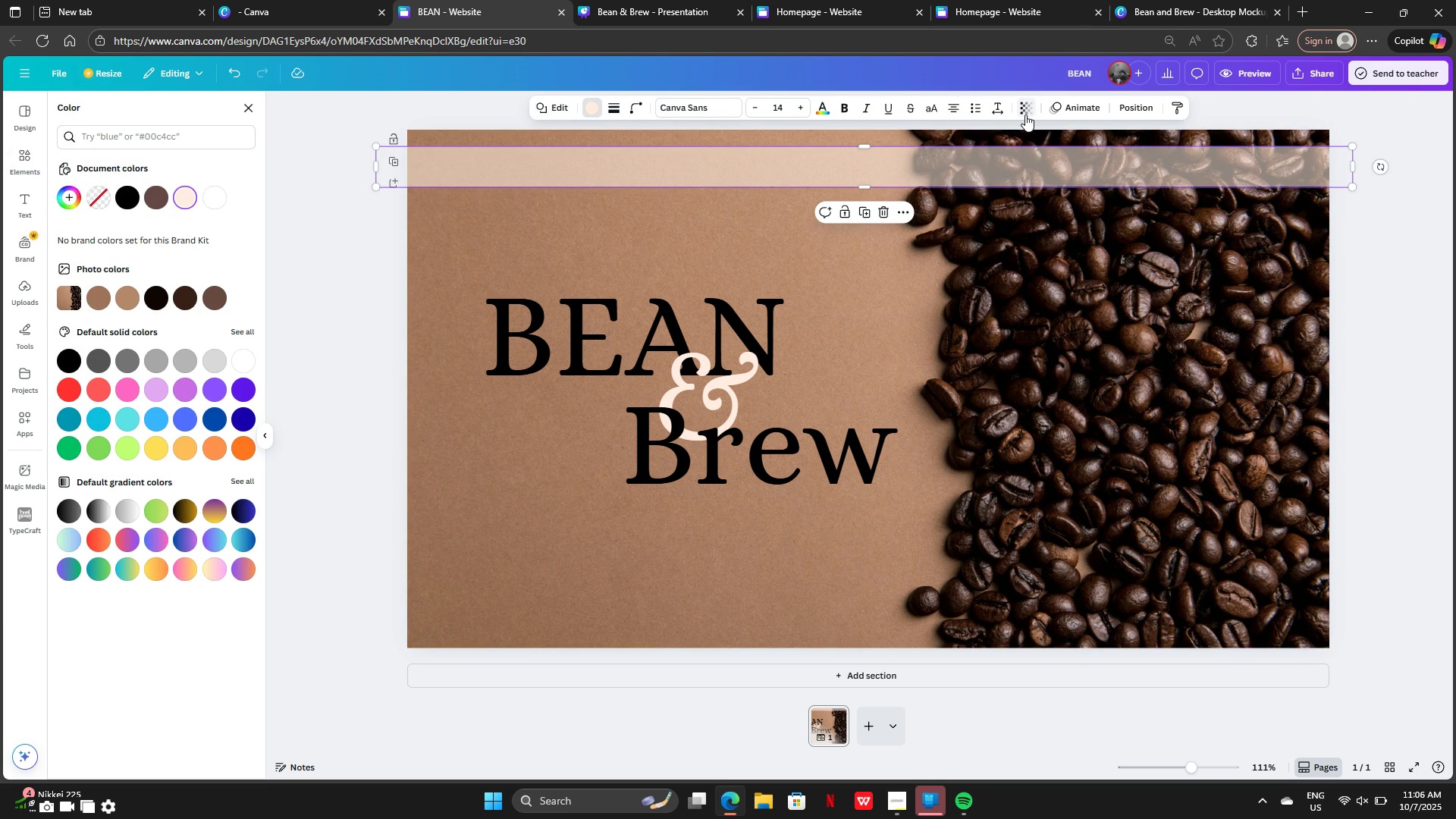 
left_click([1025, 115])
 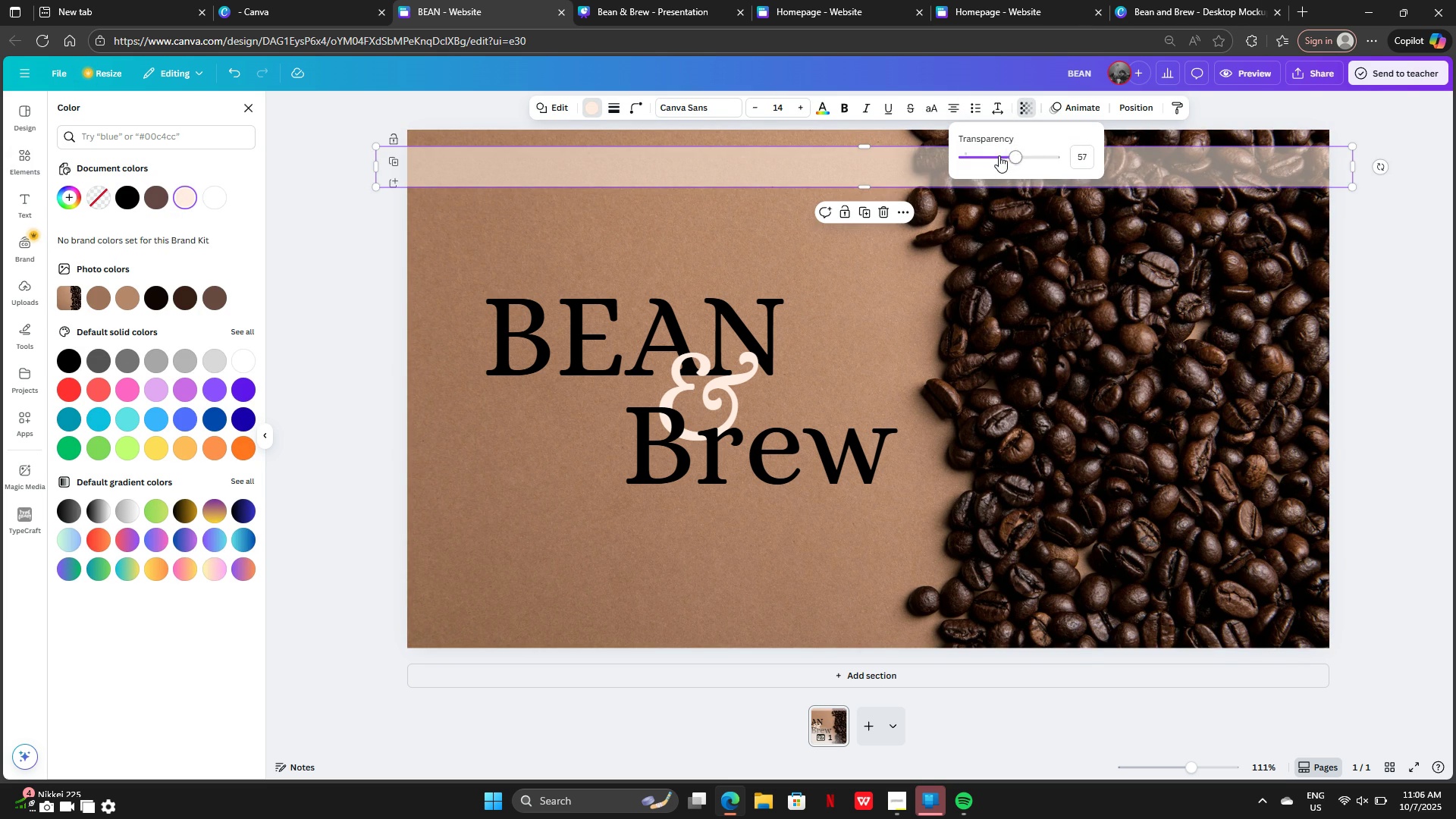 
left_click_drag(start_coordinate=[999, 155], to_coordinate=[995, 152])
 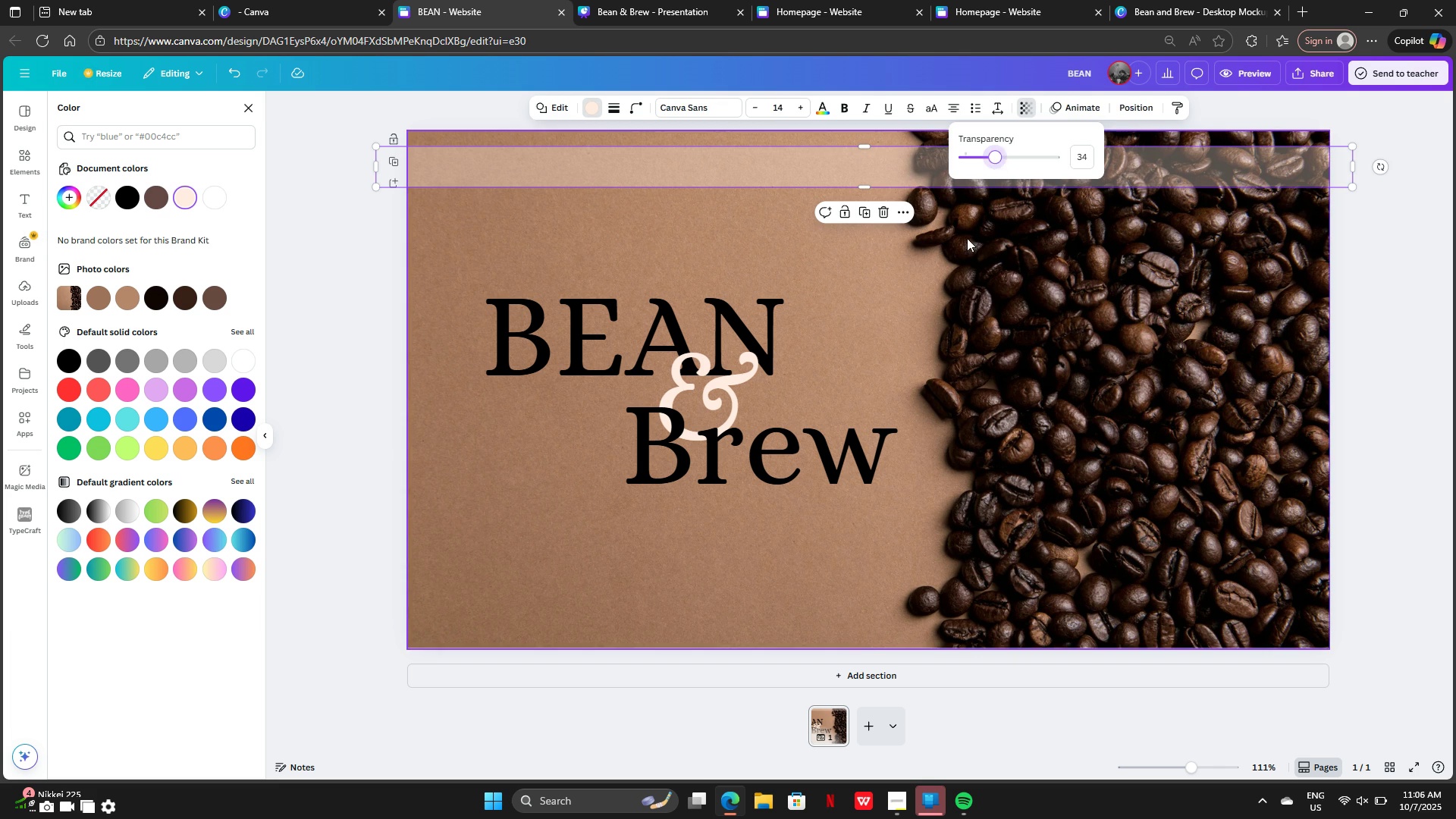 
left_click([967, 238])
 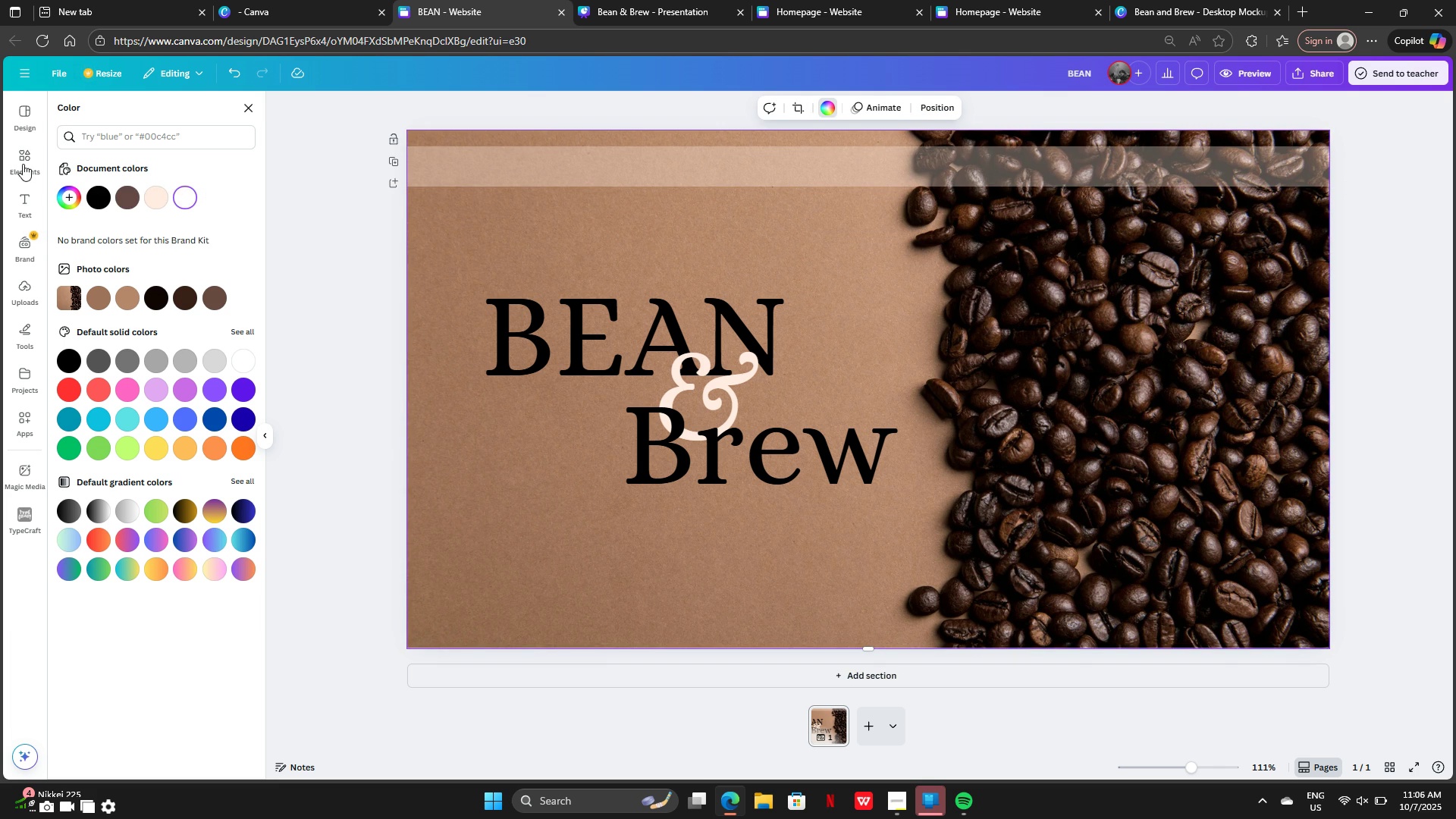 
left_click([19, 154])
 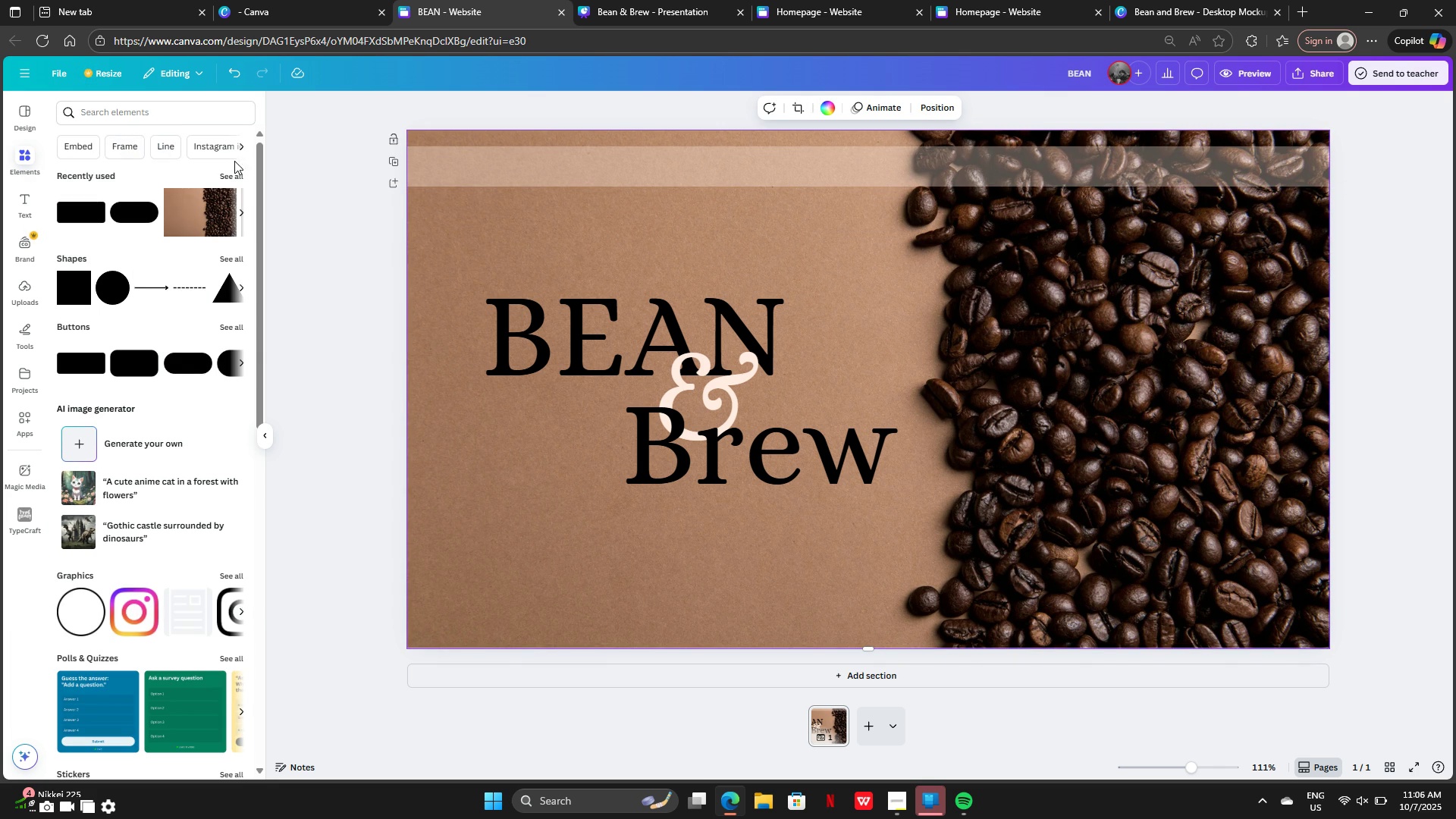 
left_click([228, 178])
 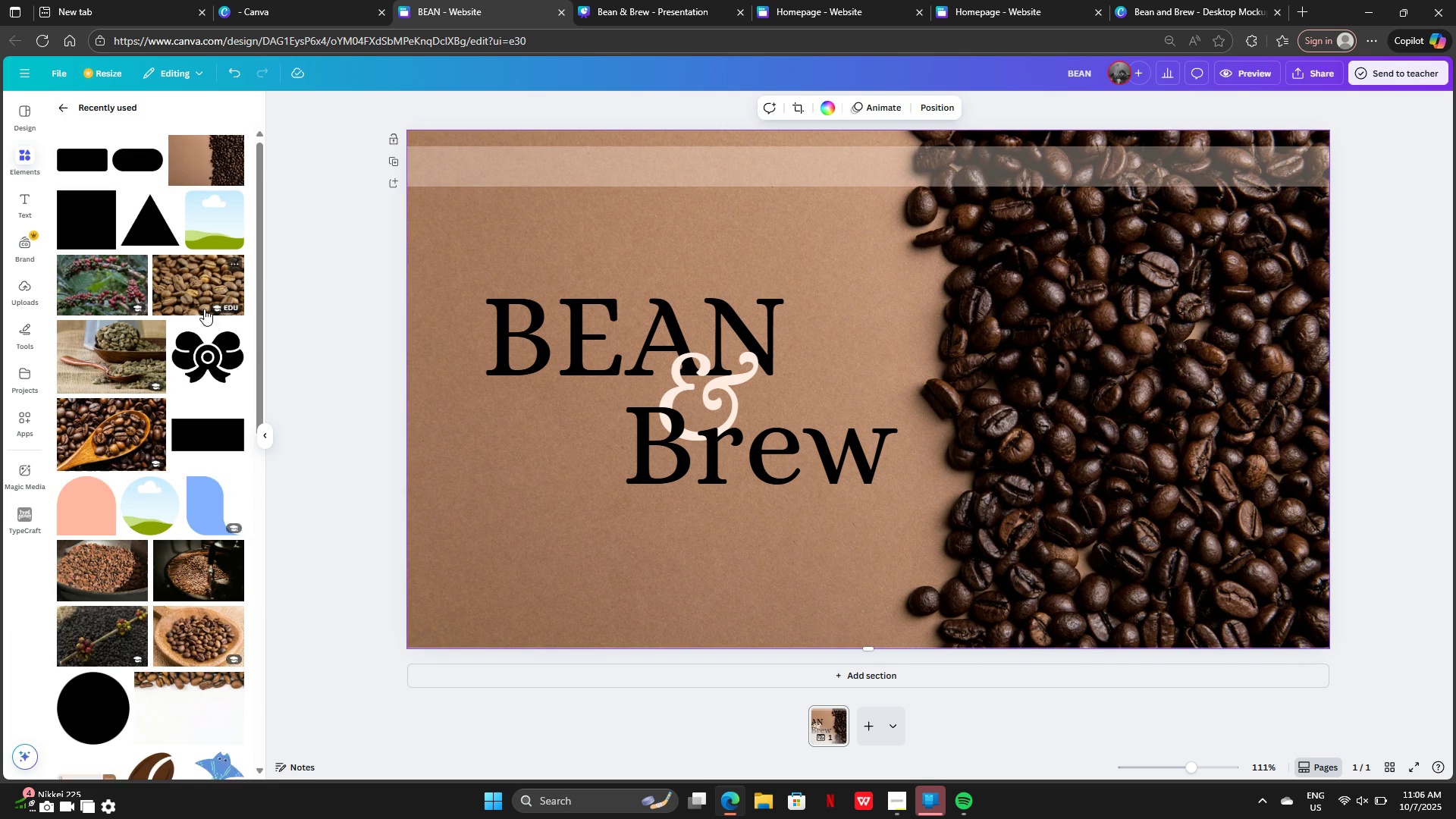 
scroll: coordinate [193, 313], scroll_direction: down, amount: 7.0
 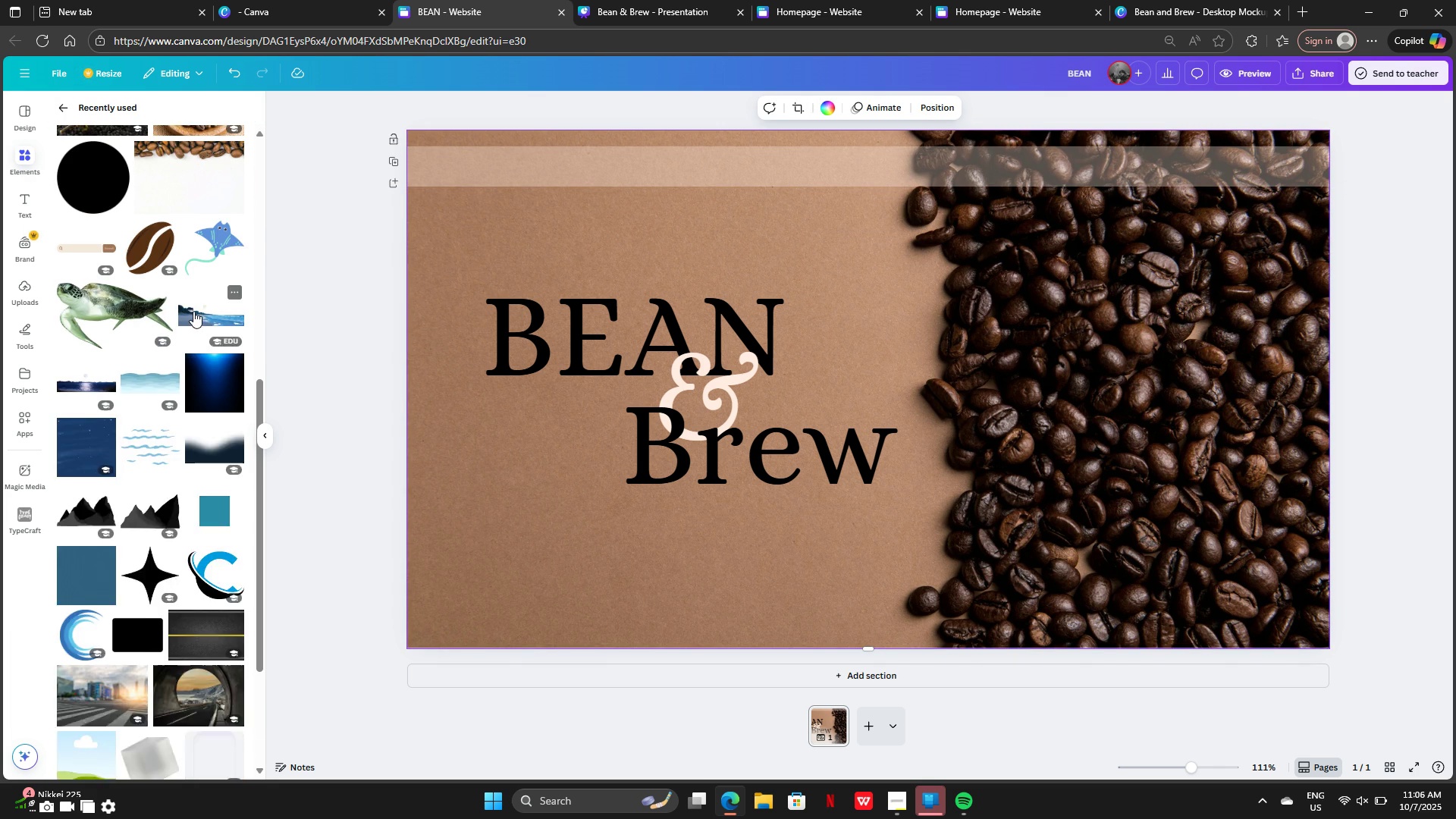 
scroll: coordinate [195, 307], scroll_direction: up, amount: 10.0
 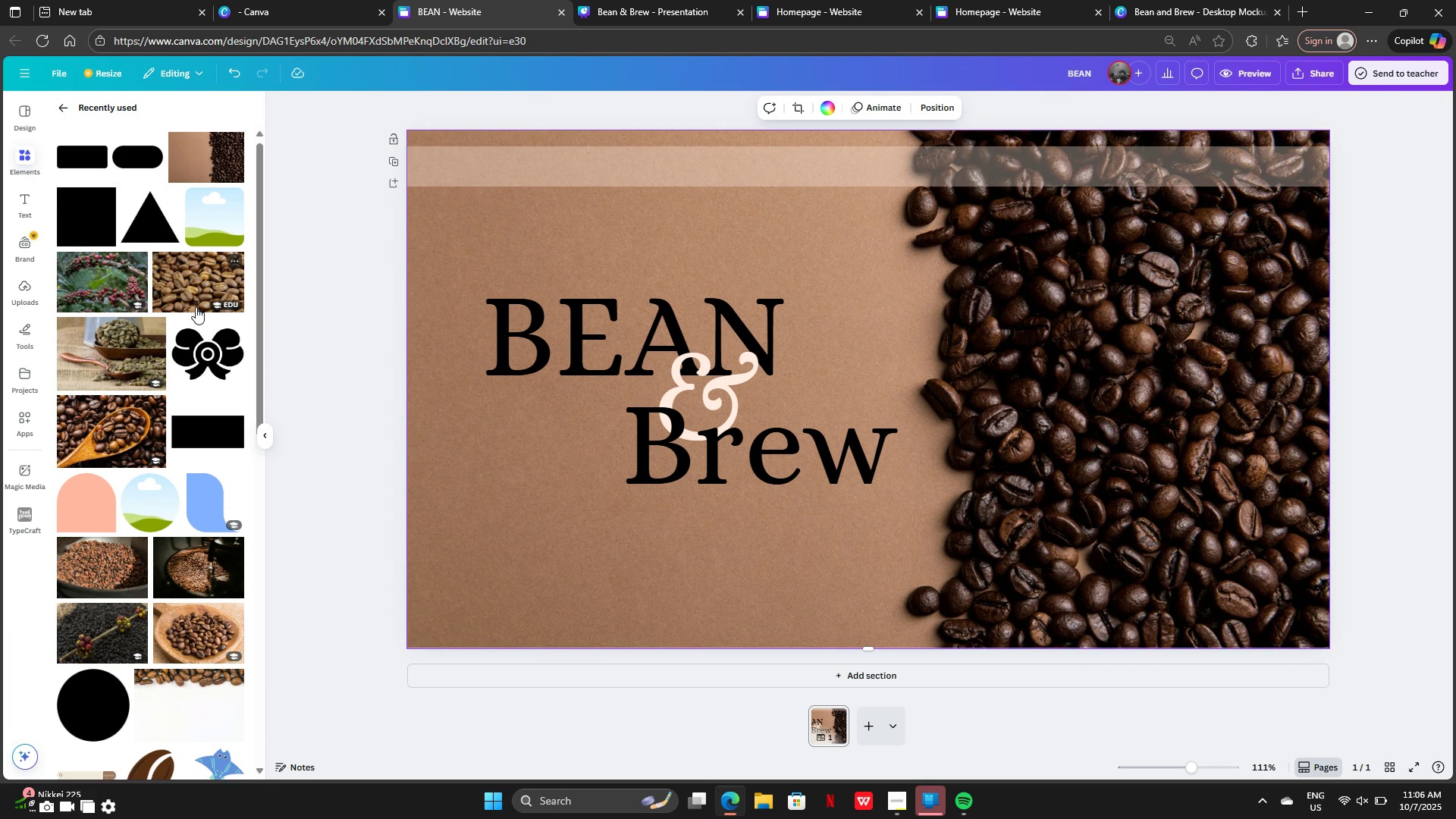 
scroll: coordinate [196, 307], scroll_direction: down, amount: 2.0
 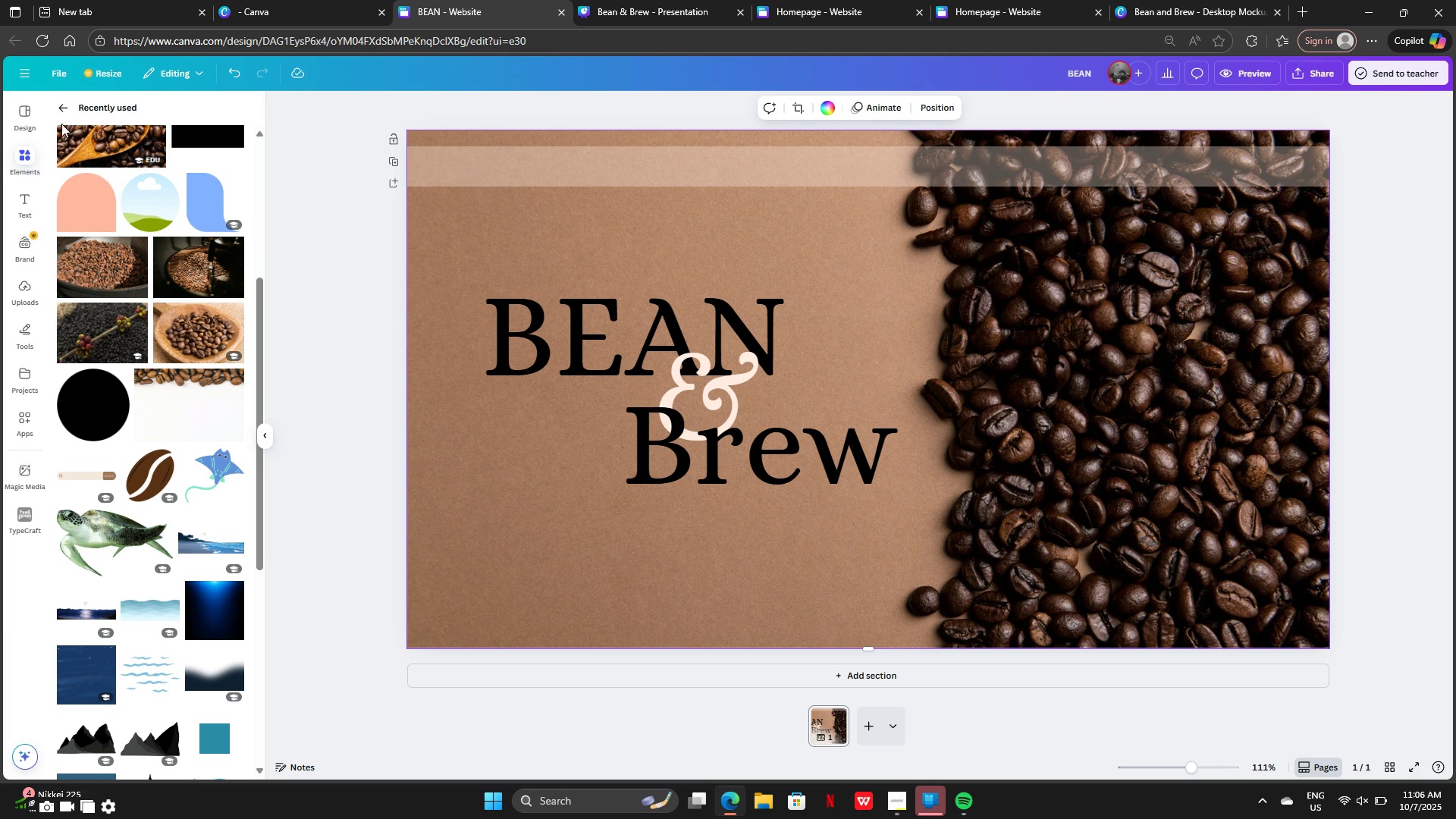 
left_click([25, 111])
 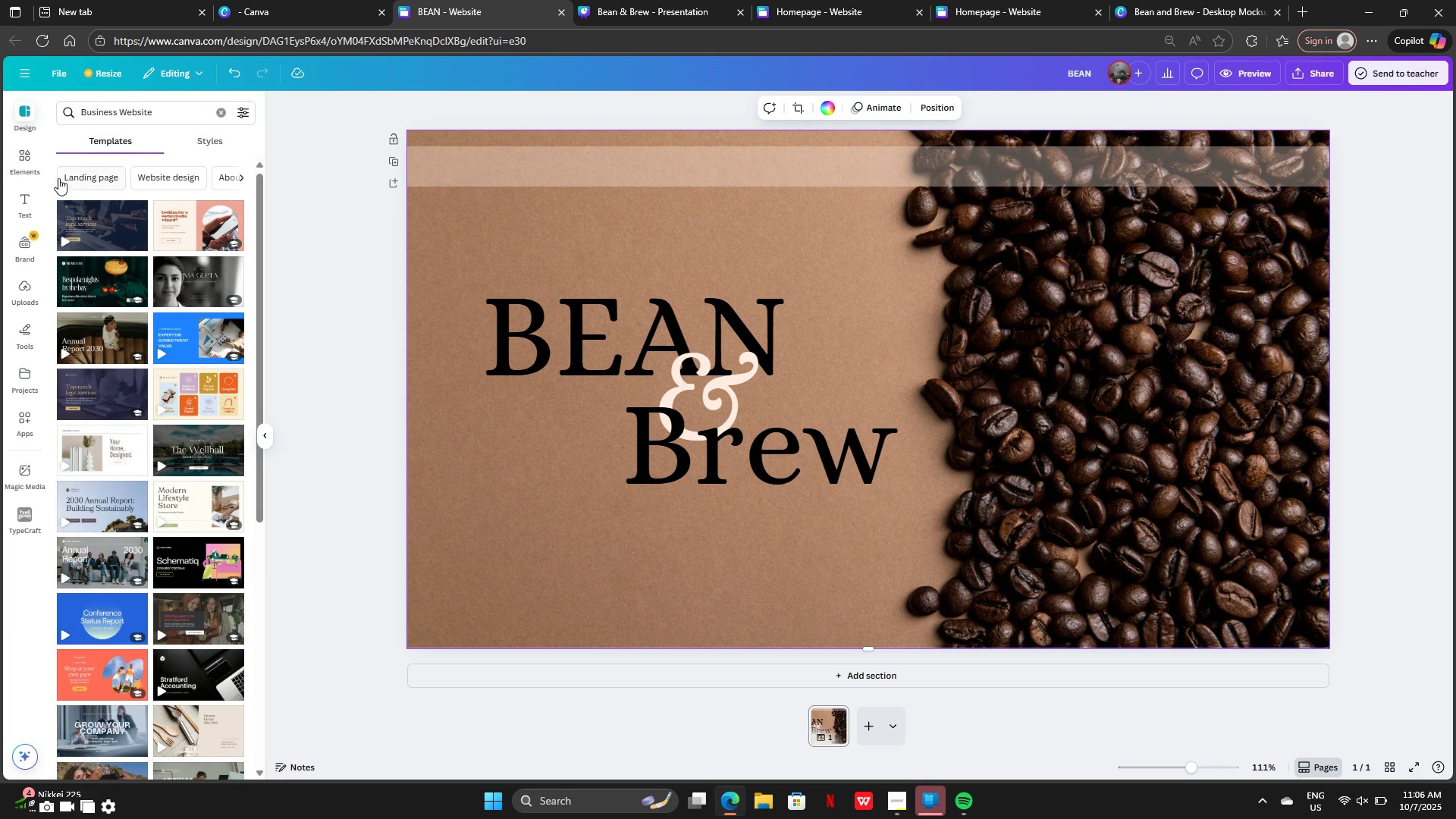 
left_click([31, 153])
 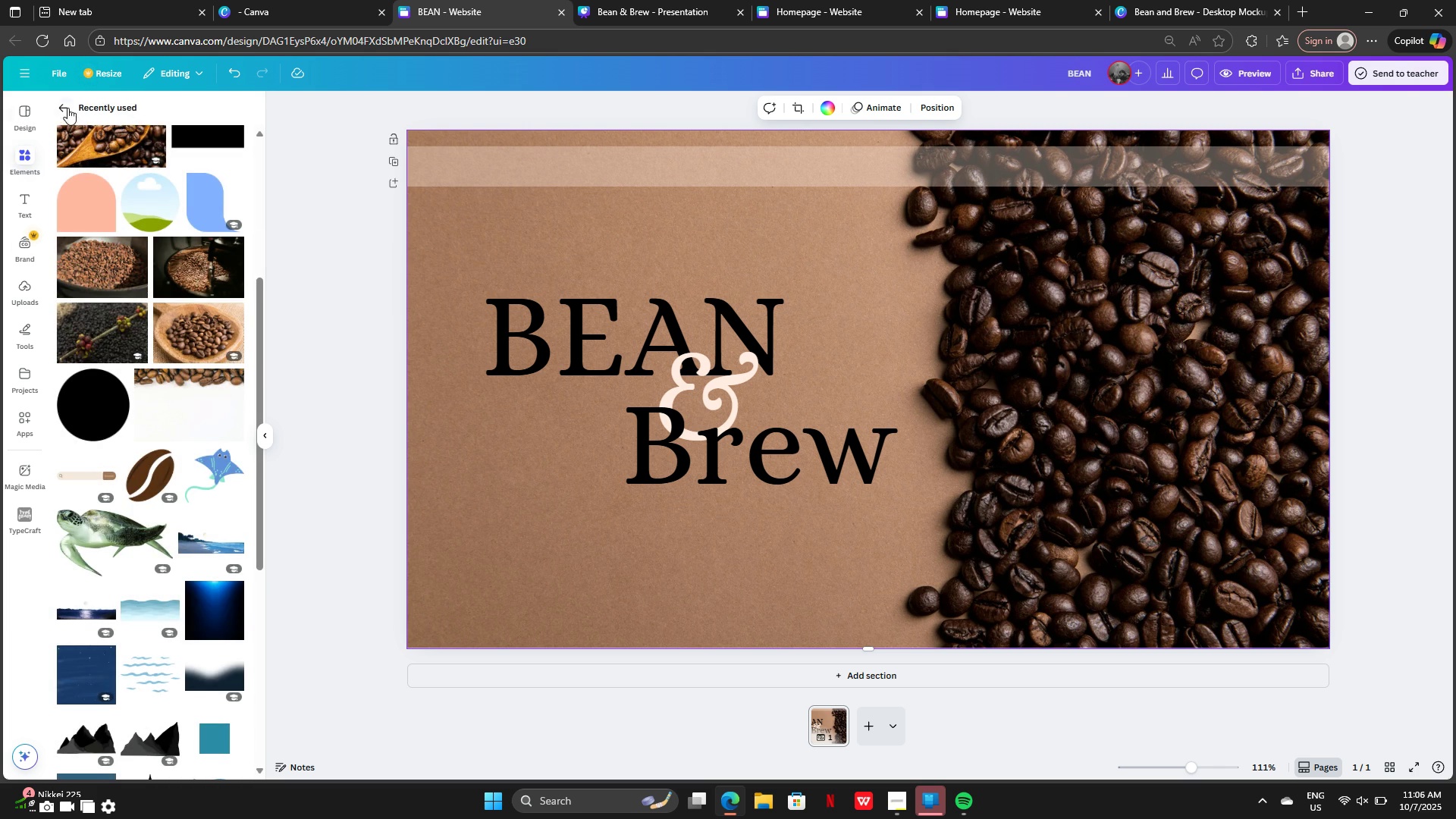 
left_click([61, 104])
 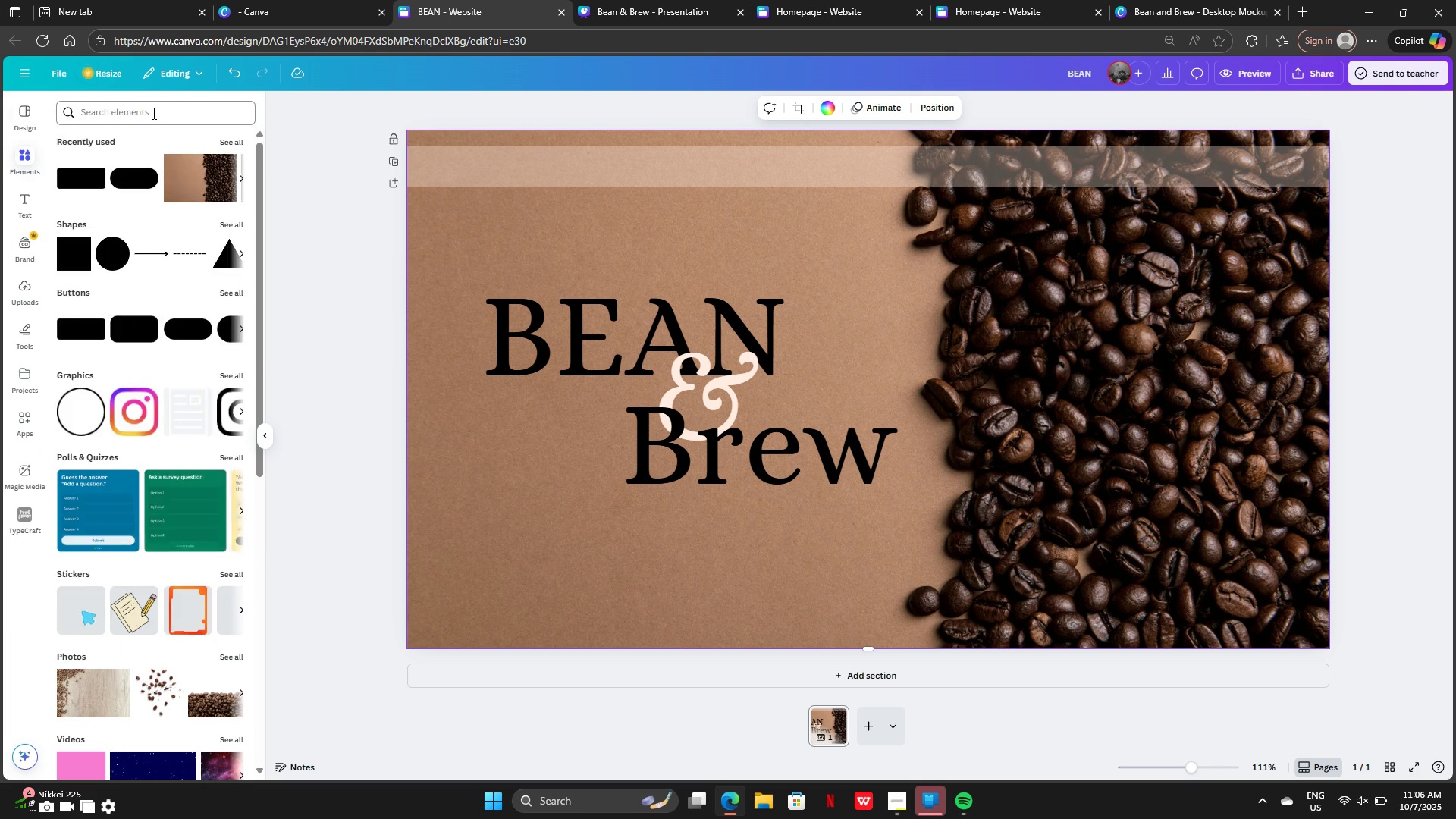 
left_click([152, 113])
 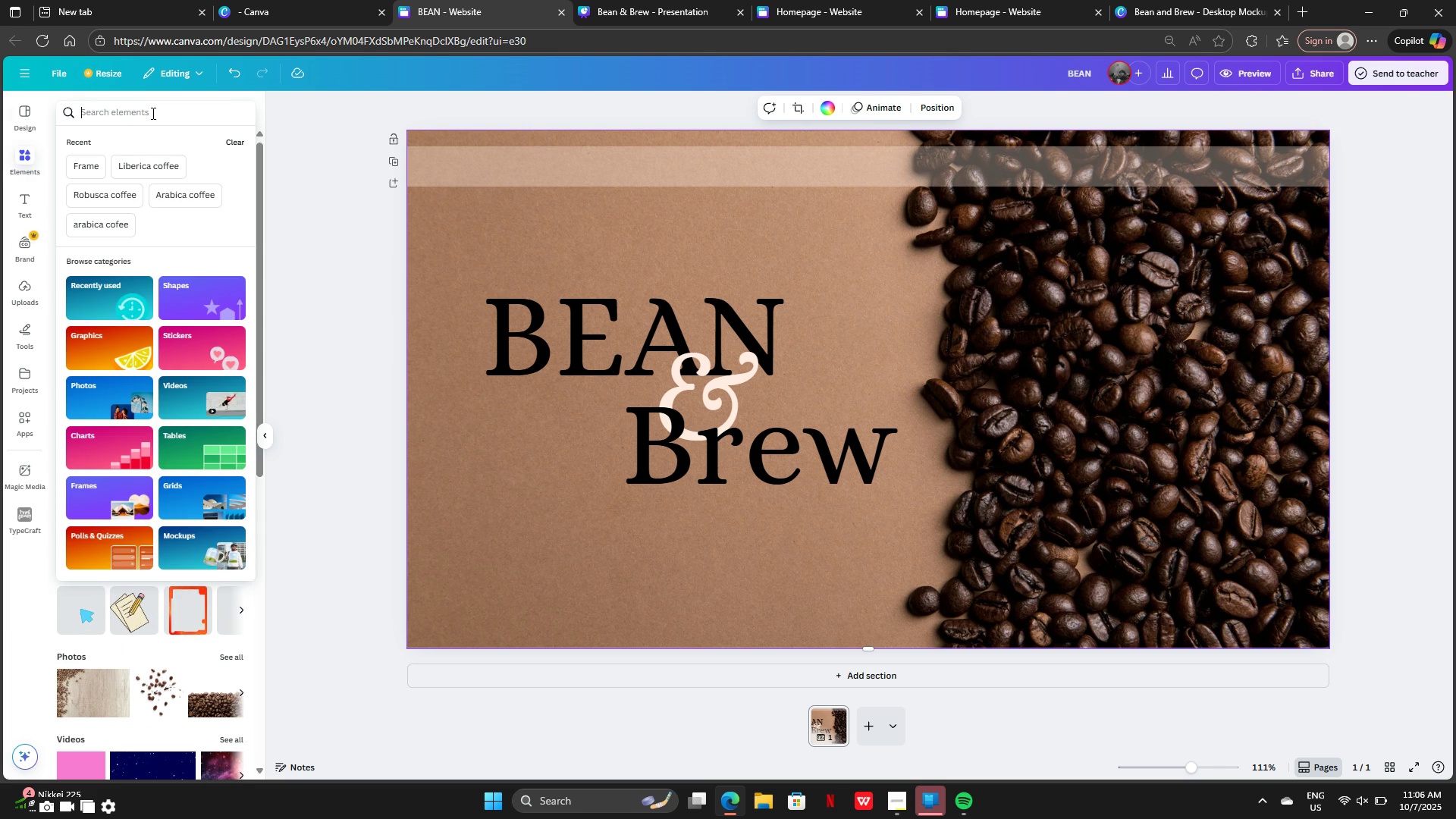 
type(SEAR)
 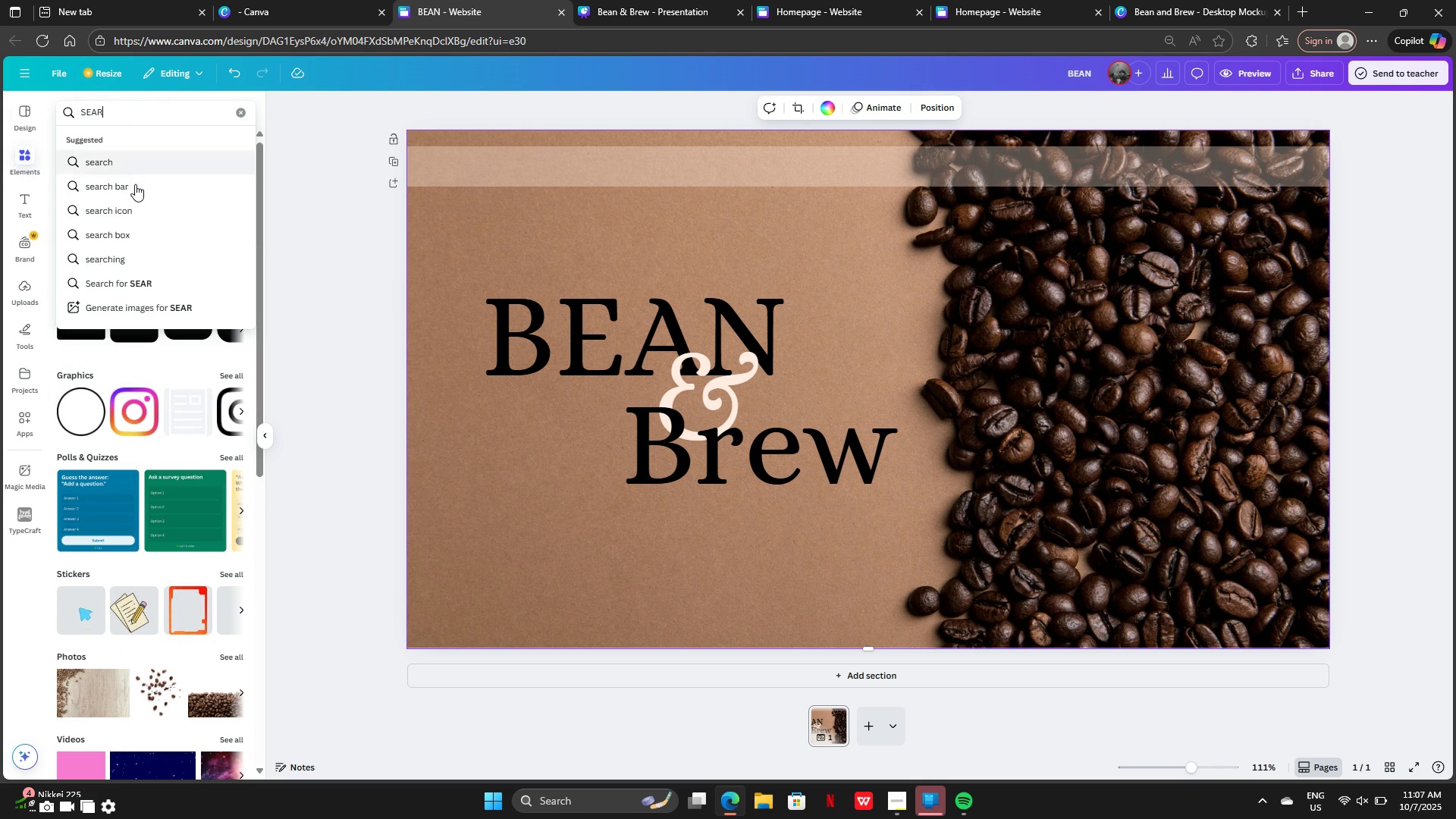 
left_click([135, 188])
 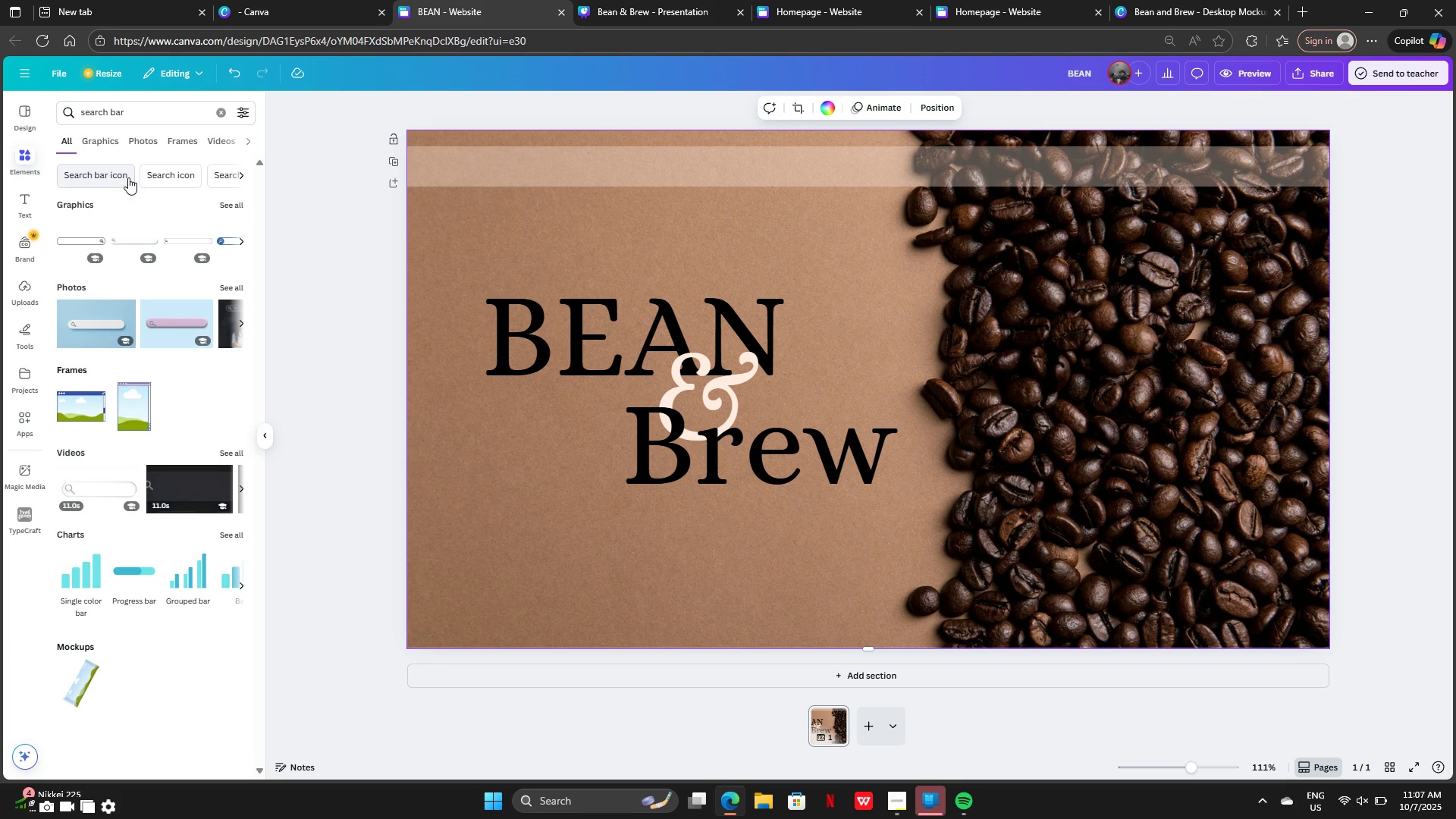 
left_click([107, 142])
 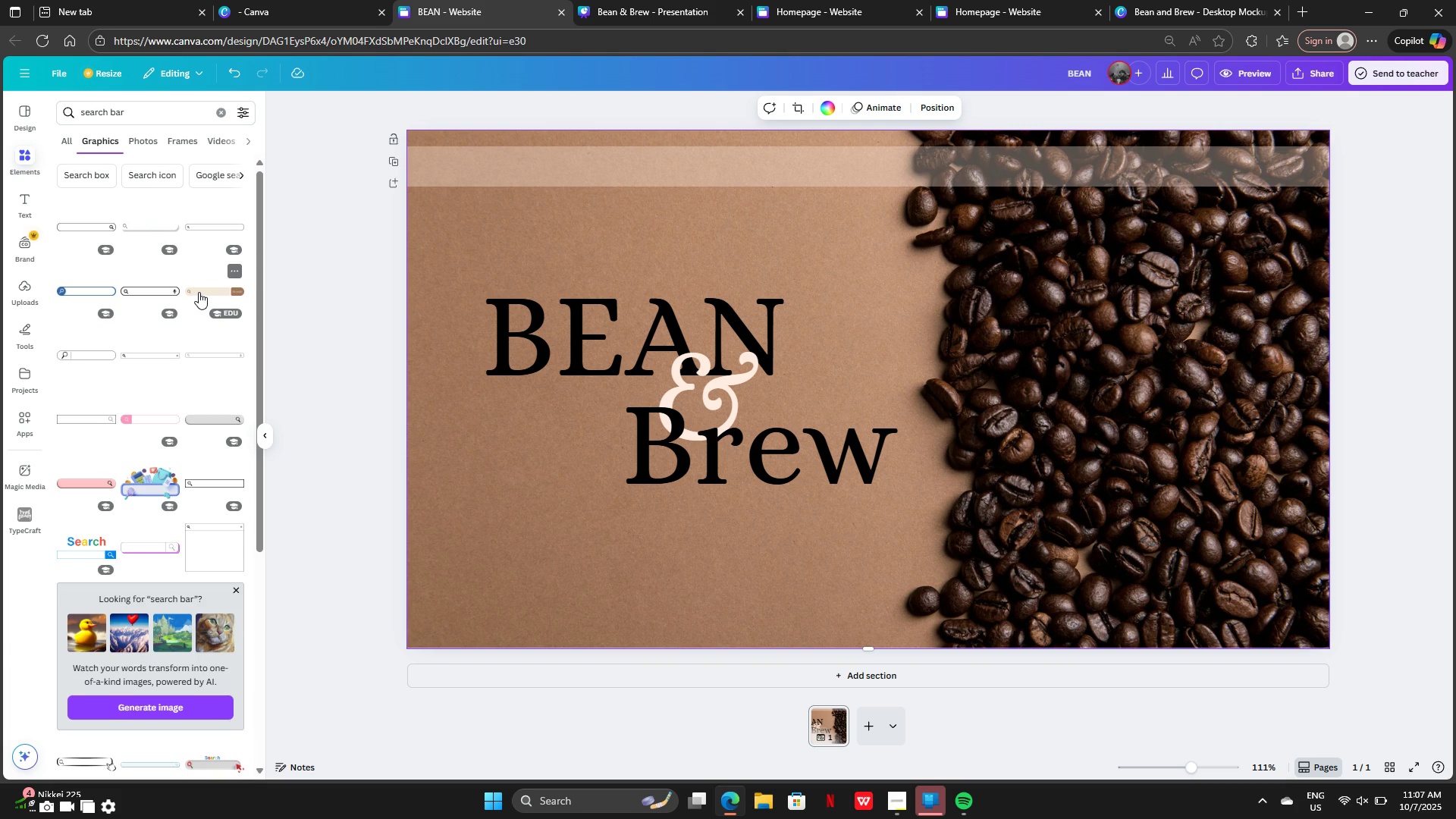 
left_click([199, 292])
 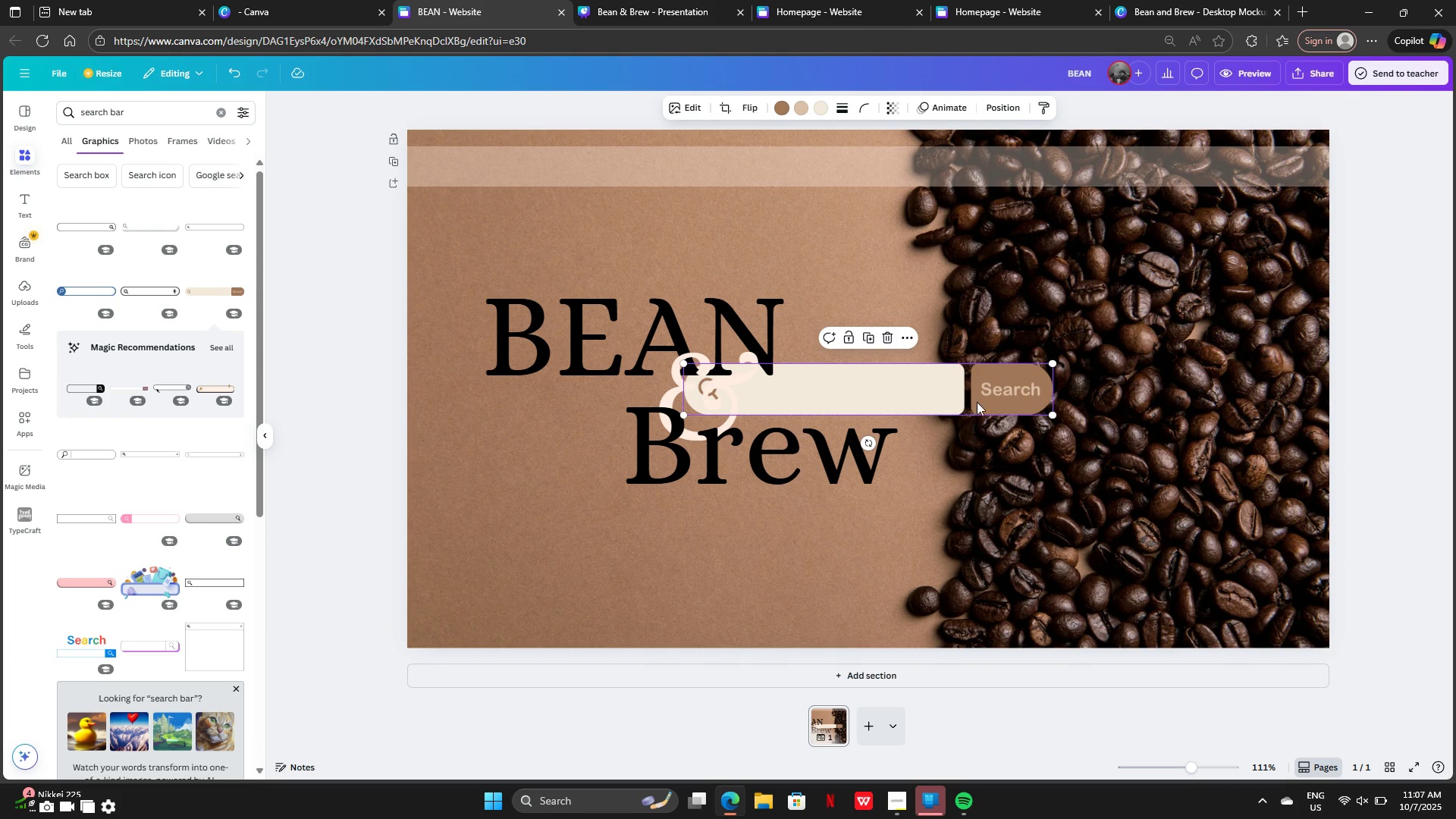 
left_click_drag(start_coordinate=[1031, 394], to_coordinate=[1114, 182])
 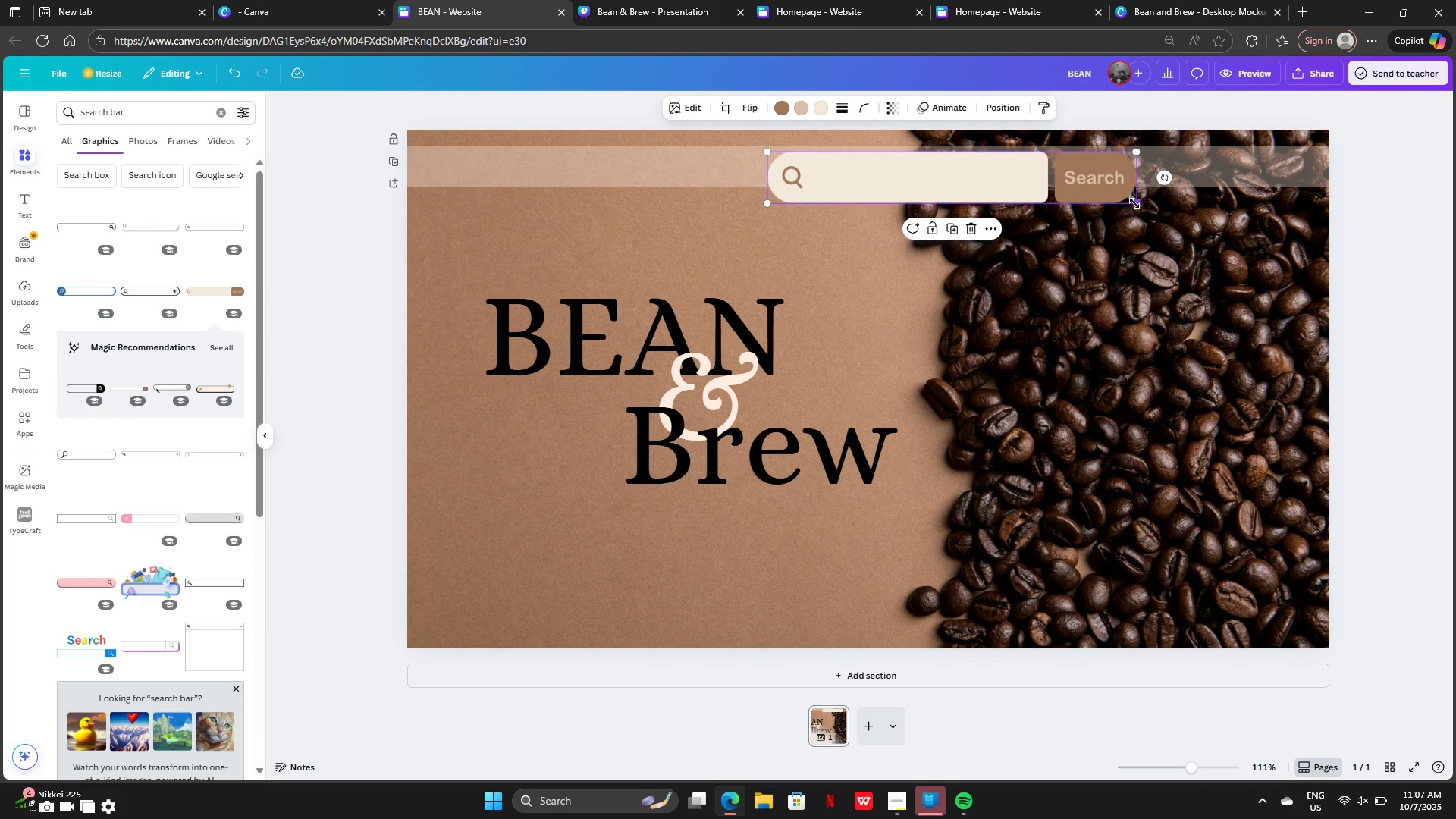 
left_click_drag(start_coordinate=[1136, 206], to_coordinate=[979, 192])
 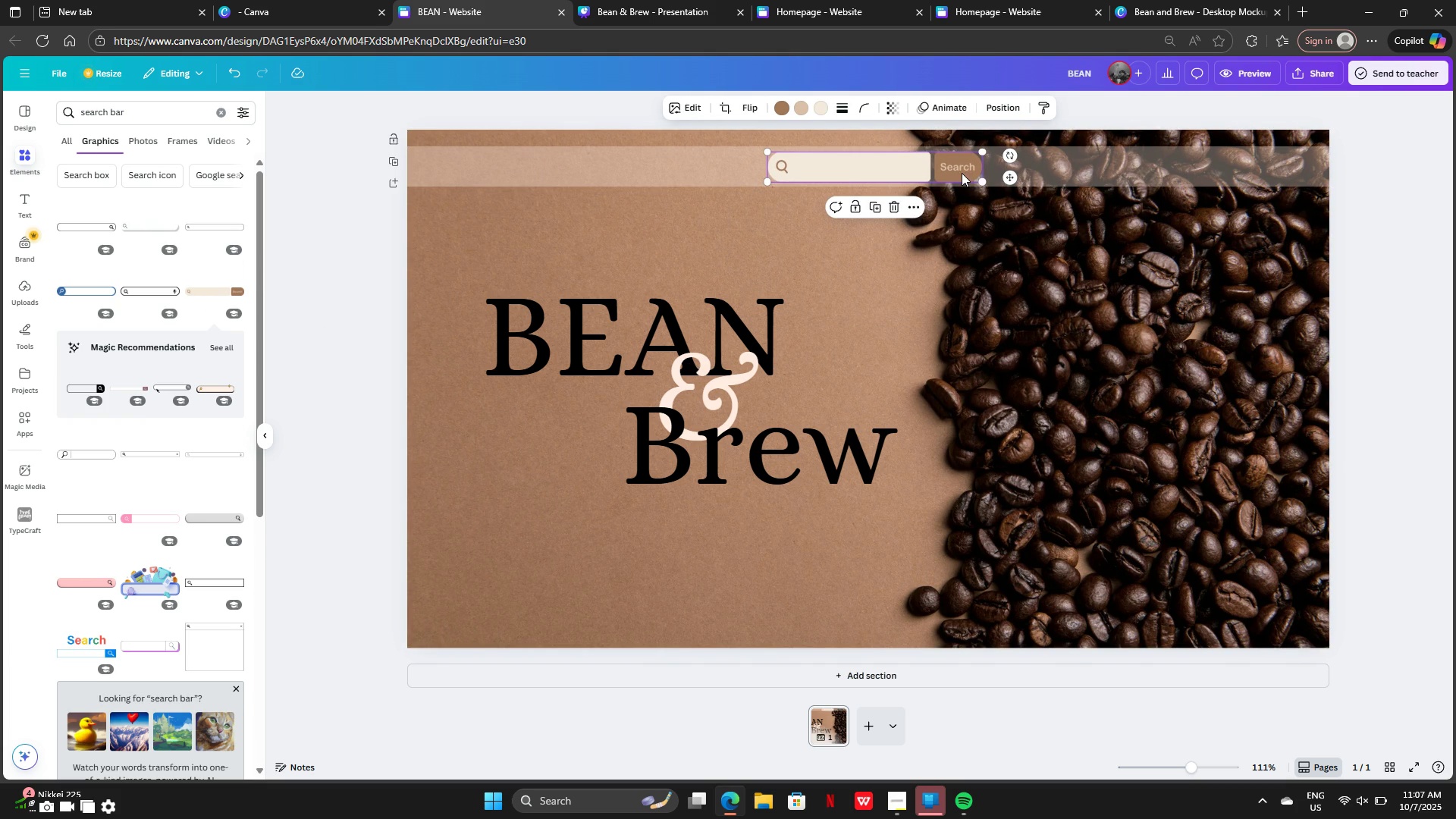 
left_click_drag(start_coordinate=[962, 173], to_coordinate=[1226, 172])
 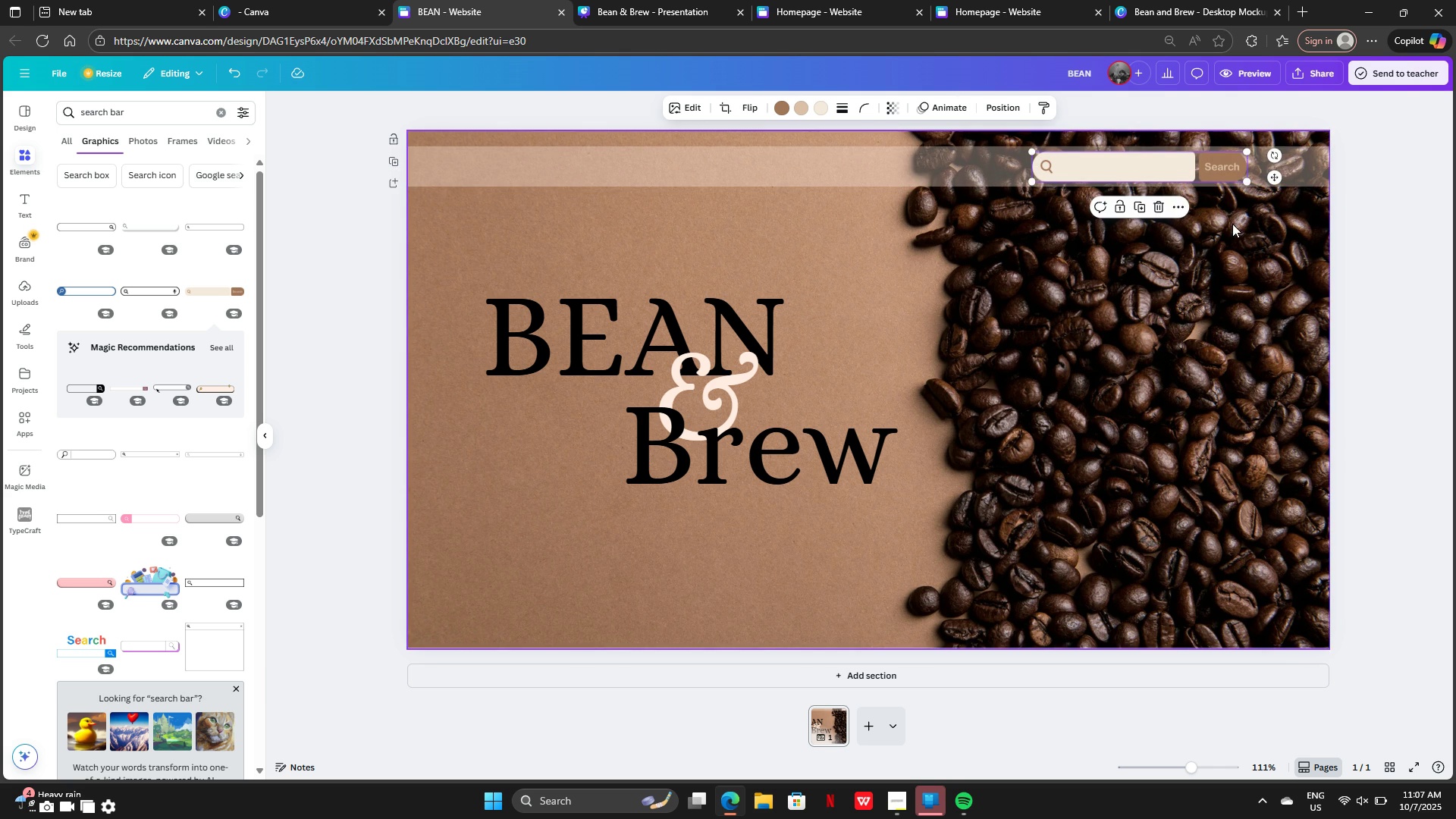 
left_click([1232, 224])
 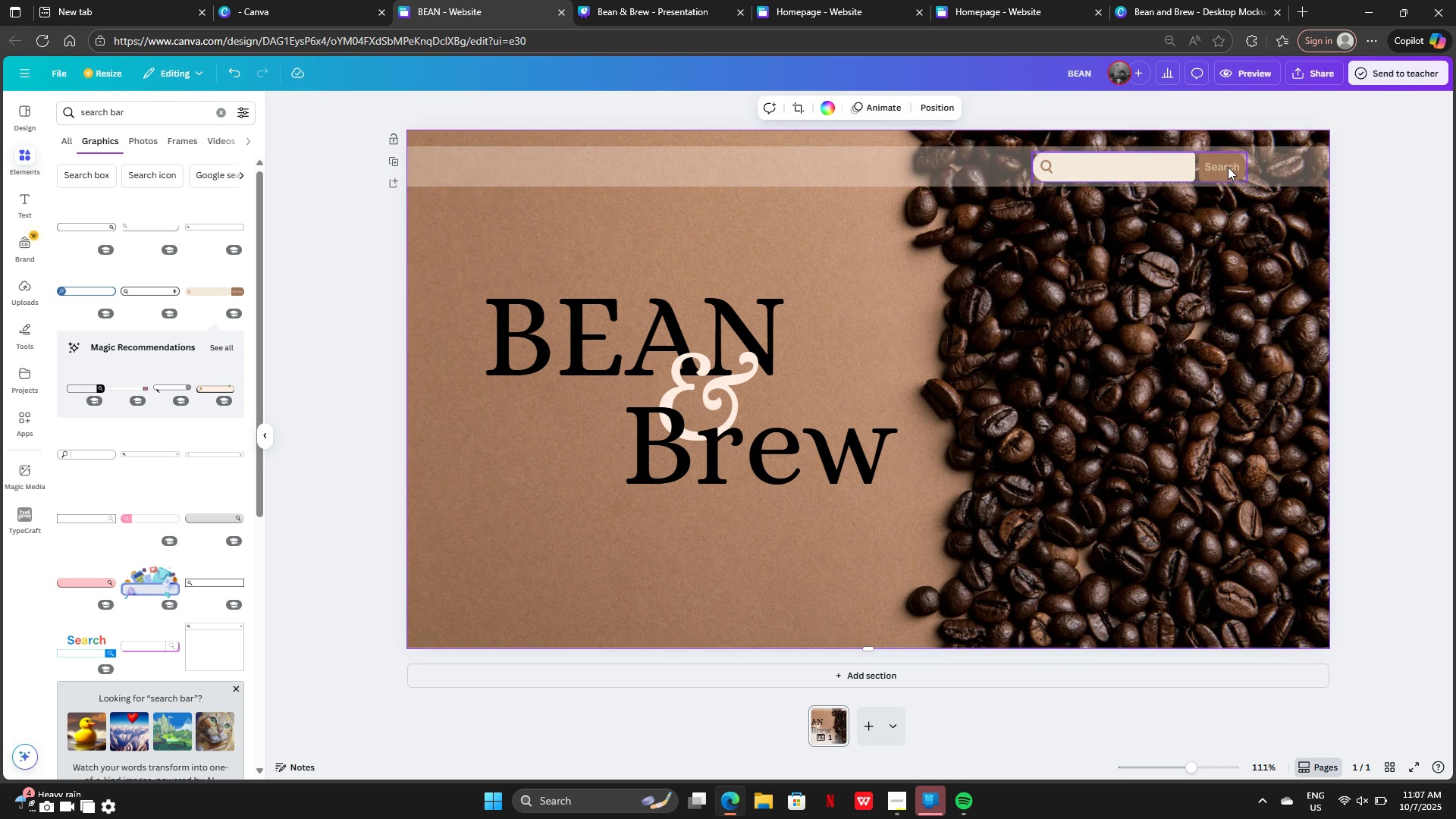 
left_click([1228, 167])
 